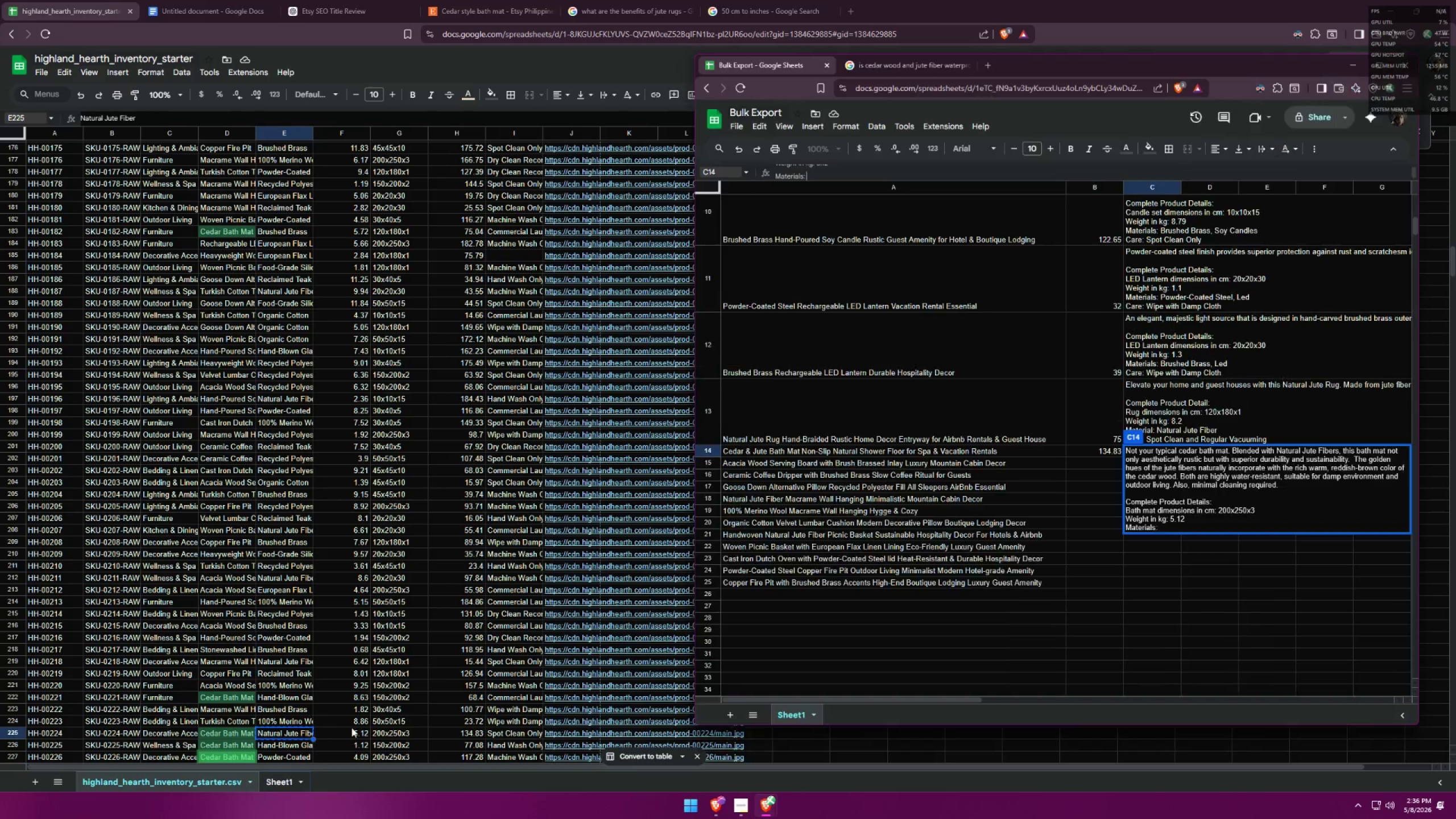 
key(Control+ControlLeft)
 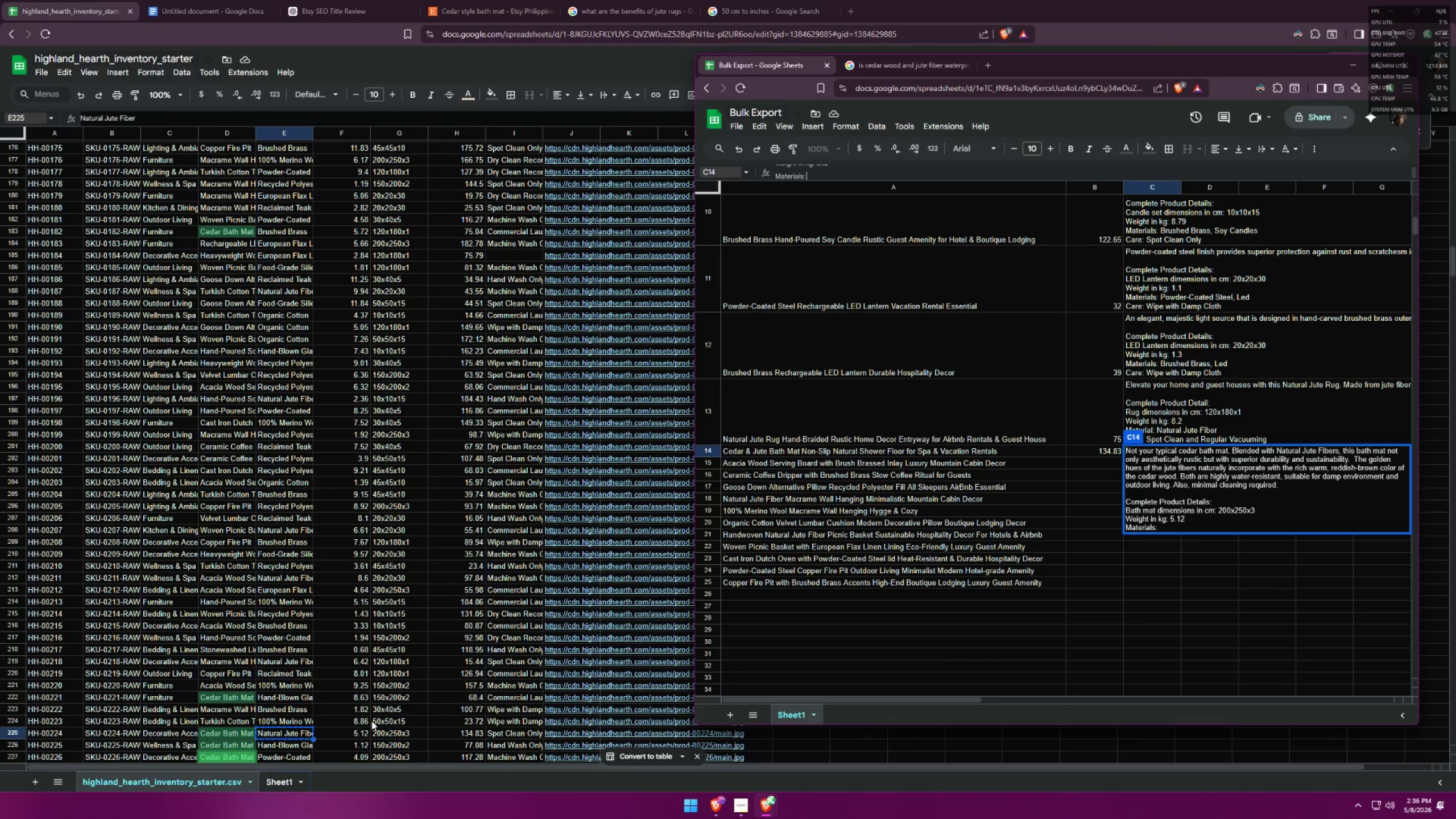 
key(Control+V)
 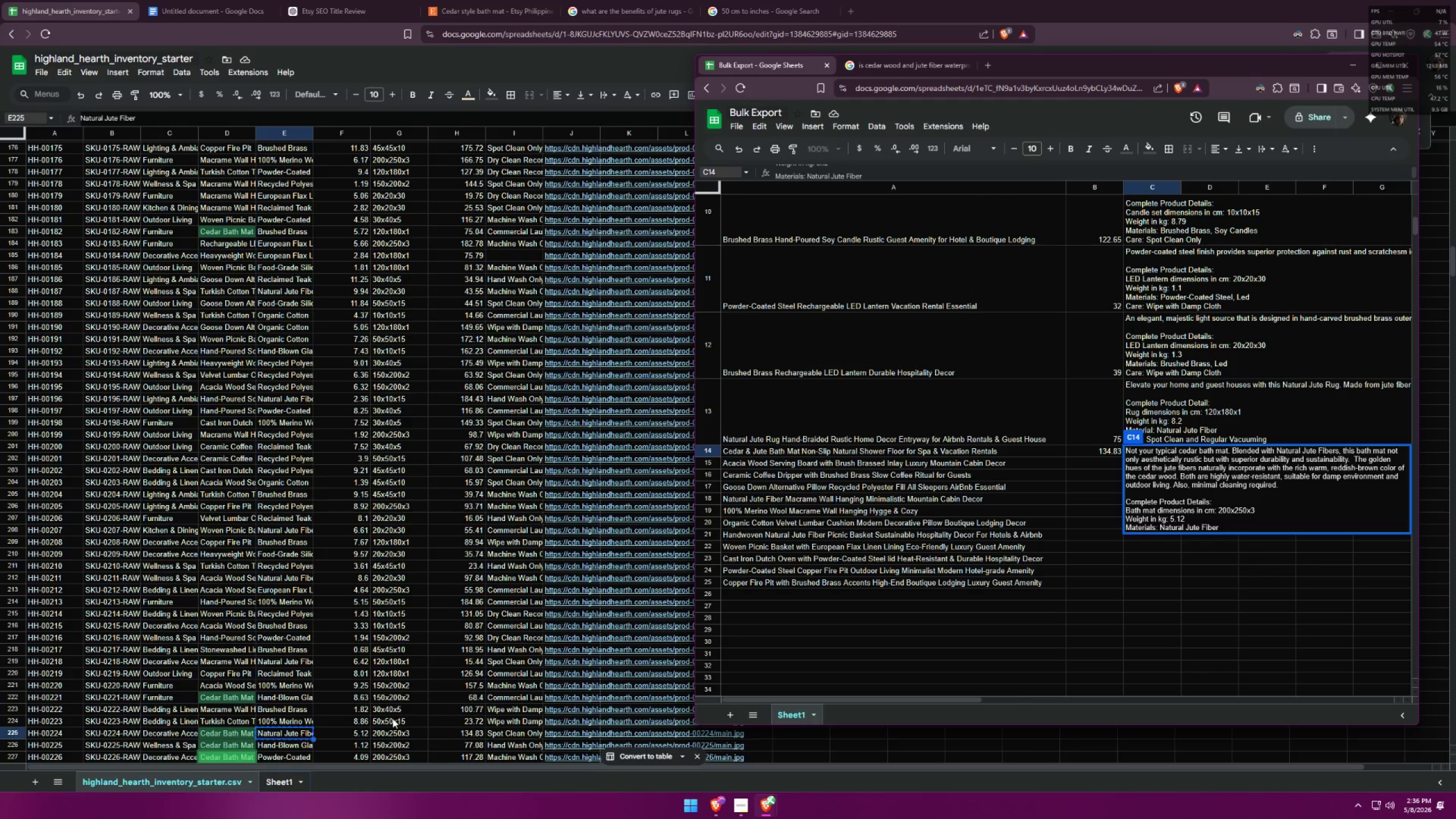 
type(, Cef)
key(Backspace)
type(dar W)
key(Backspace)
key(Backspace)
 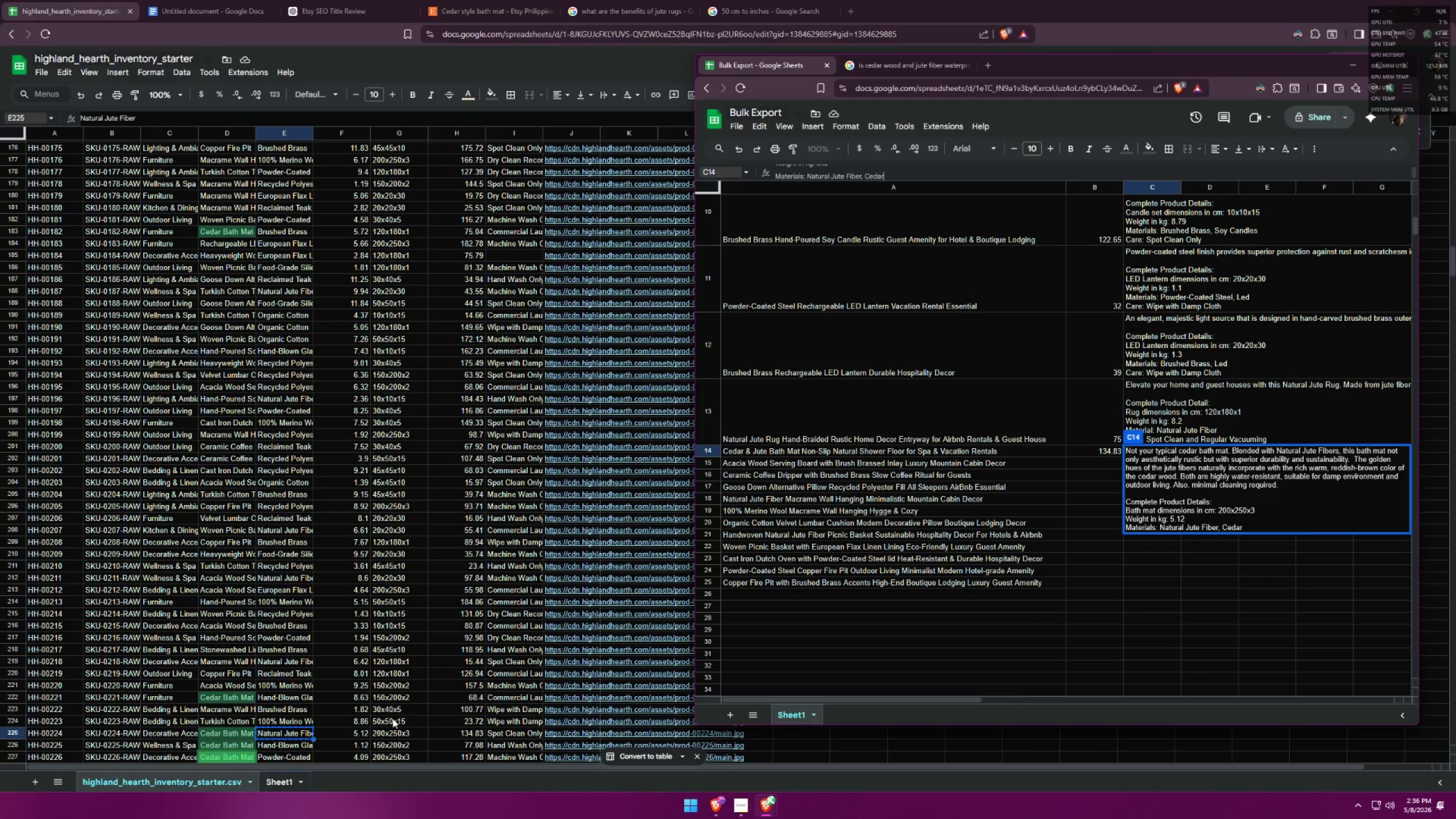 
key(Enter)
 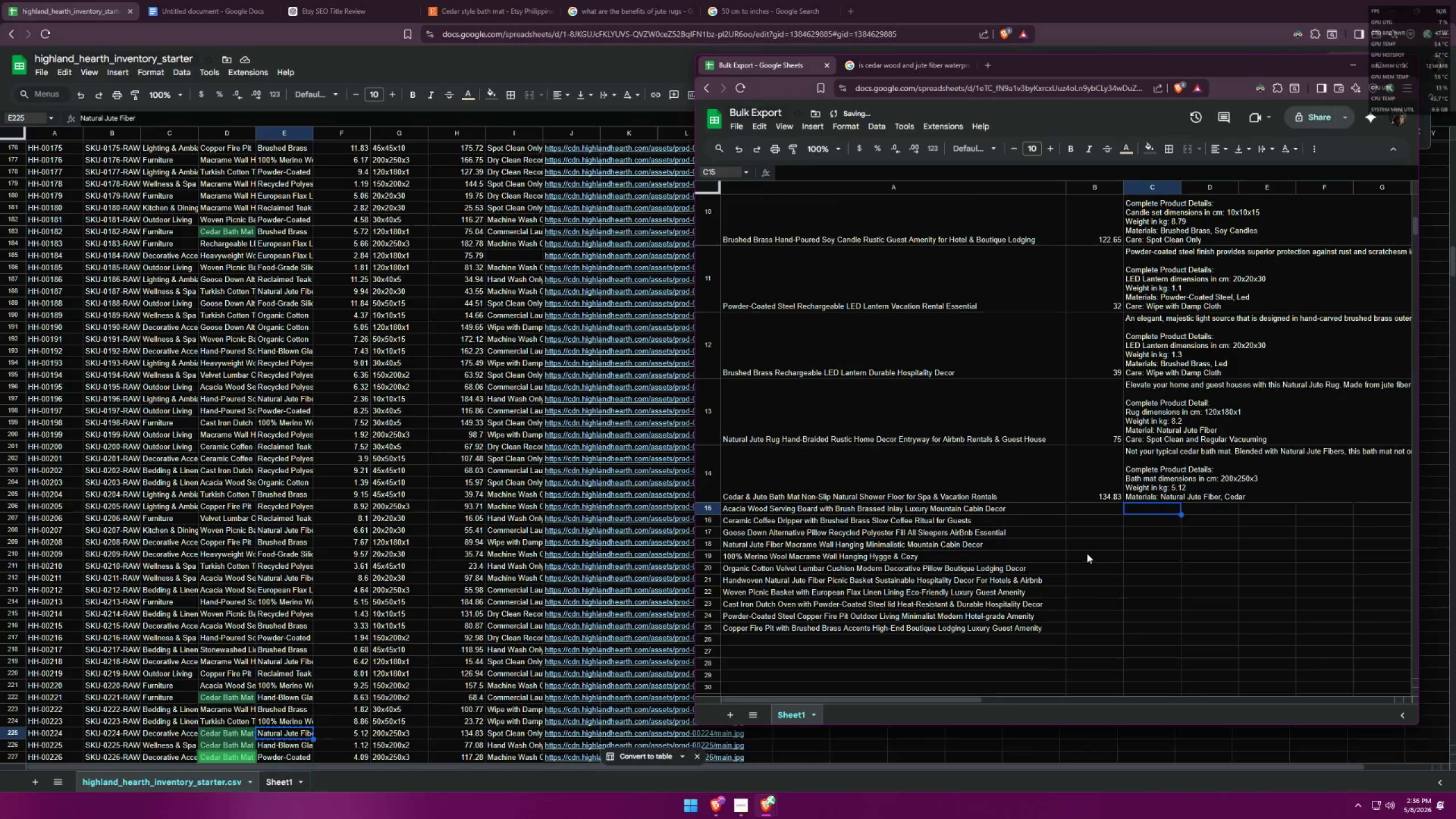 
double_click([1136, 493])
 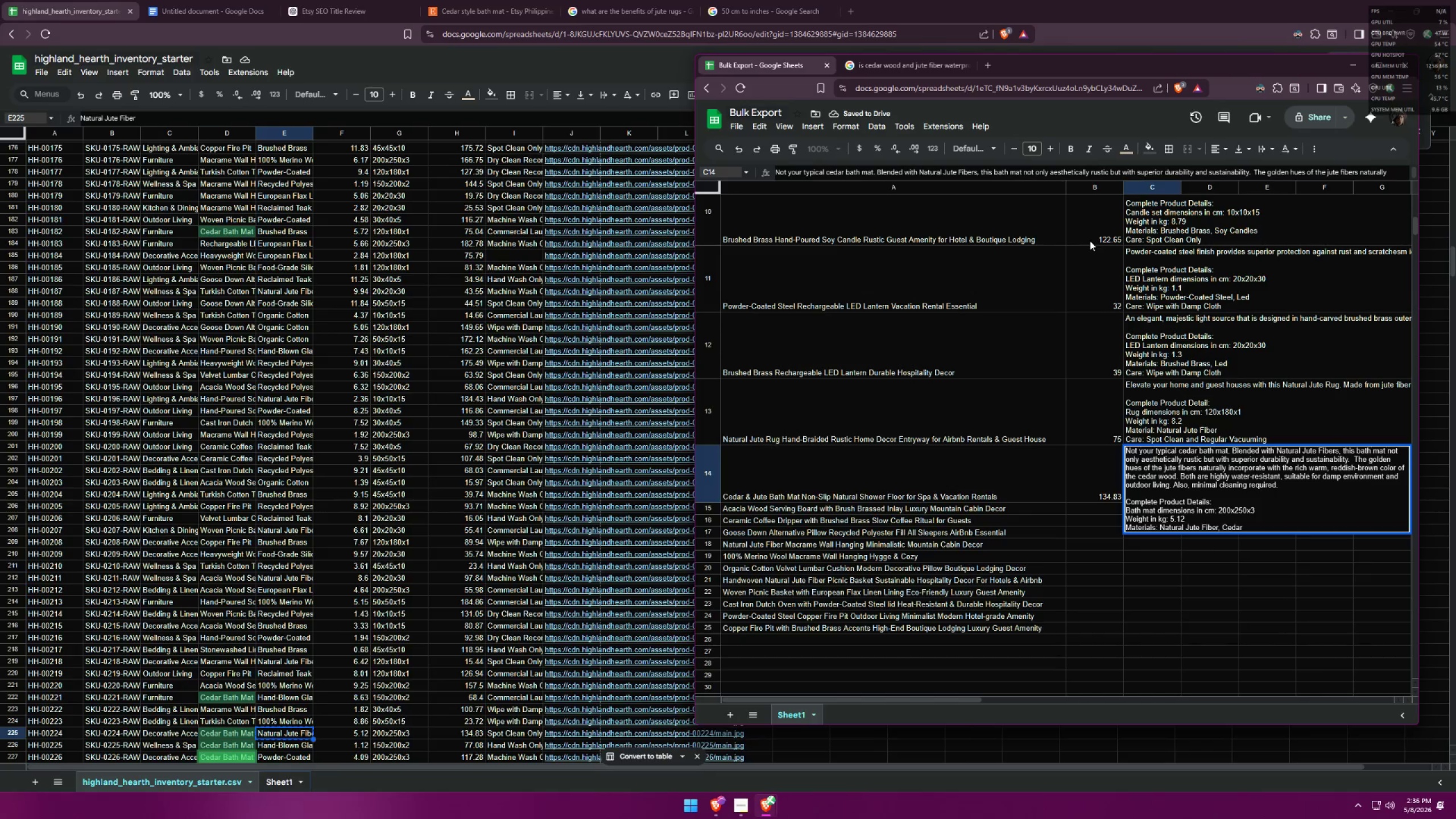 
left_click([1009, 170])
 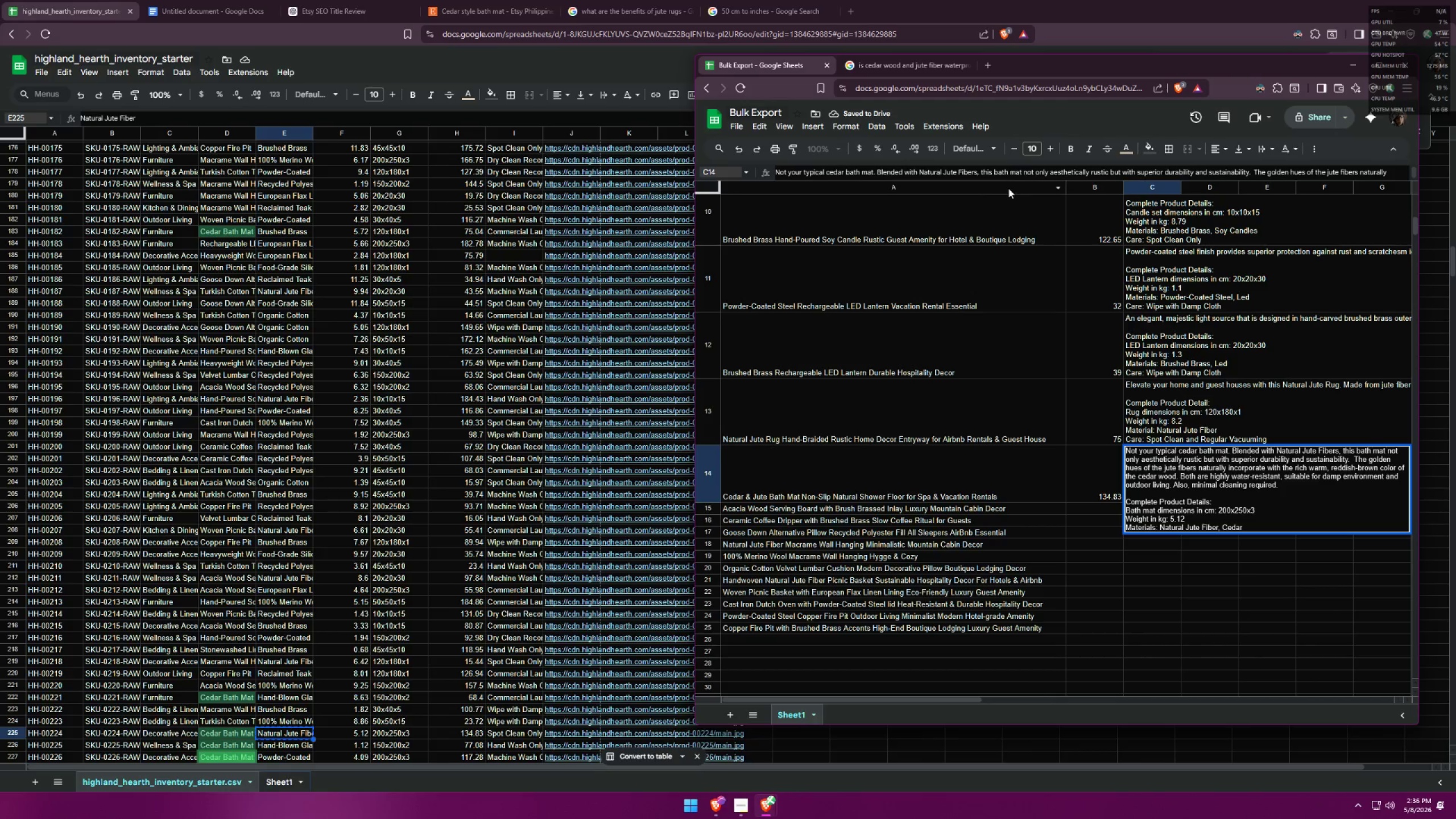 
key(ArrowDown)
 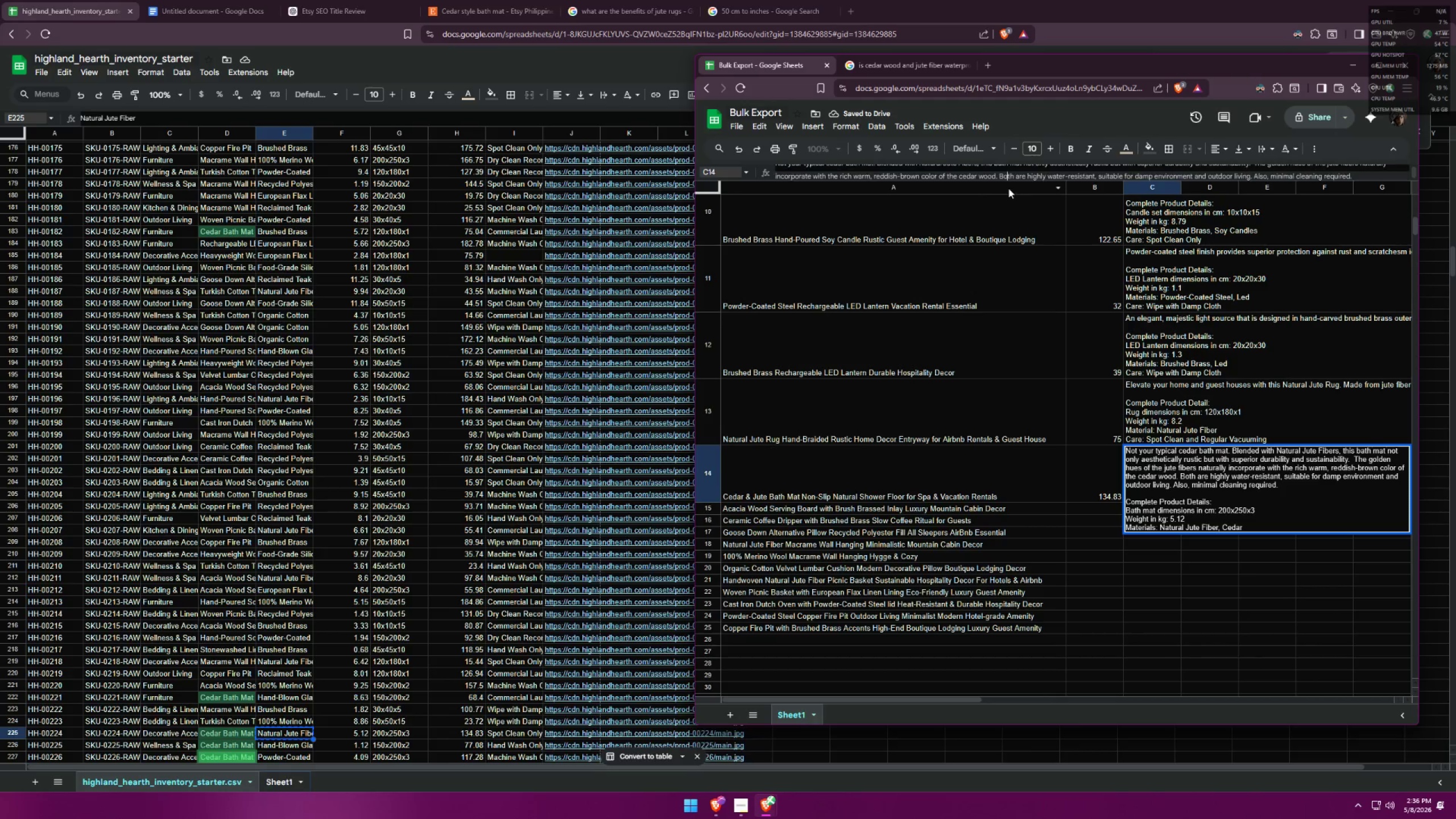 
key(ArrowDown)
 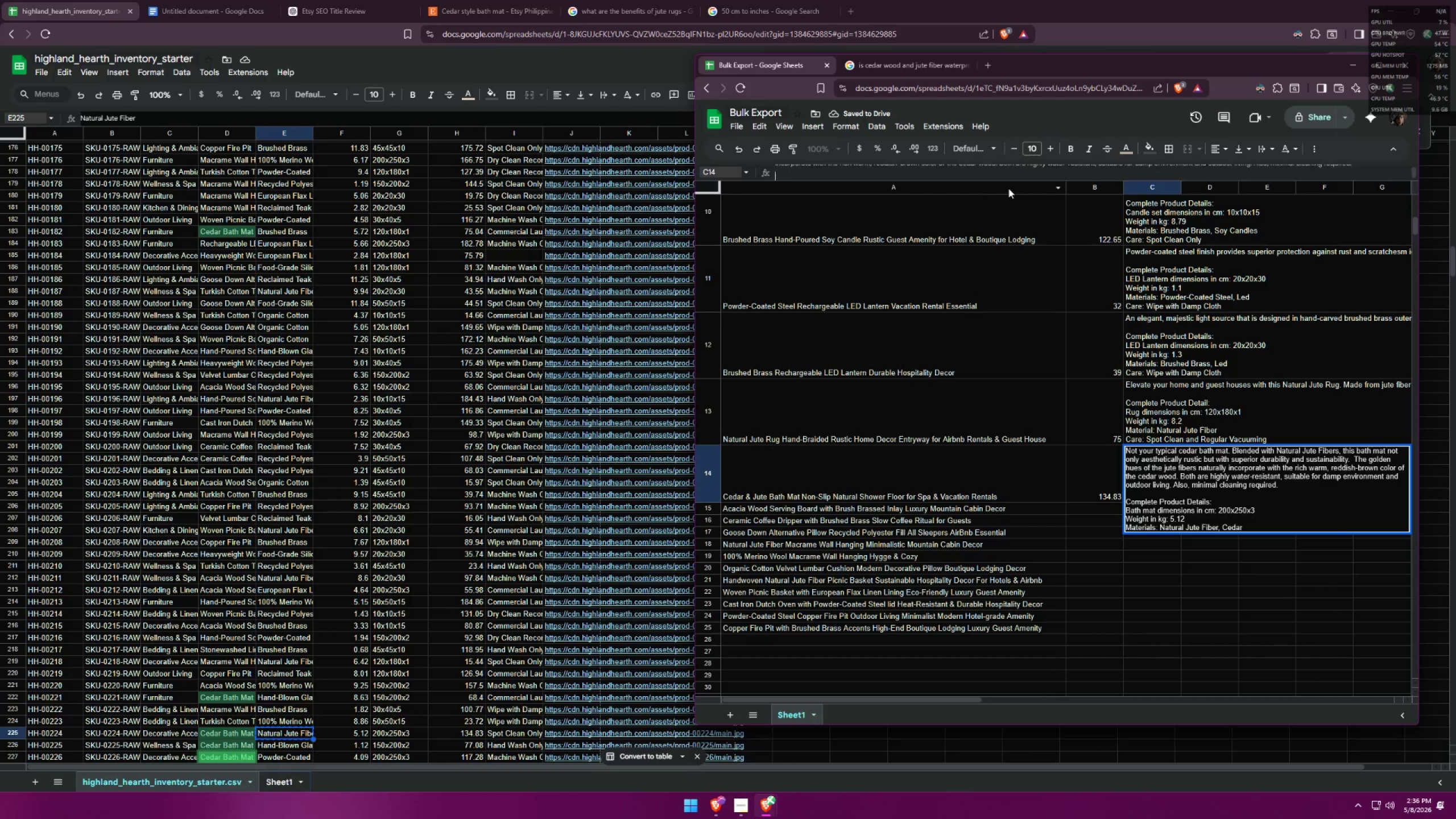 
key(ArrowDown)
 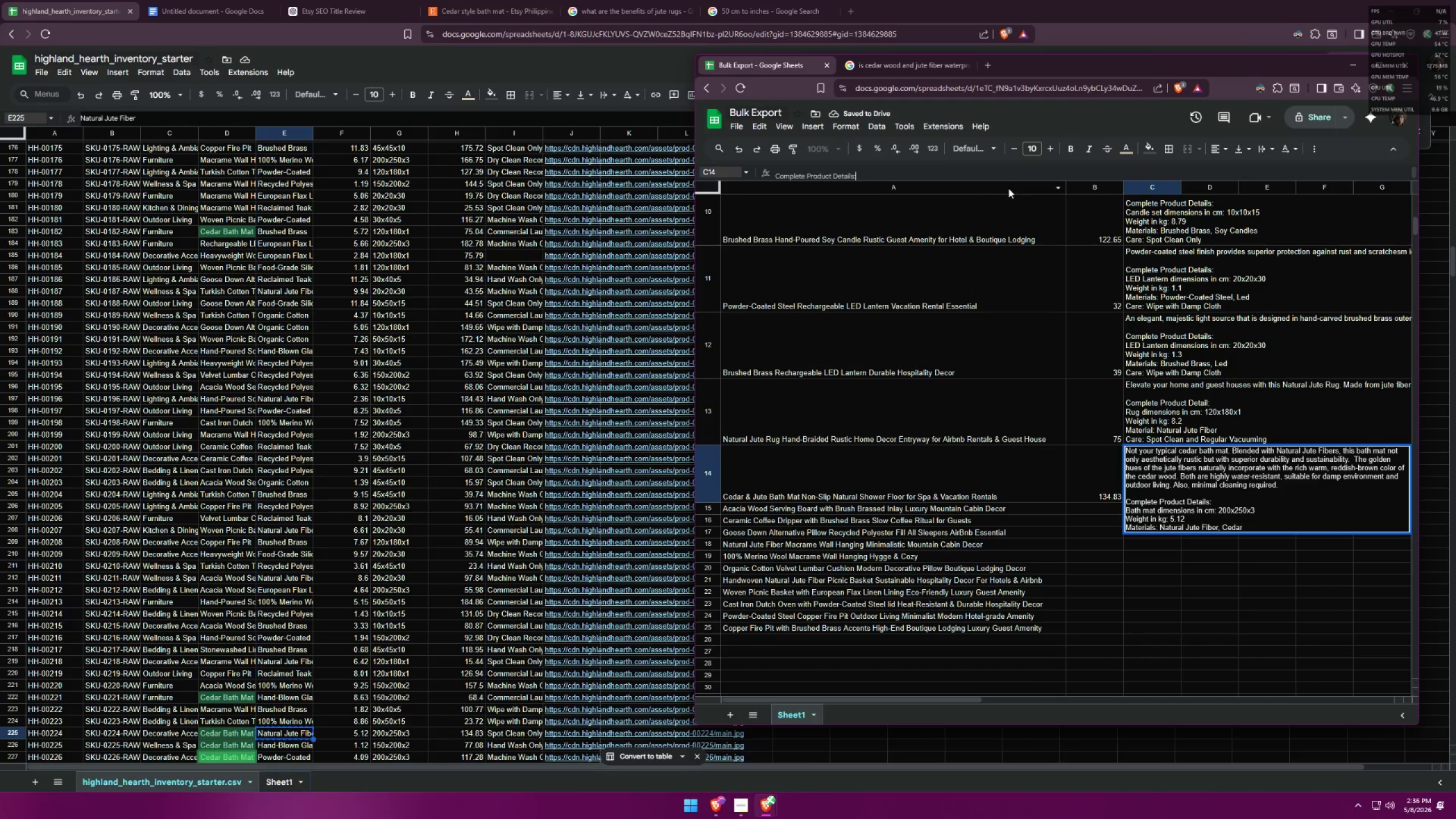 
key(ArrowDown)
 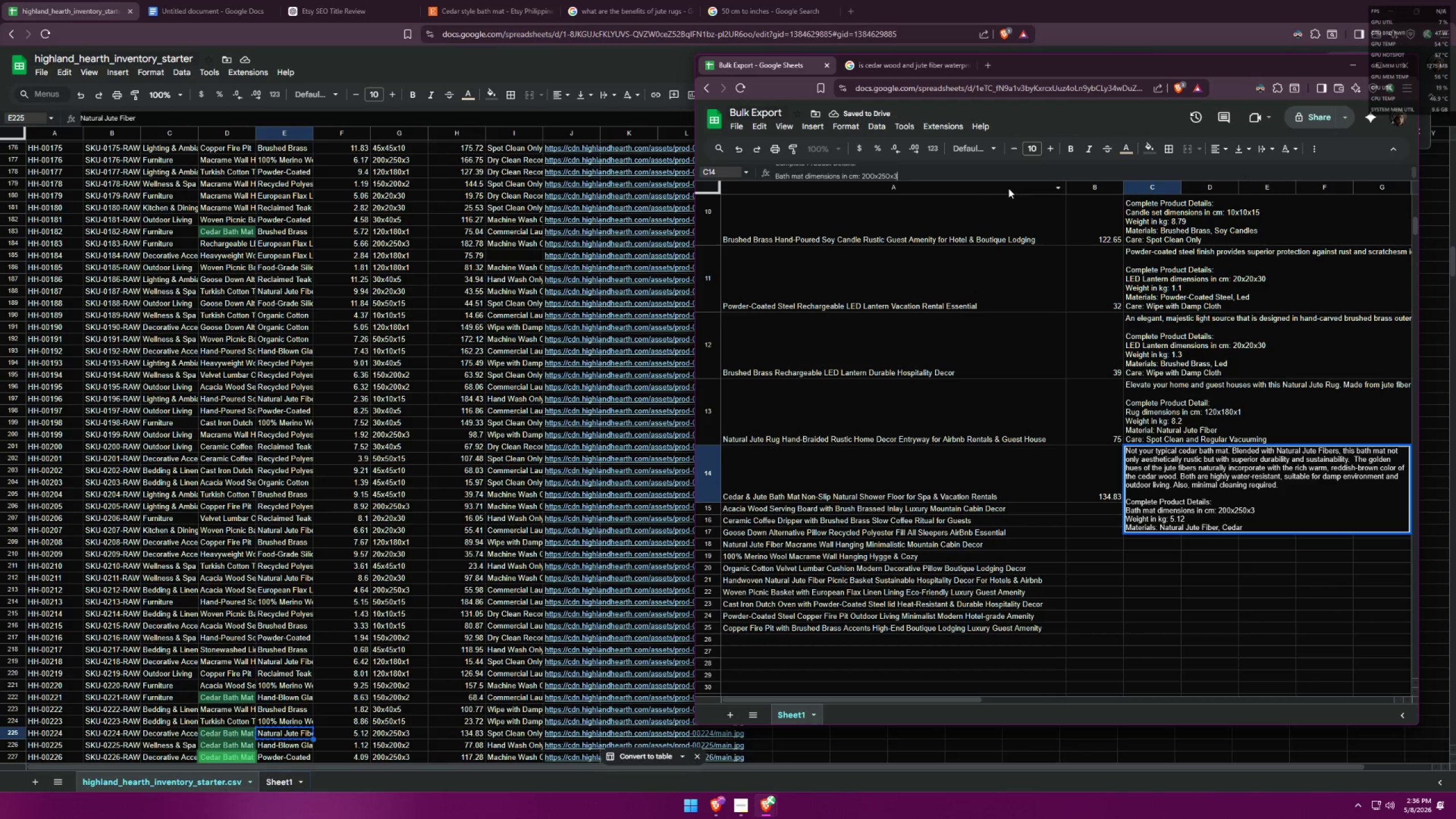 
key(ArrowDown)
 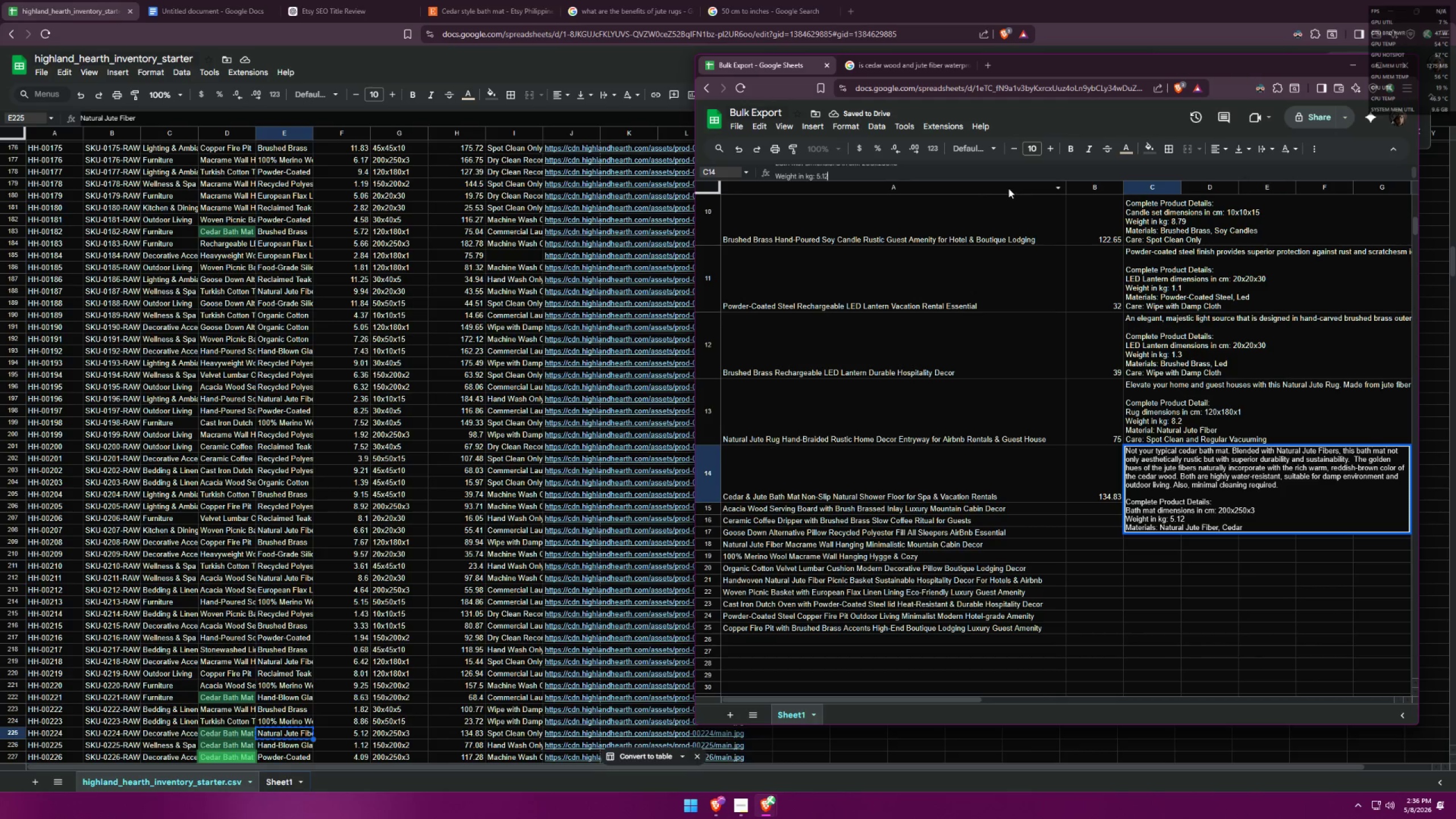 
key(ArrowDown)
 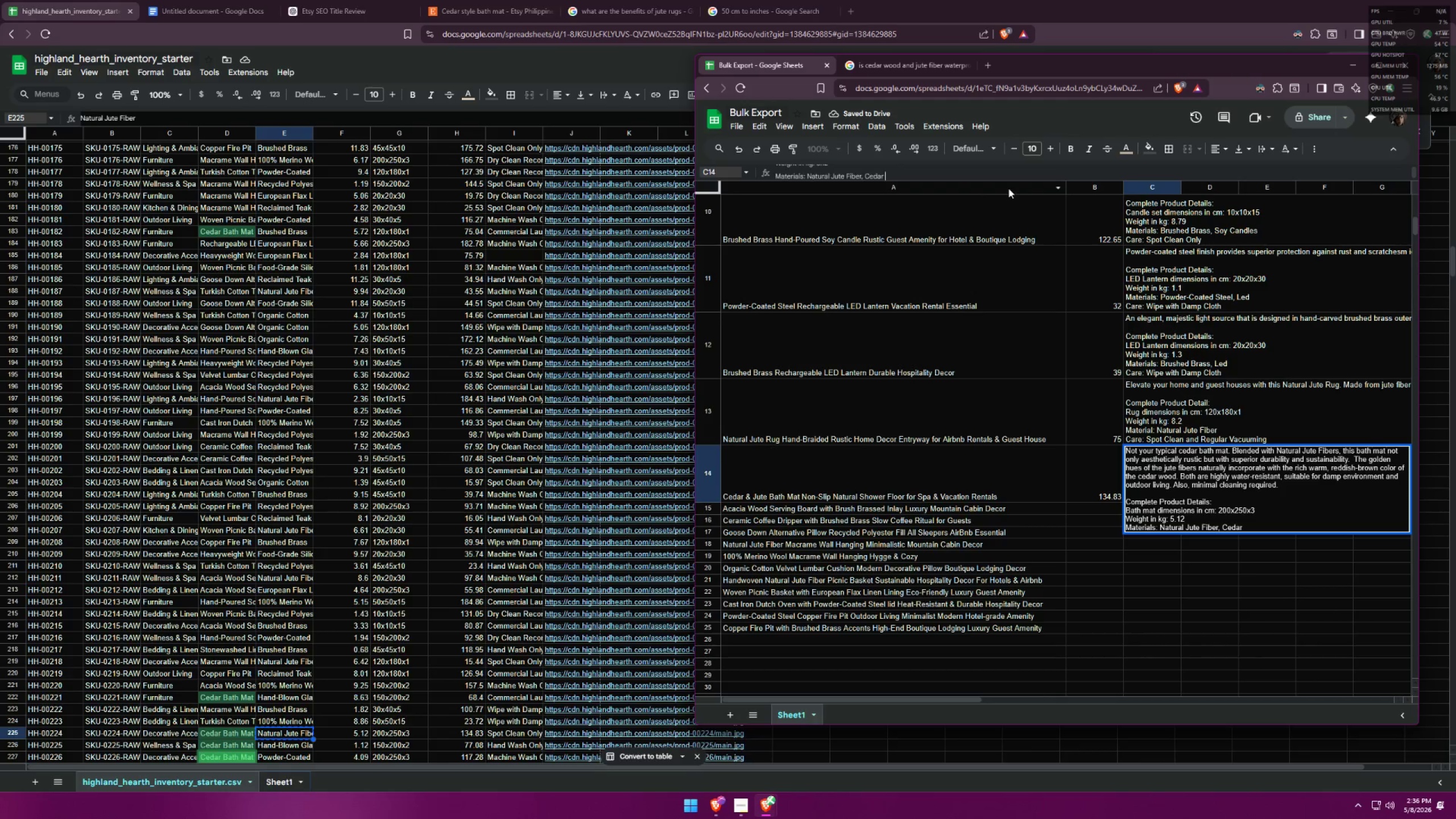 
key(ArrowDown)
 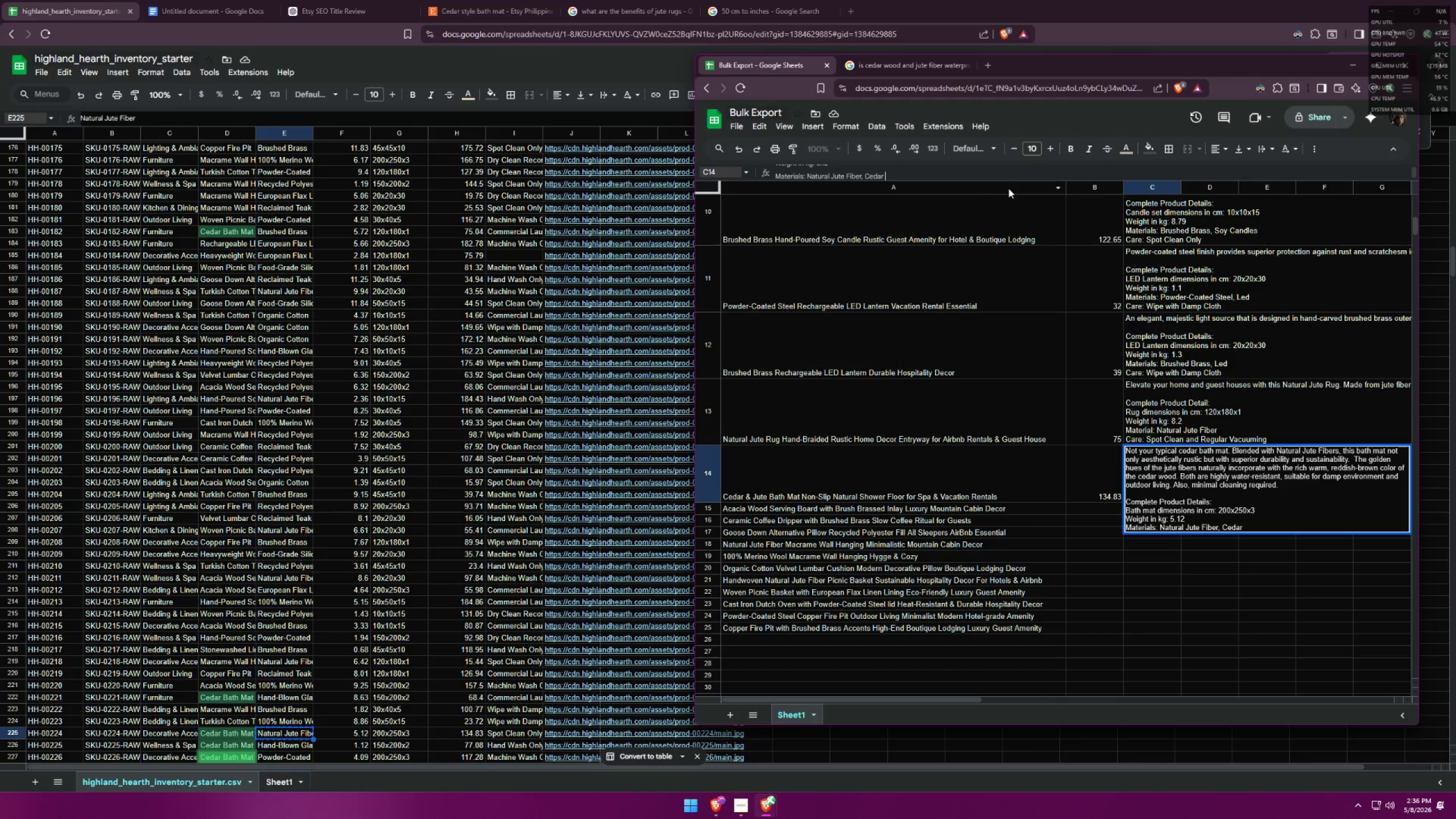 
key(ArrowDown)
 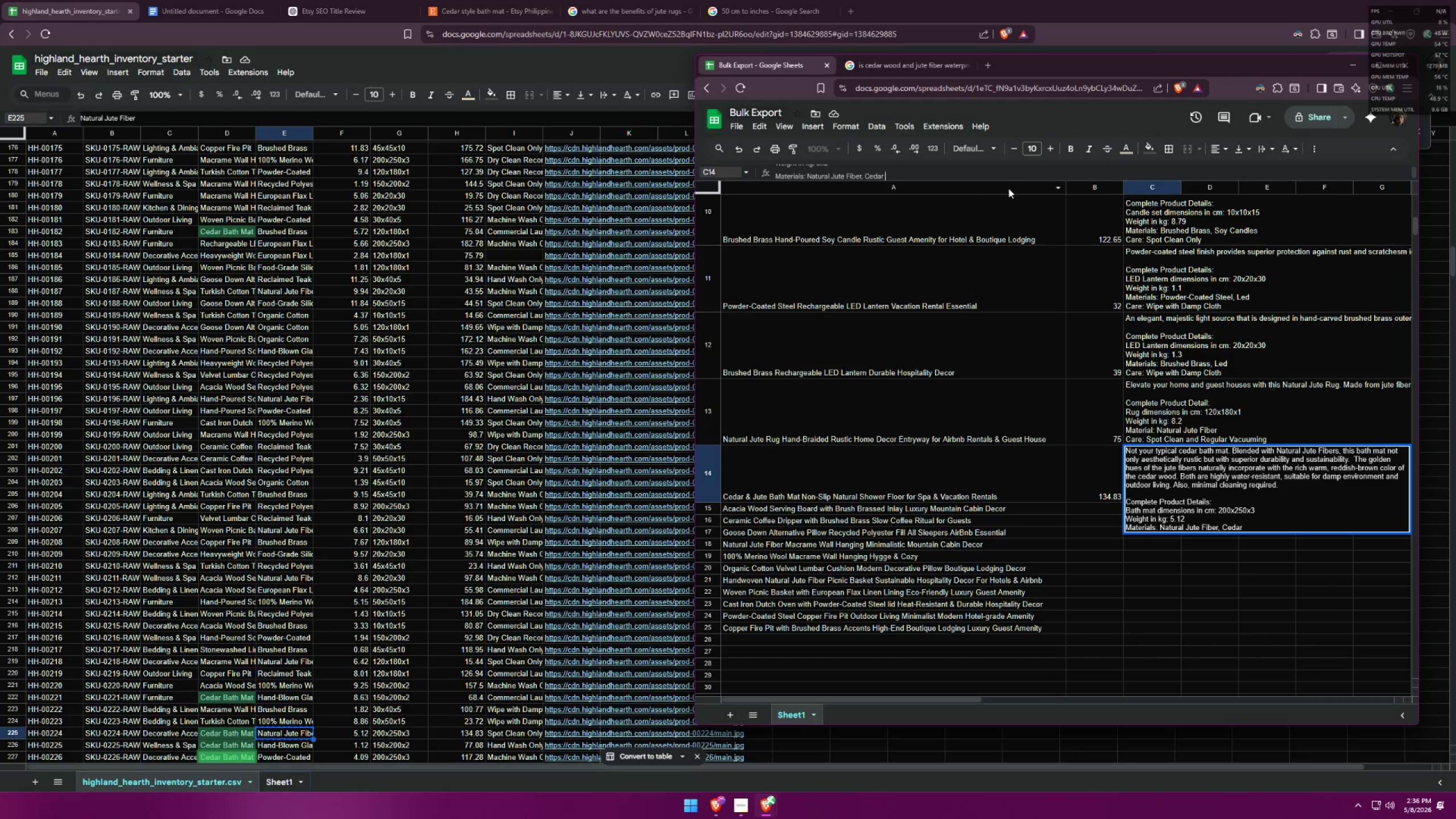 
key(ArrowDown)
 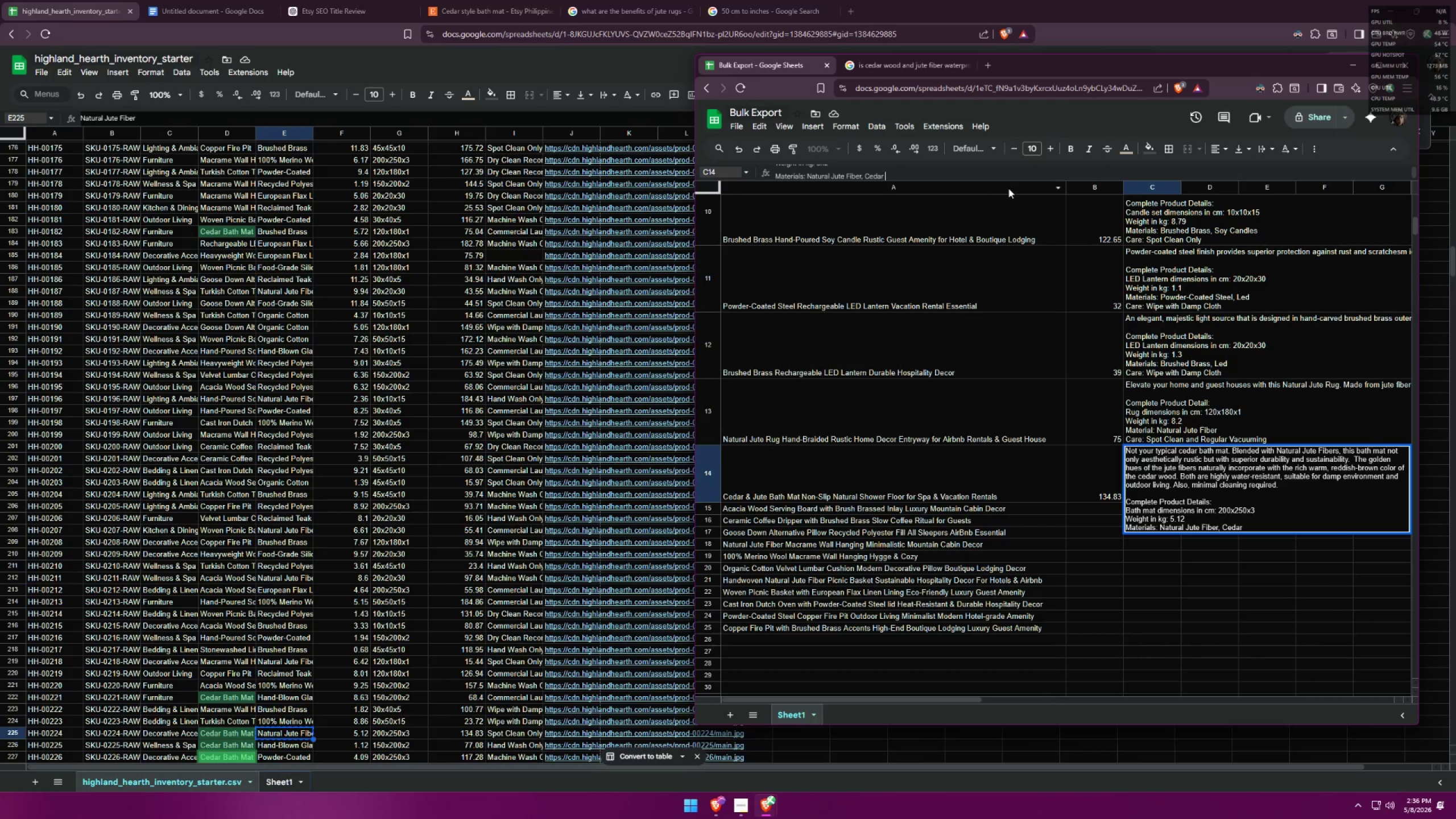 
key(ArrowDown)
 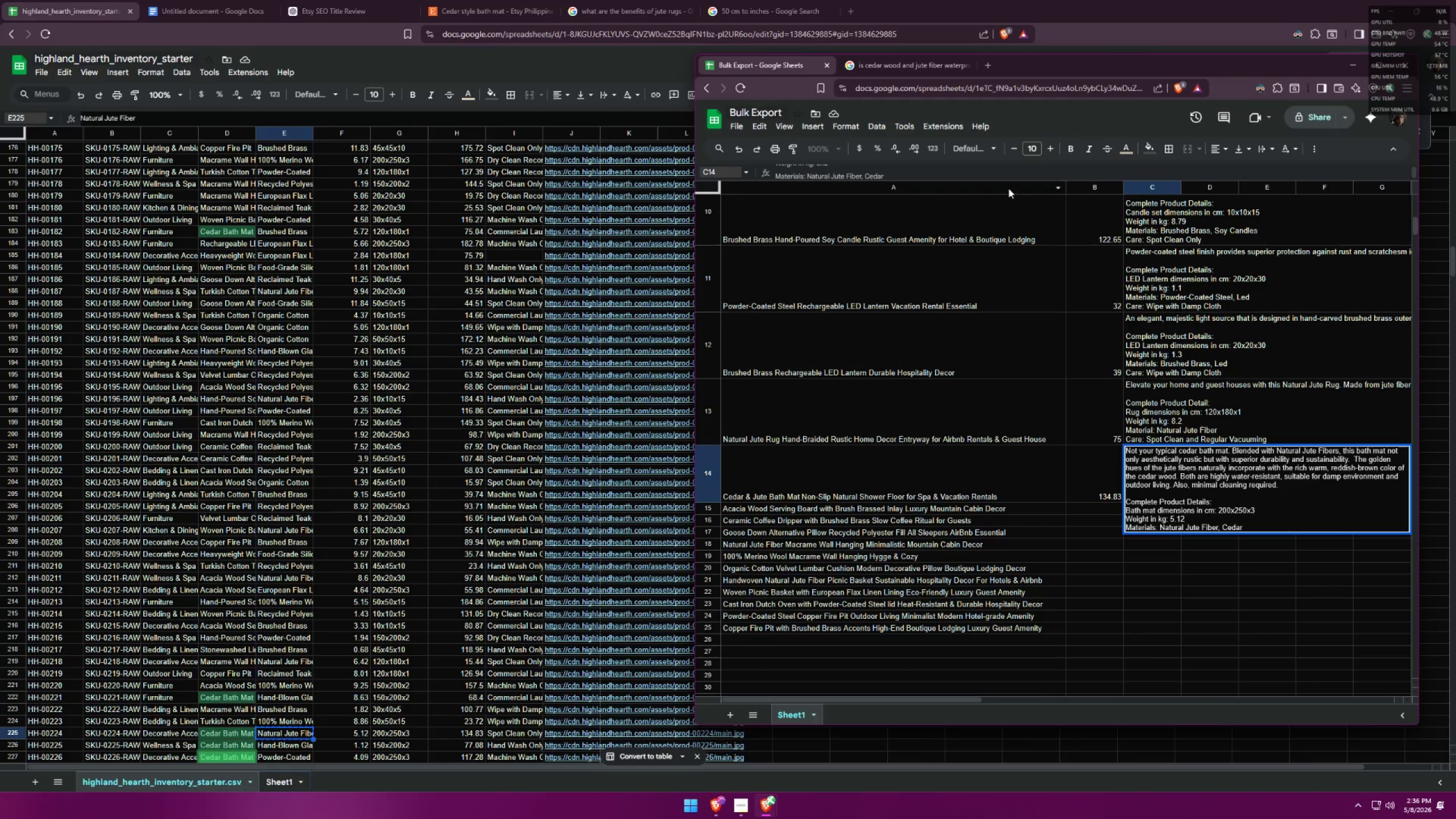 
key(Control+Enter)
 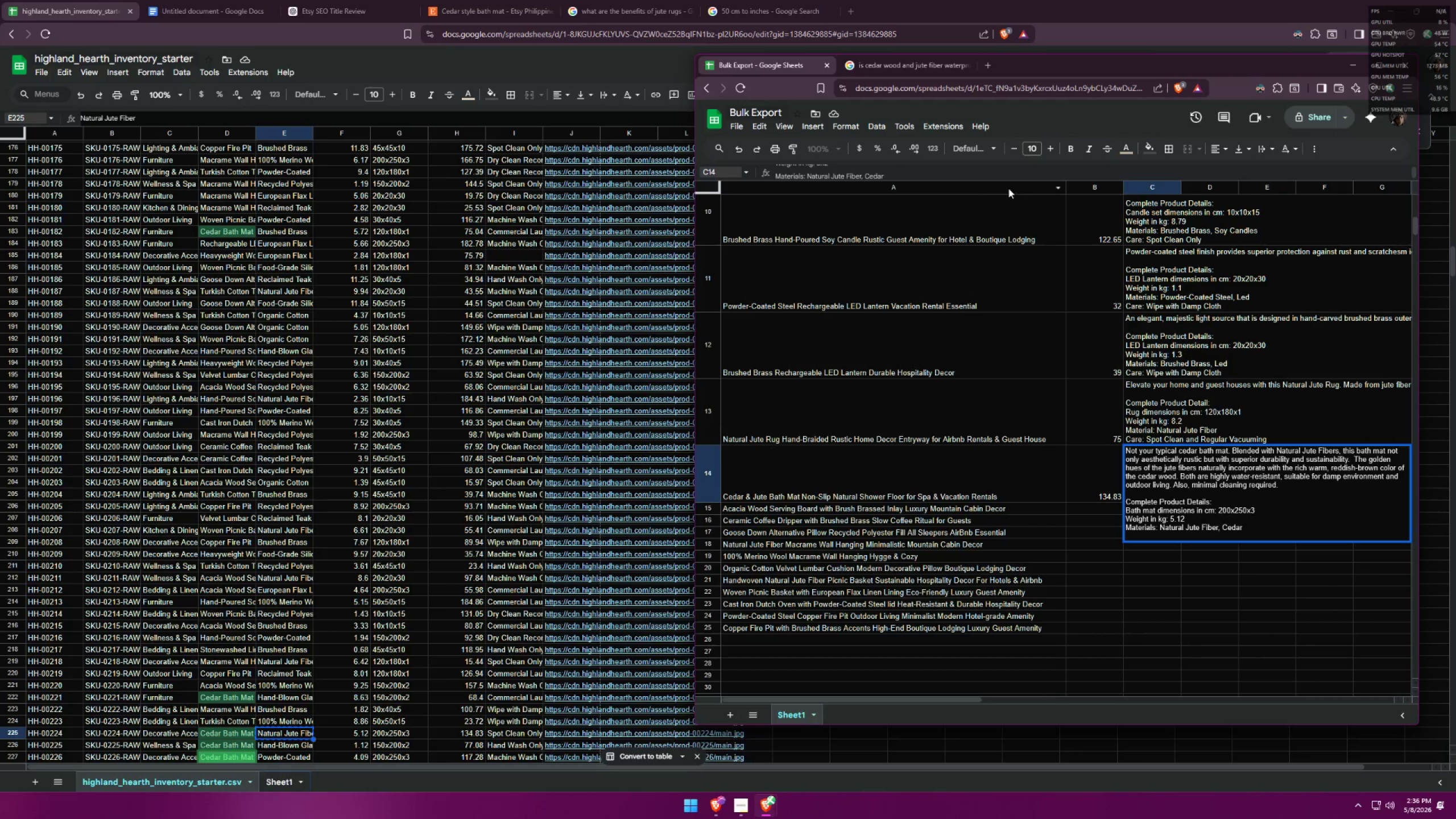 
type(CareL:)
key(Backspace)
key(Backspace)
type(: )
 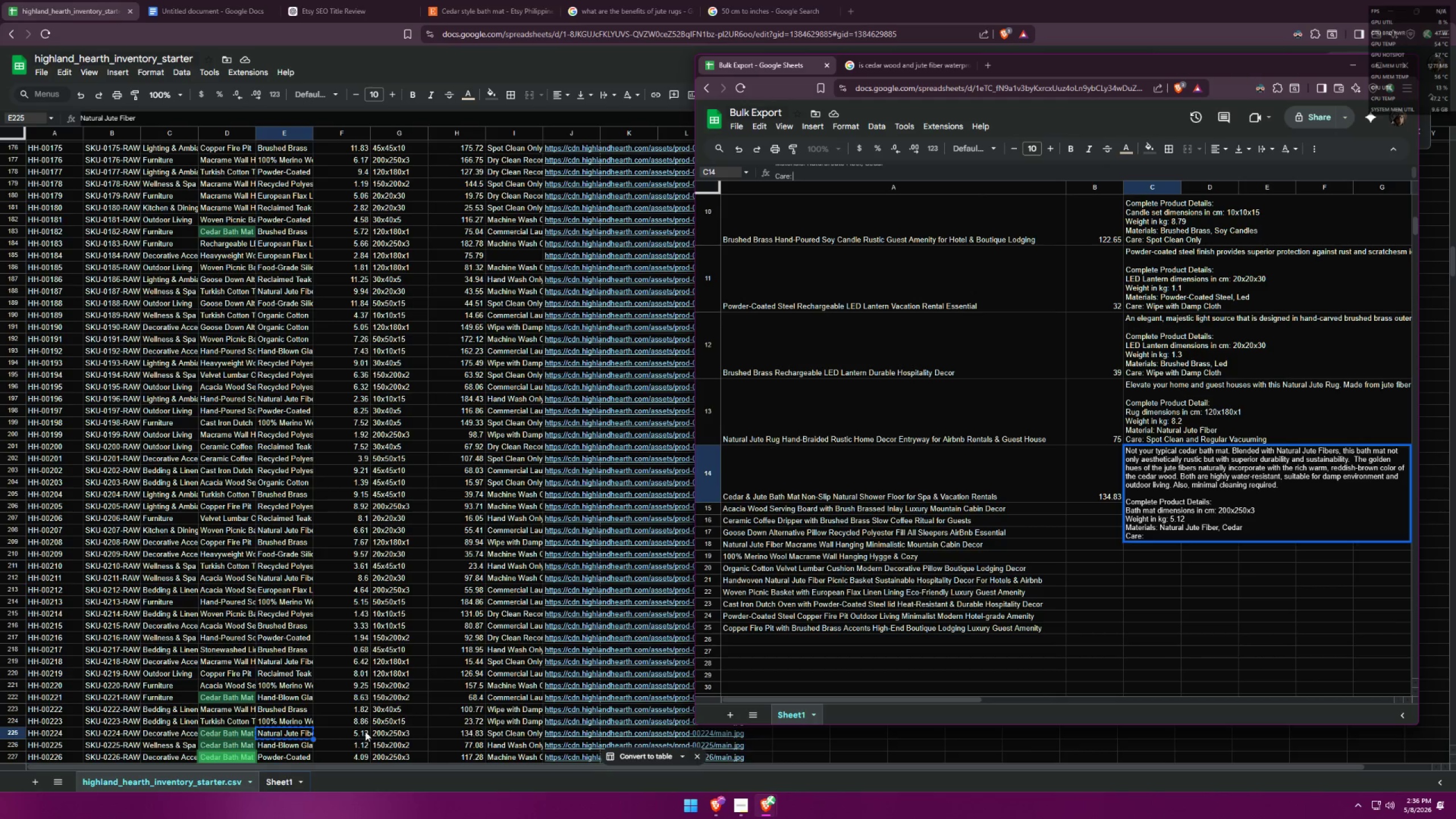 
left_click([504, 734])
 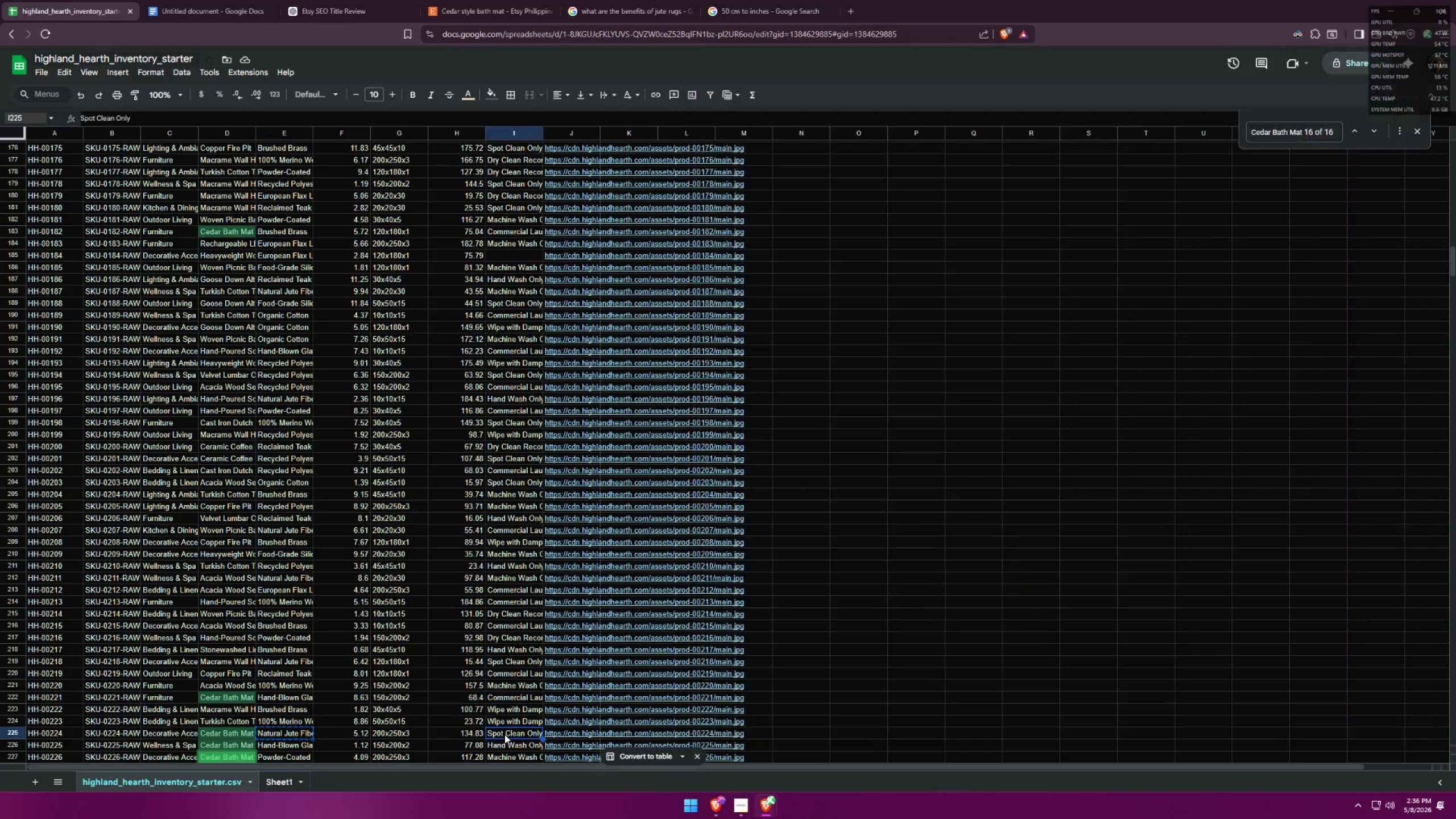 
key(Control+ControlLeft)
 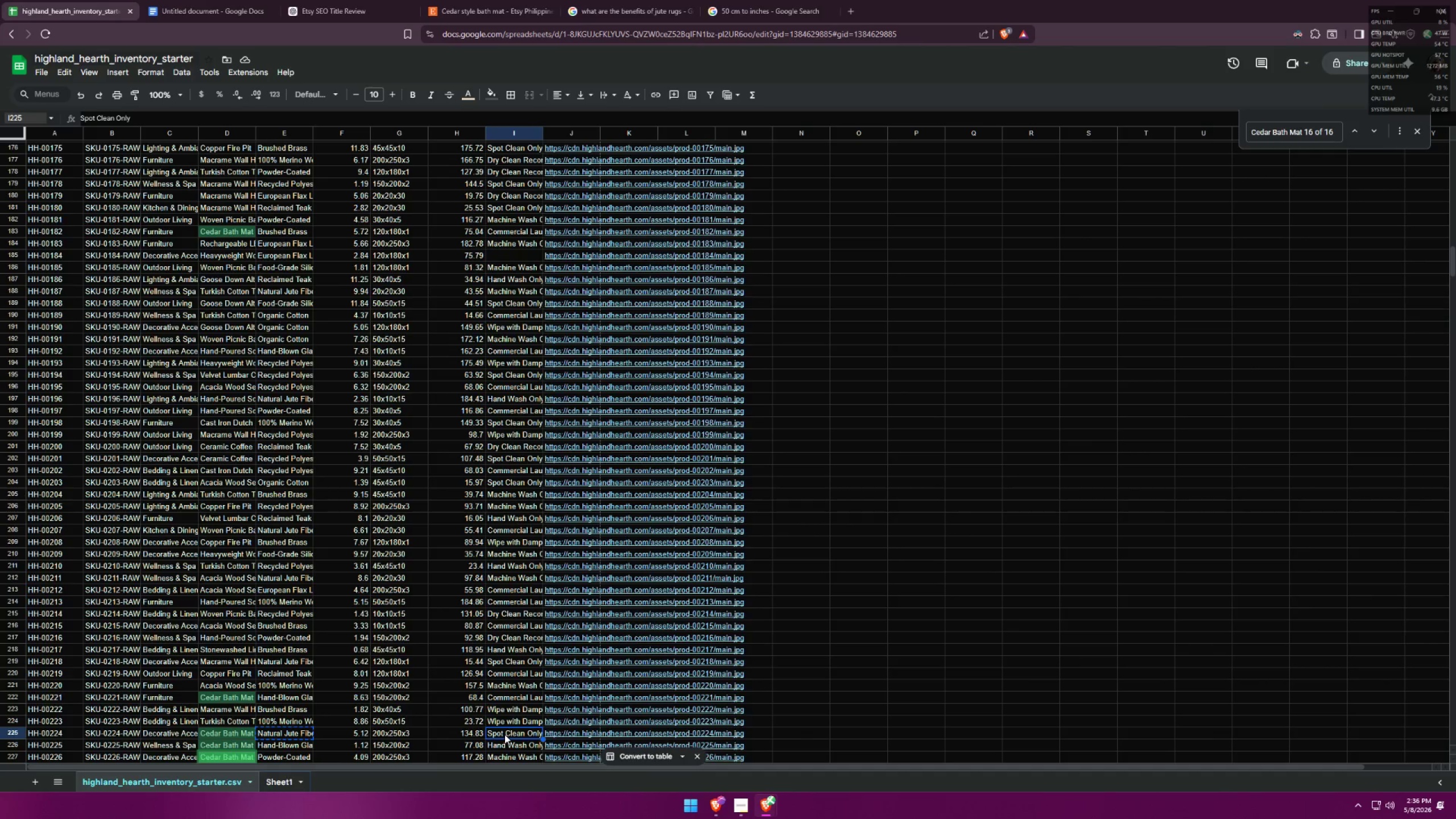 
key(Control+C)
 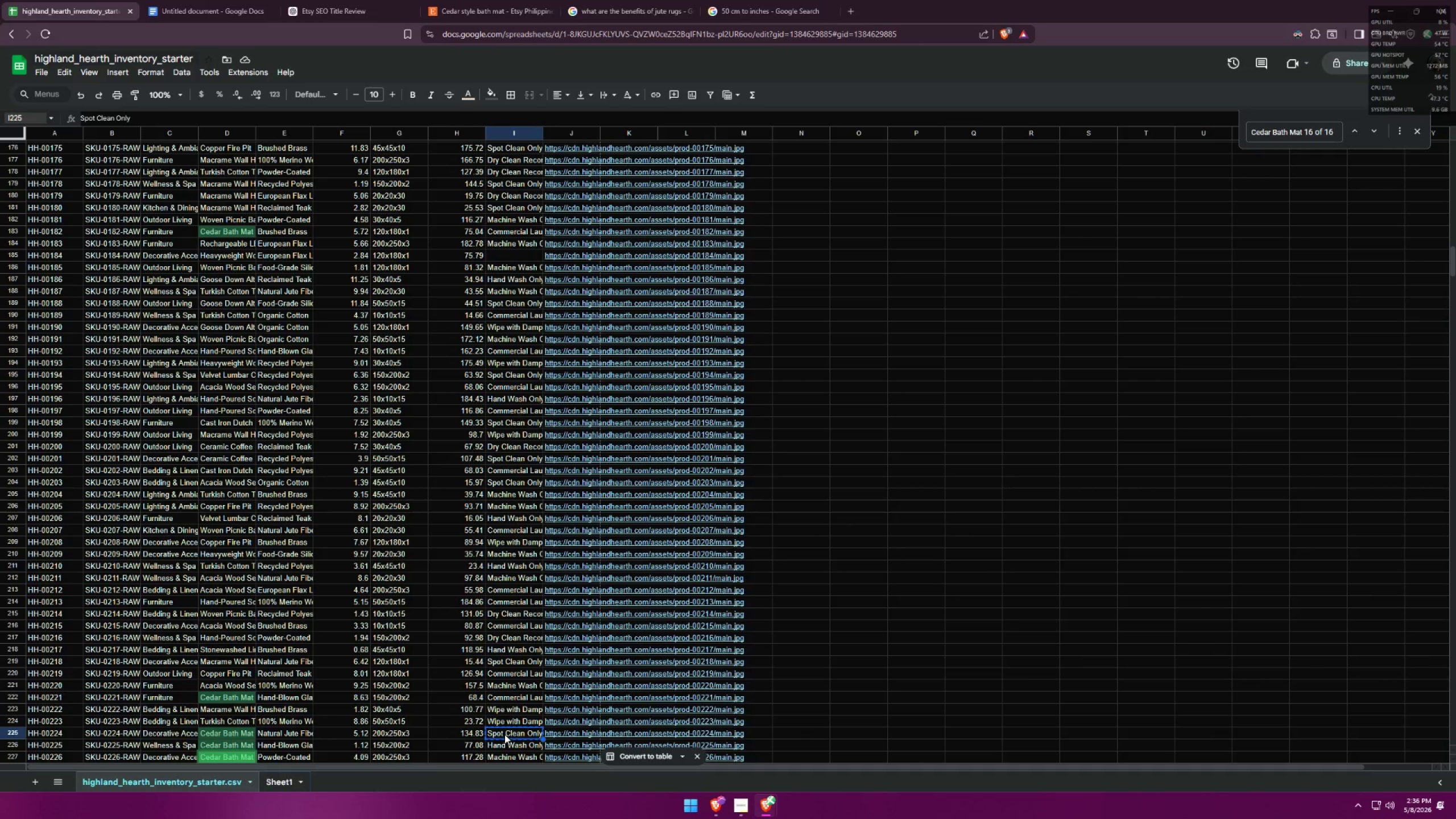 
key(Alt+AltLeft)
 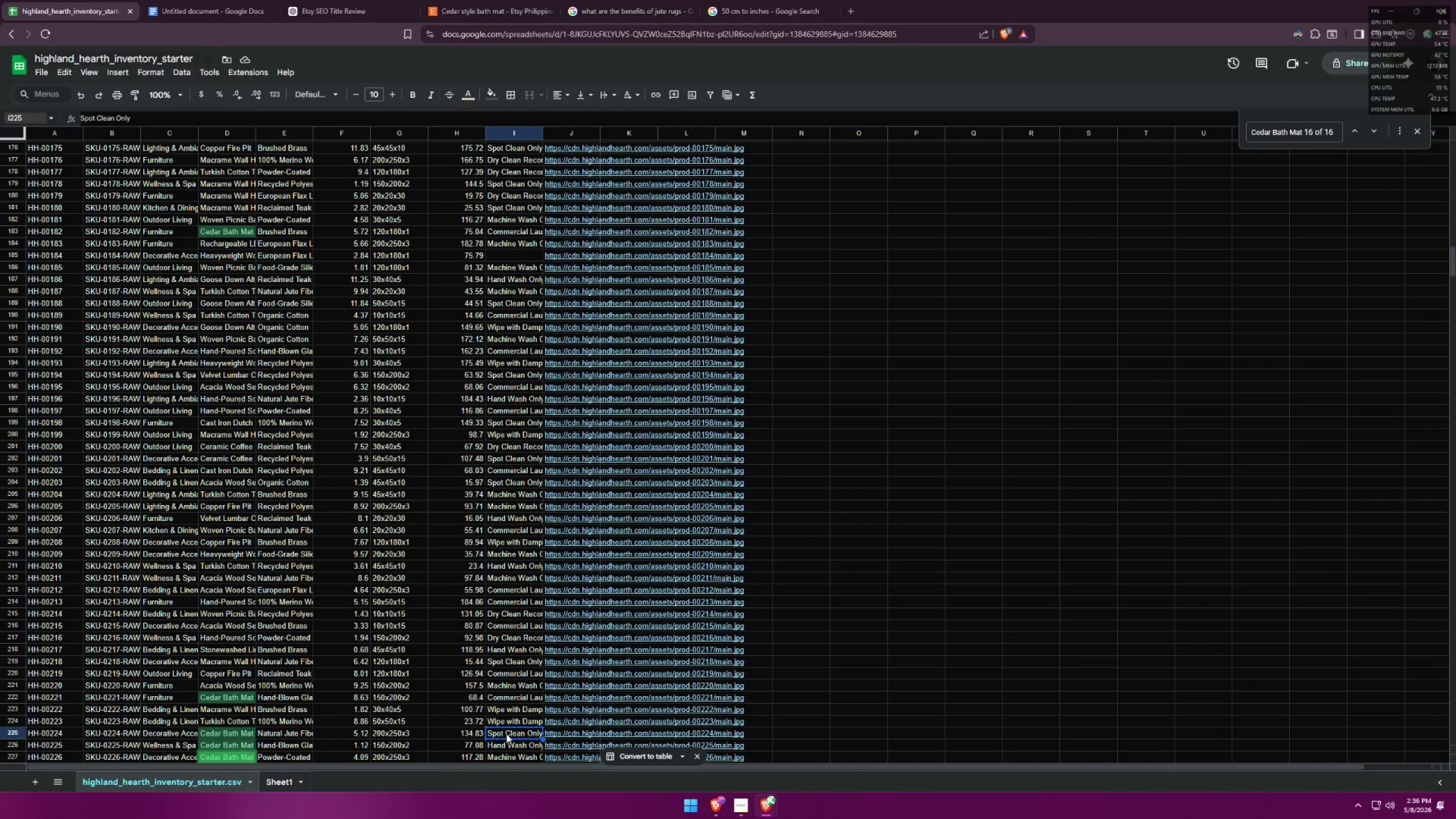 
key(Alt+Tab)
 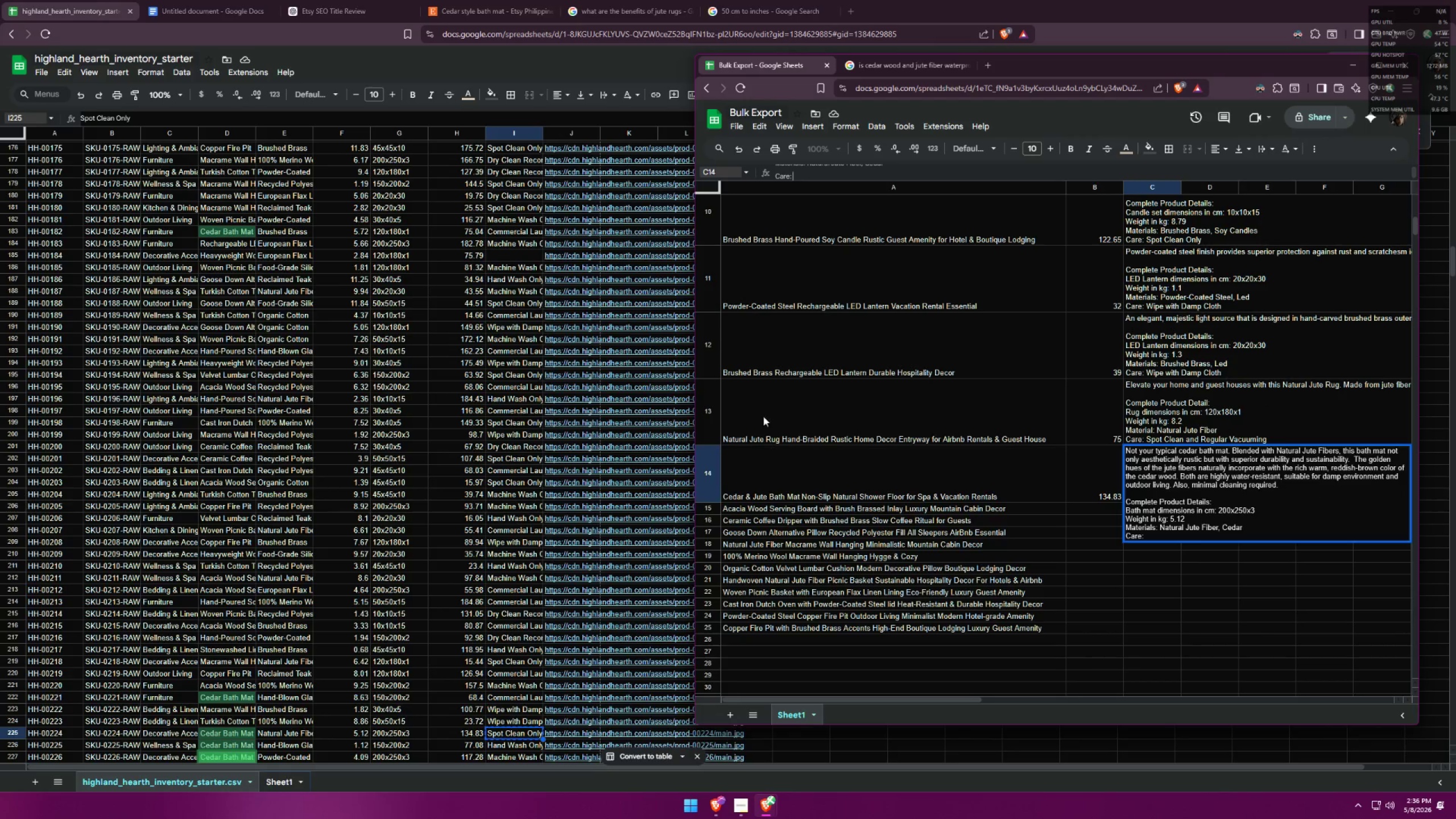 
key(Control+ControlLeft)
 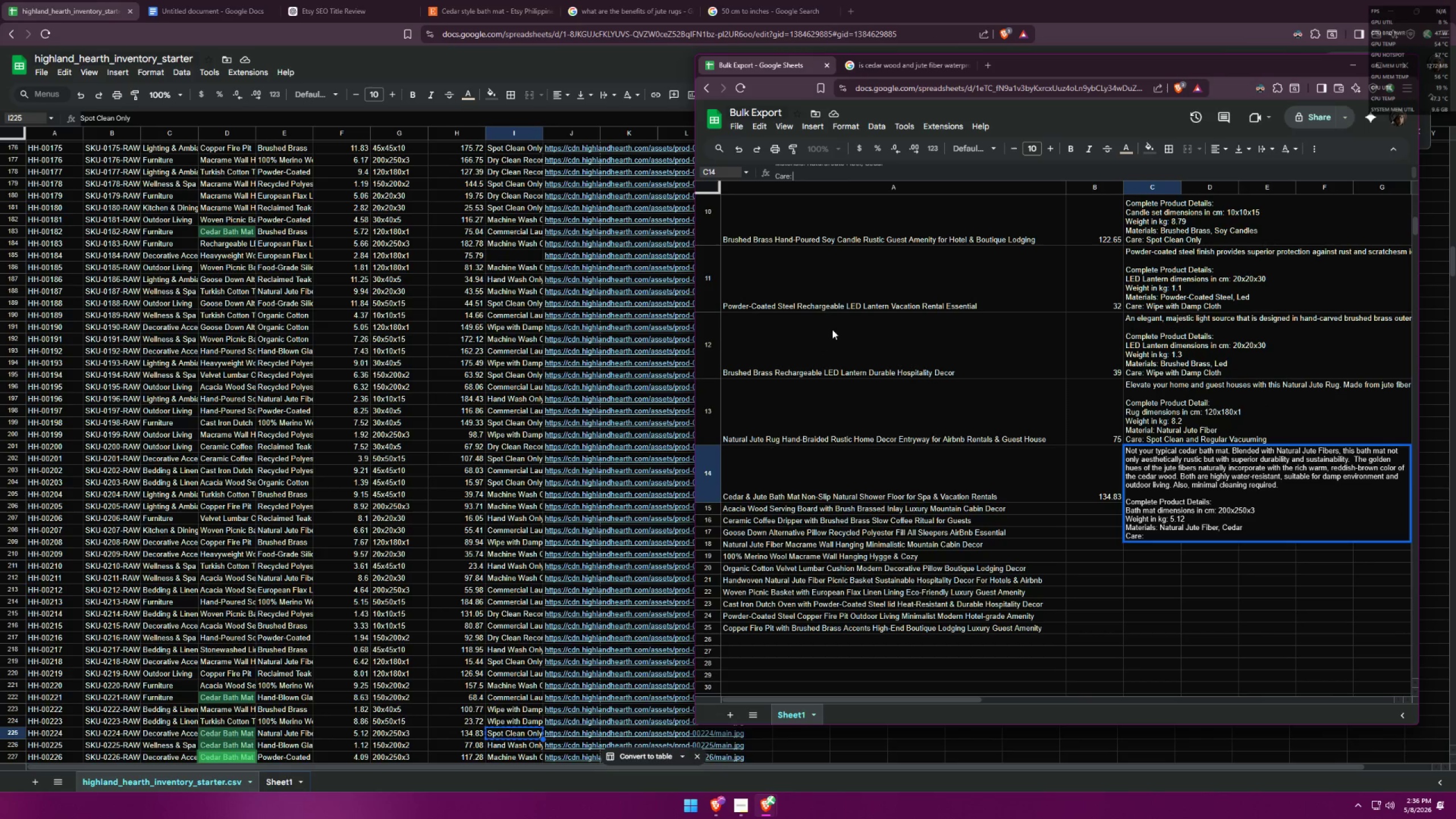 
key(Control+V)
 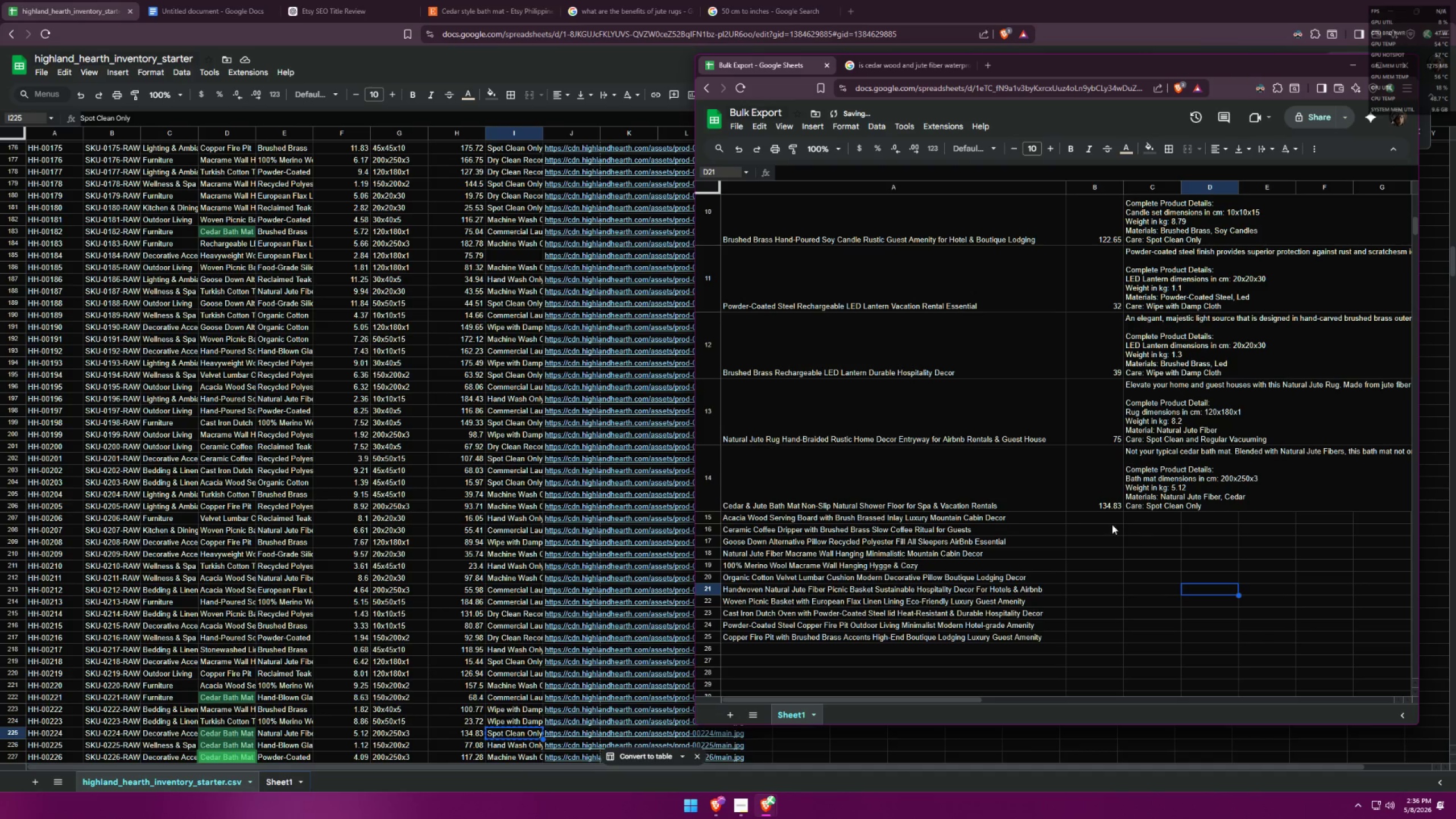 
left_click([937, 520])
 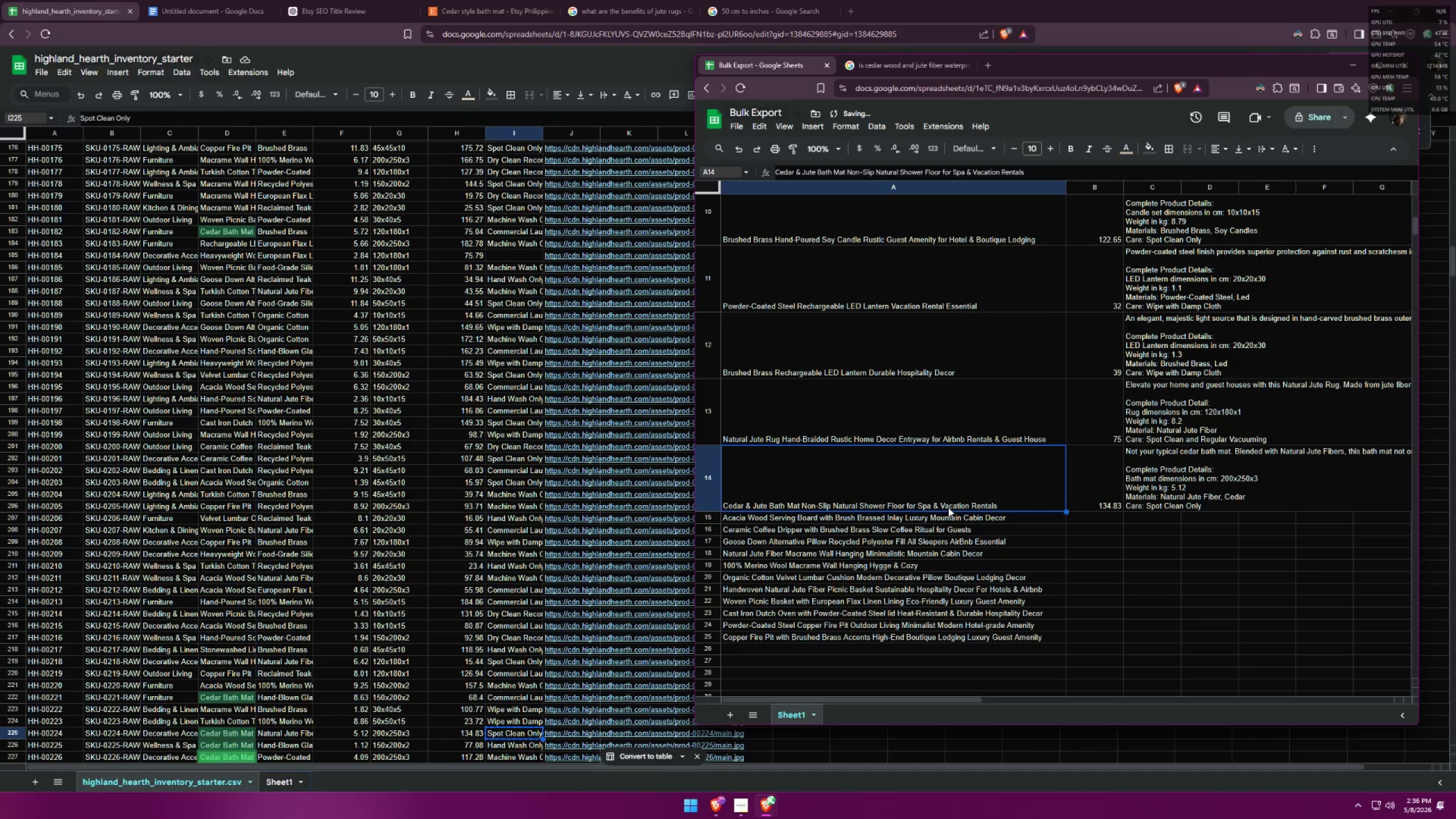 
left_click([950, 517])
 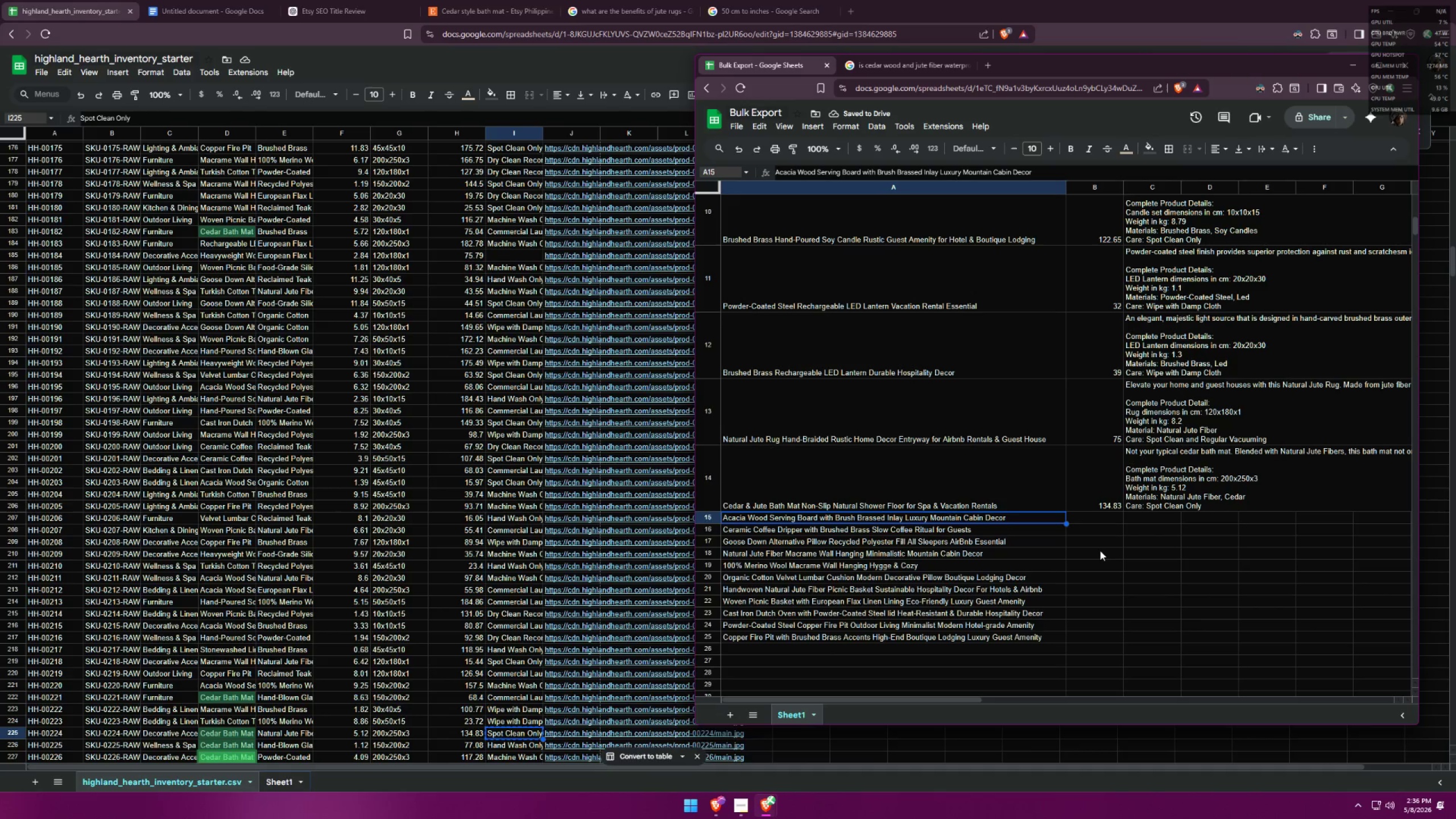 
scroll: coordinate [1098, 551], scroll_direction: down, amount: 1.0
 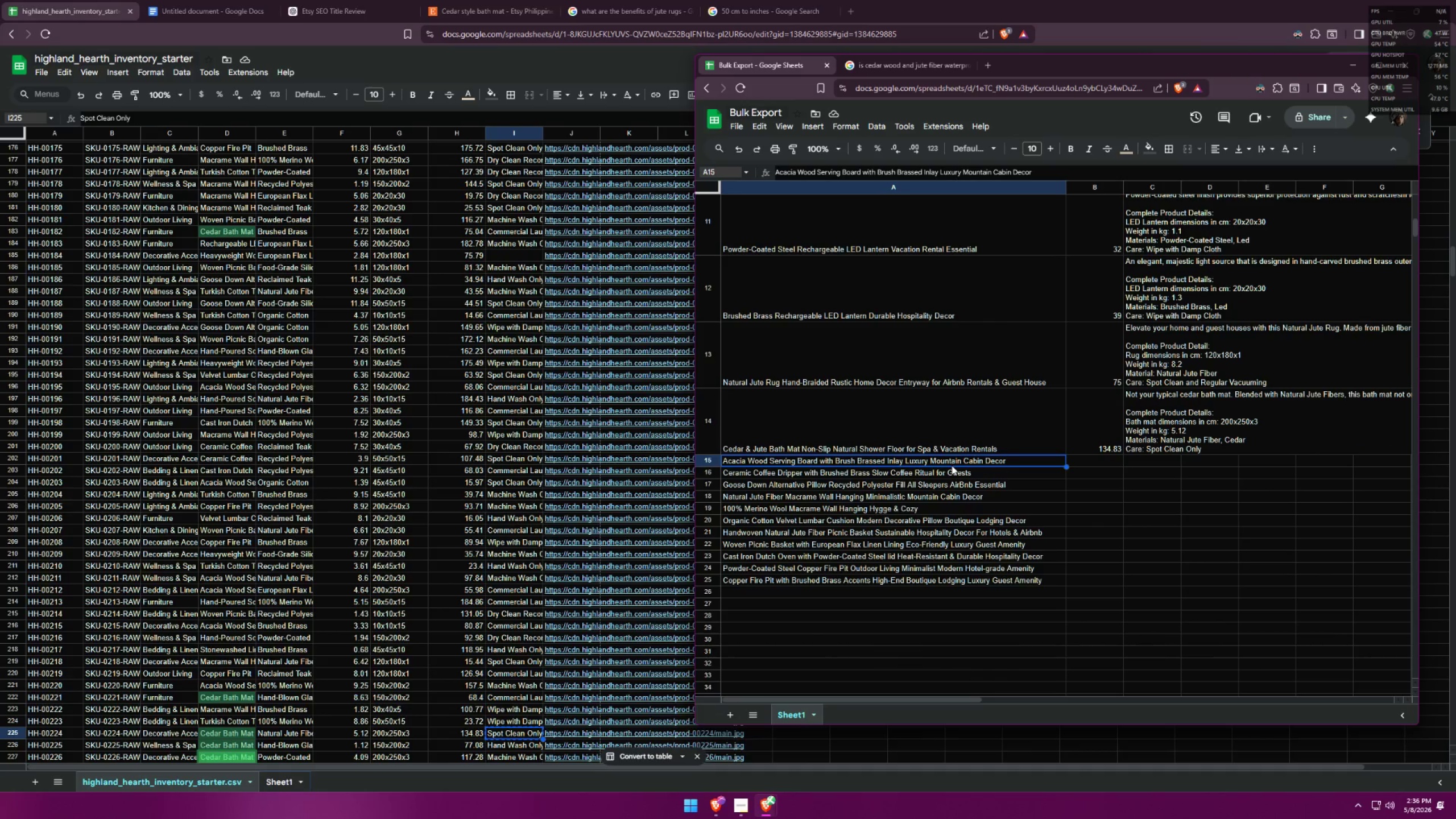 
left_click([279, 784])
 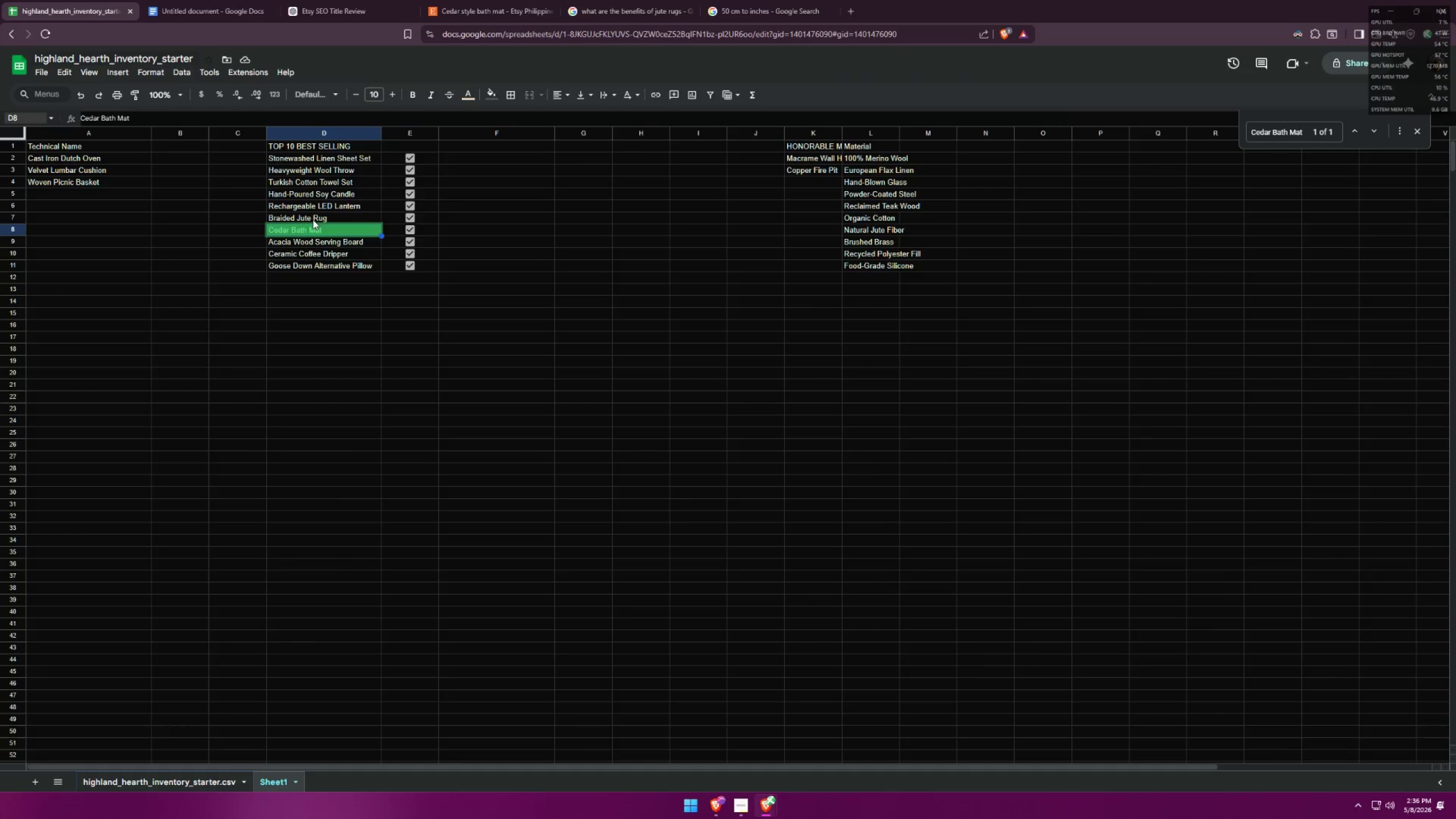 
left_click([314, 245])
 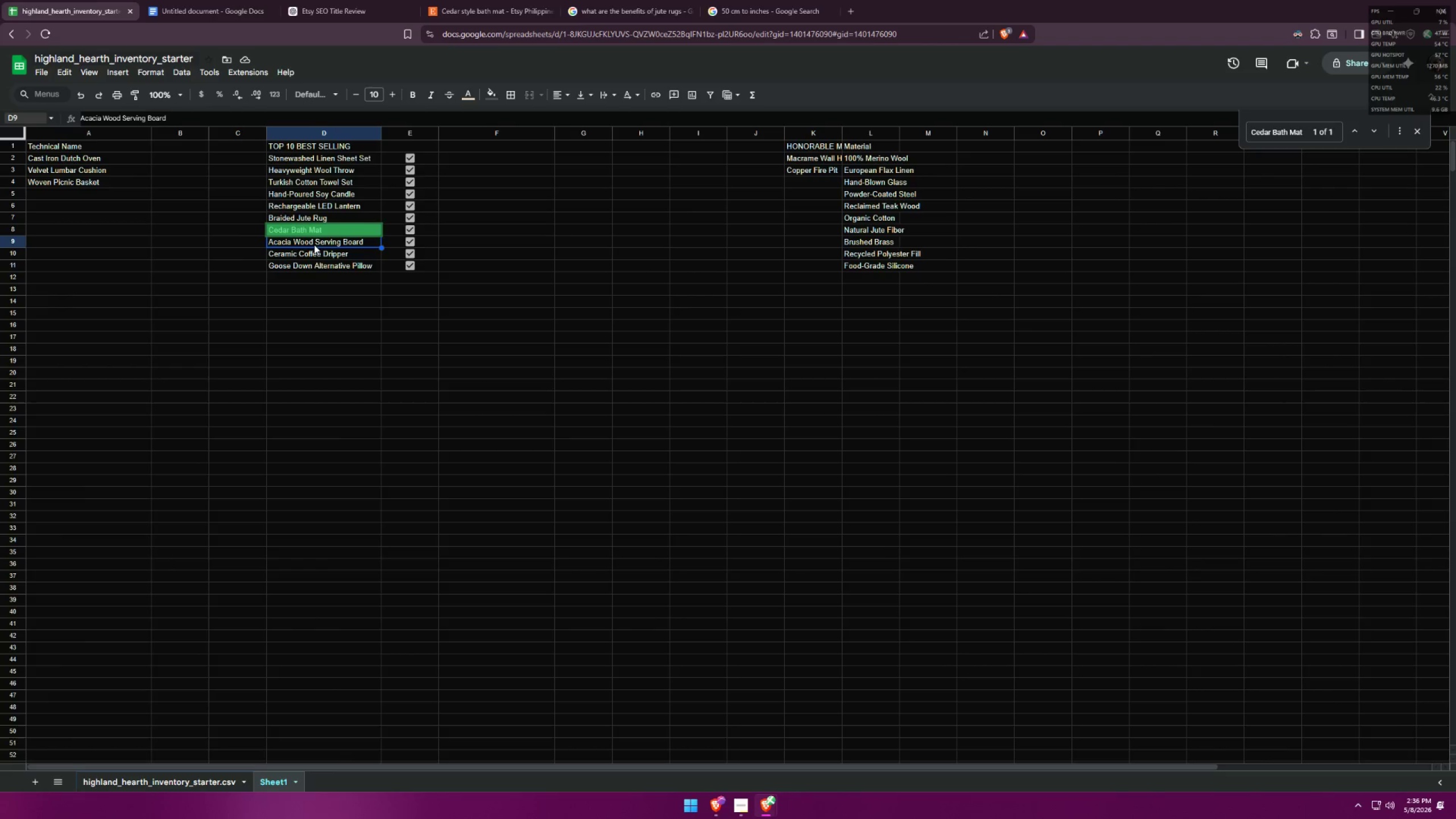 
key(Control+ControlLeft)
 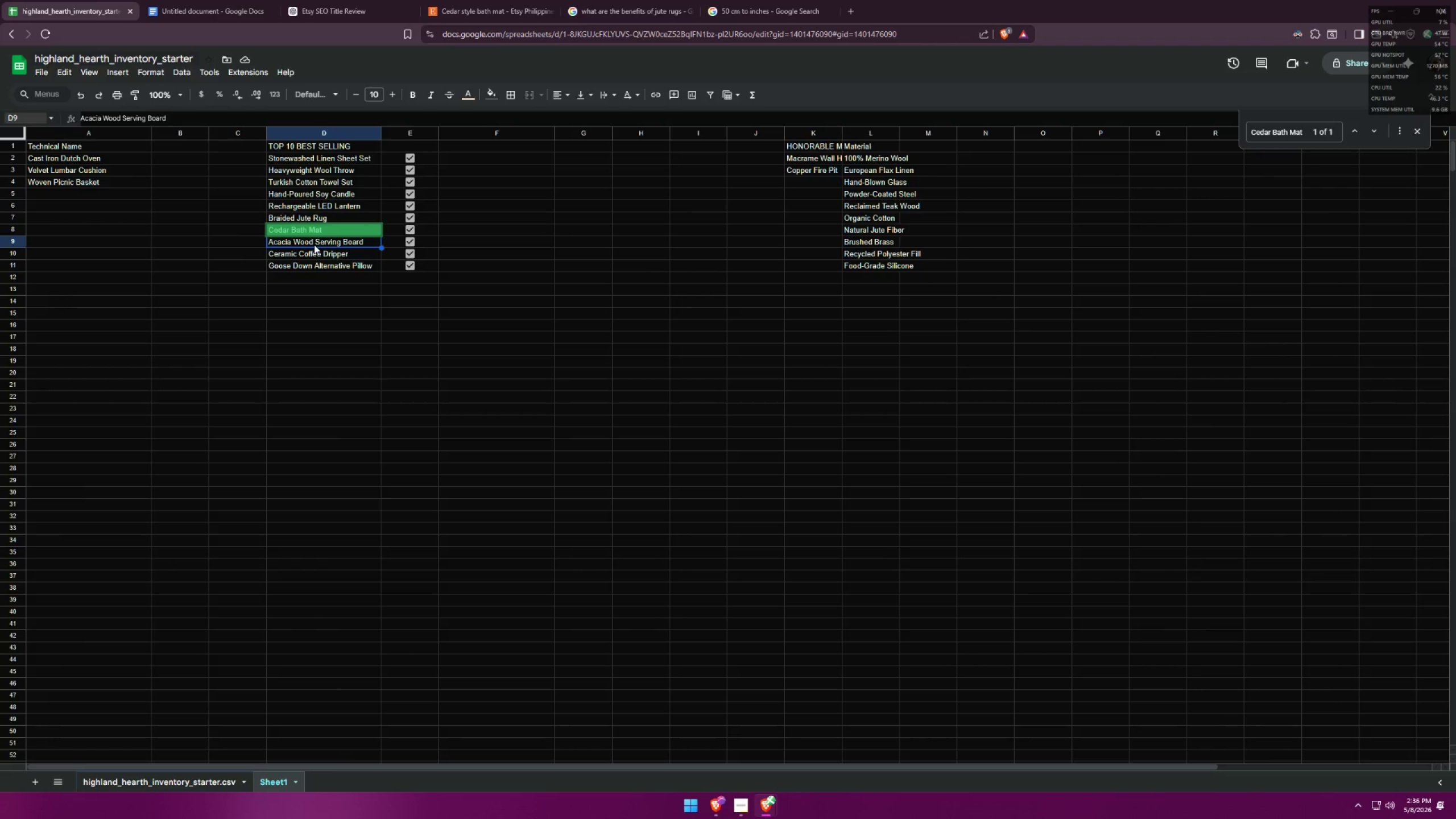 
key(Control+C)
 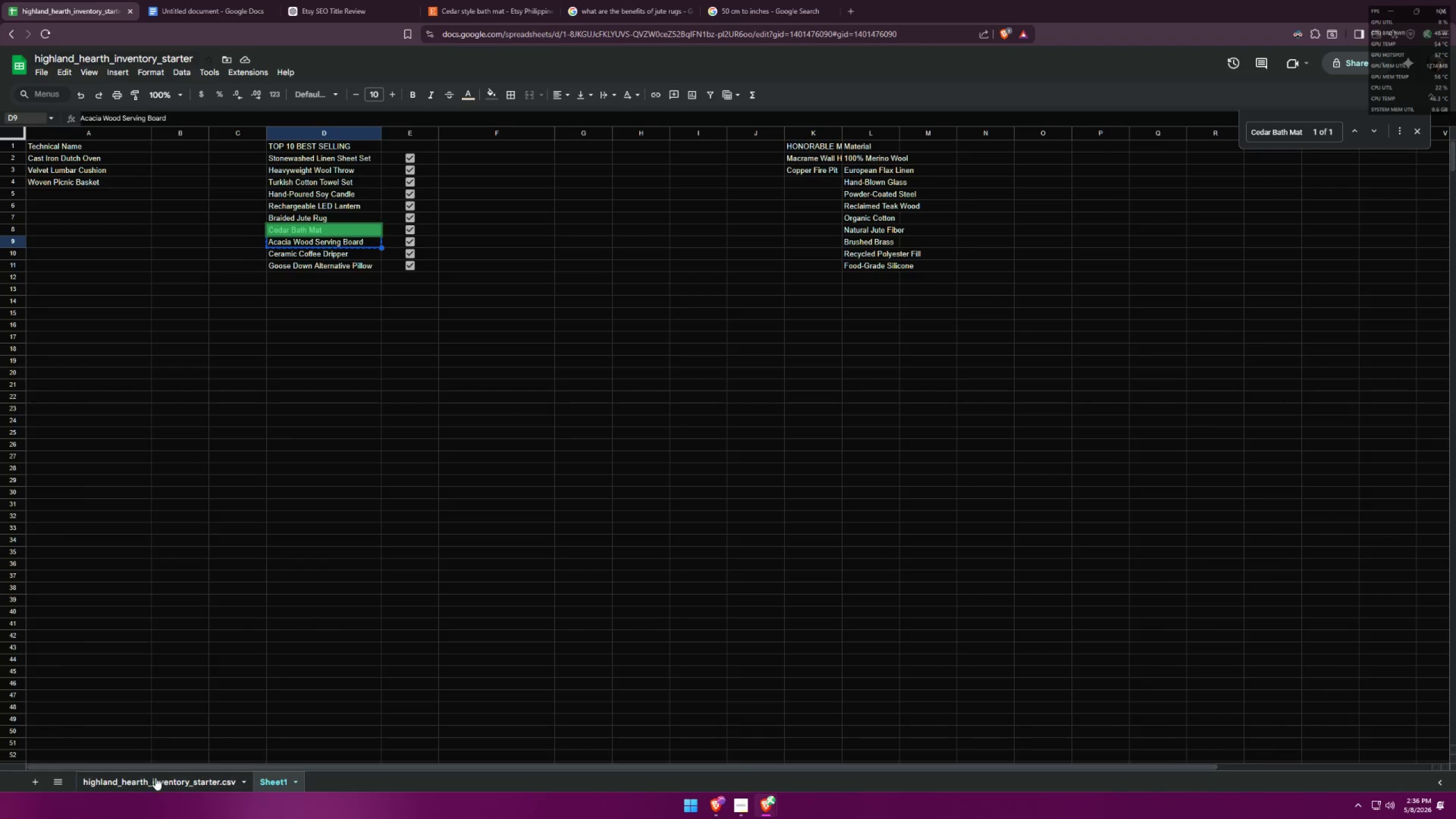 
left_click([151, 785])
 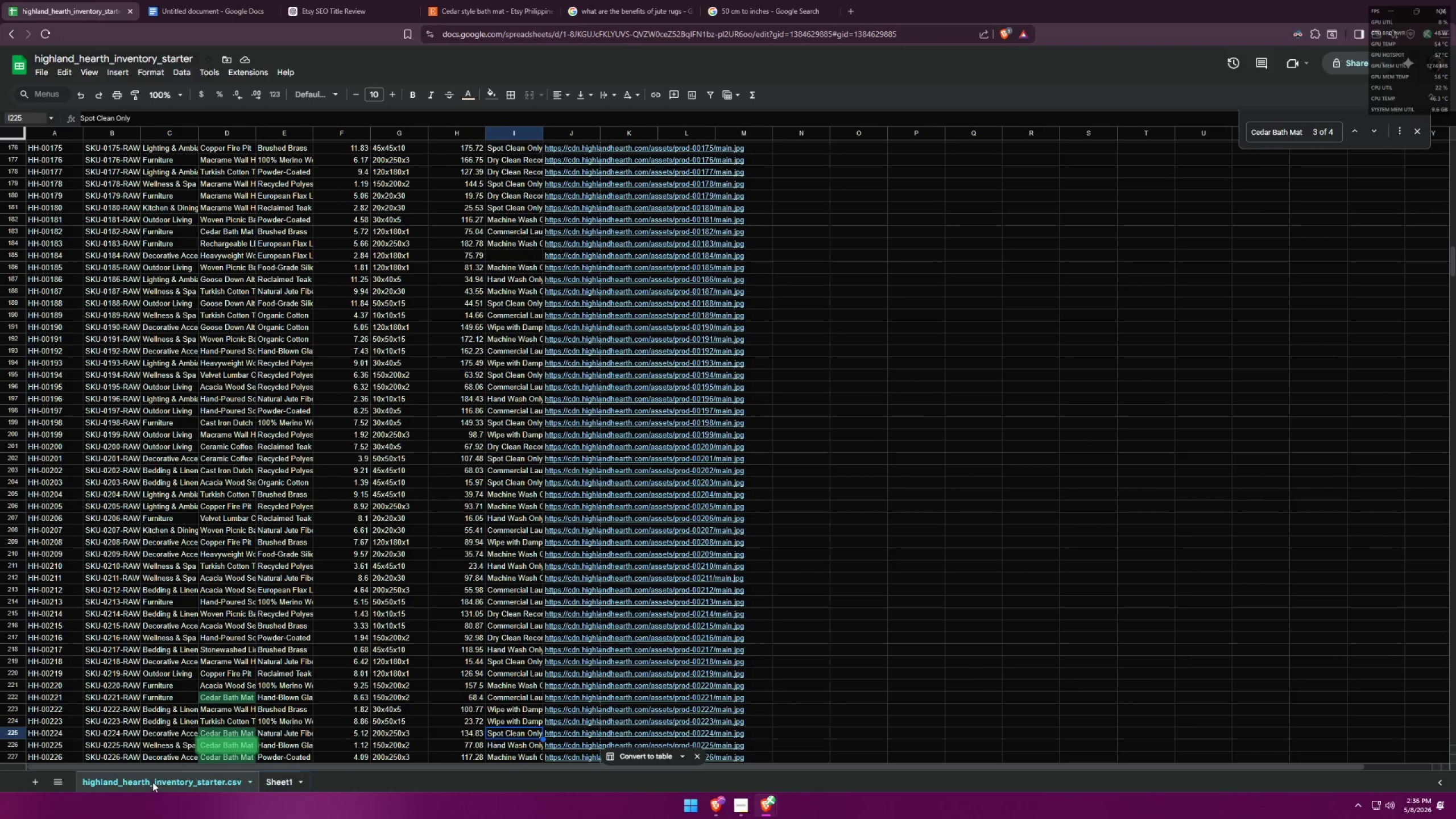 
key(Control+F)
 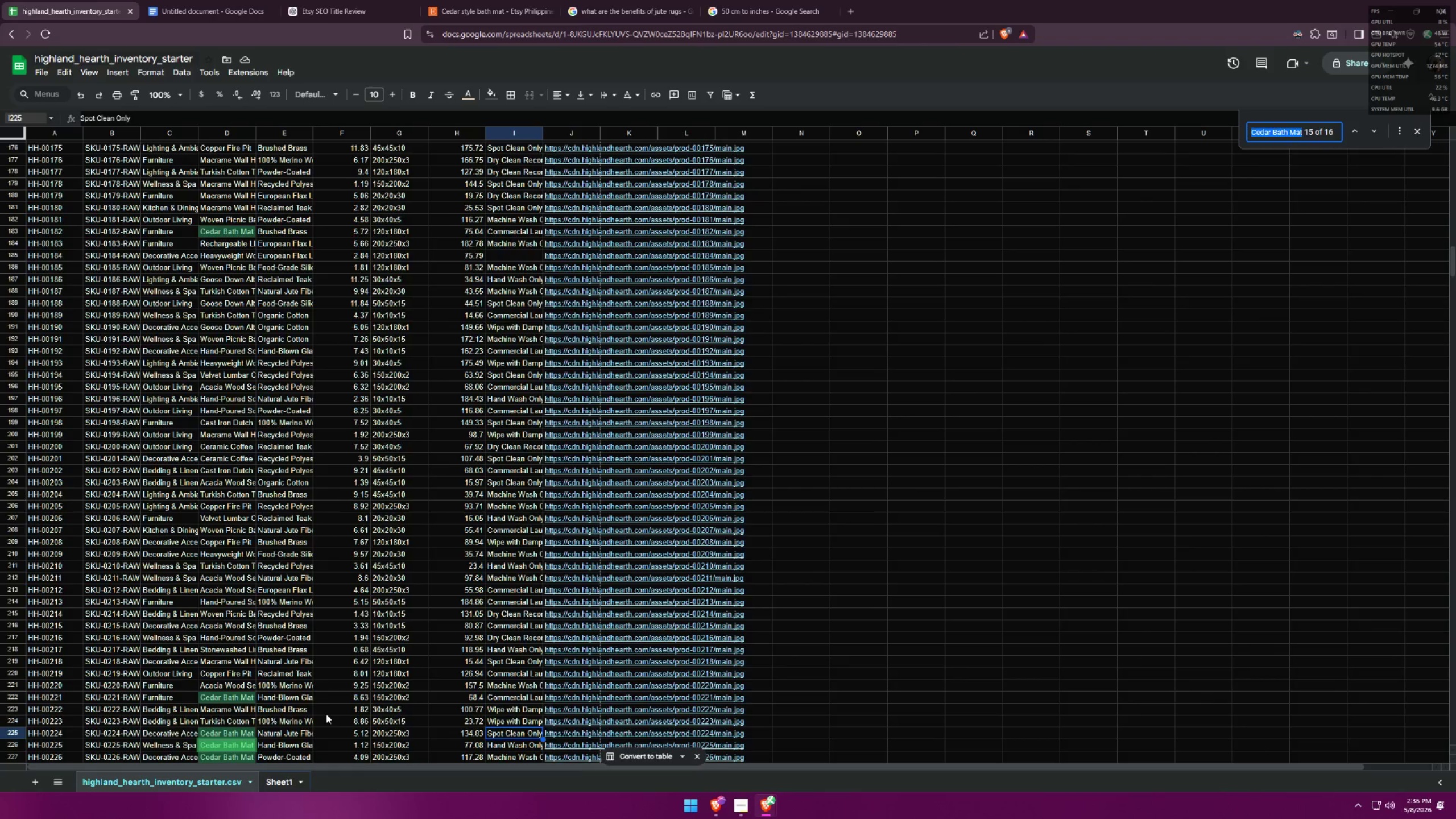 
key(Control+V)
 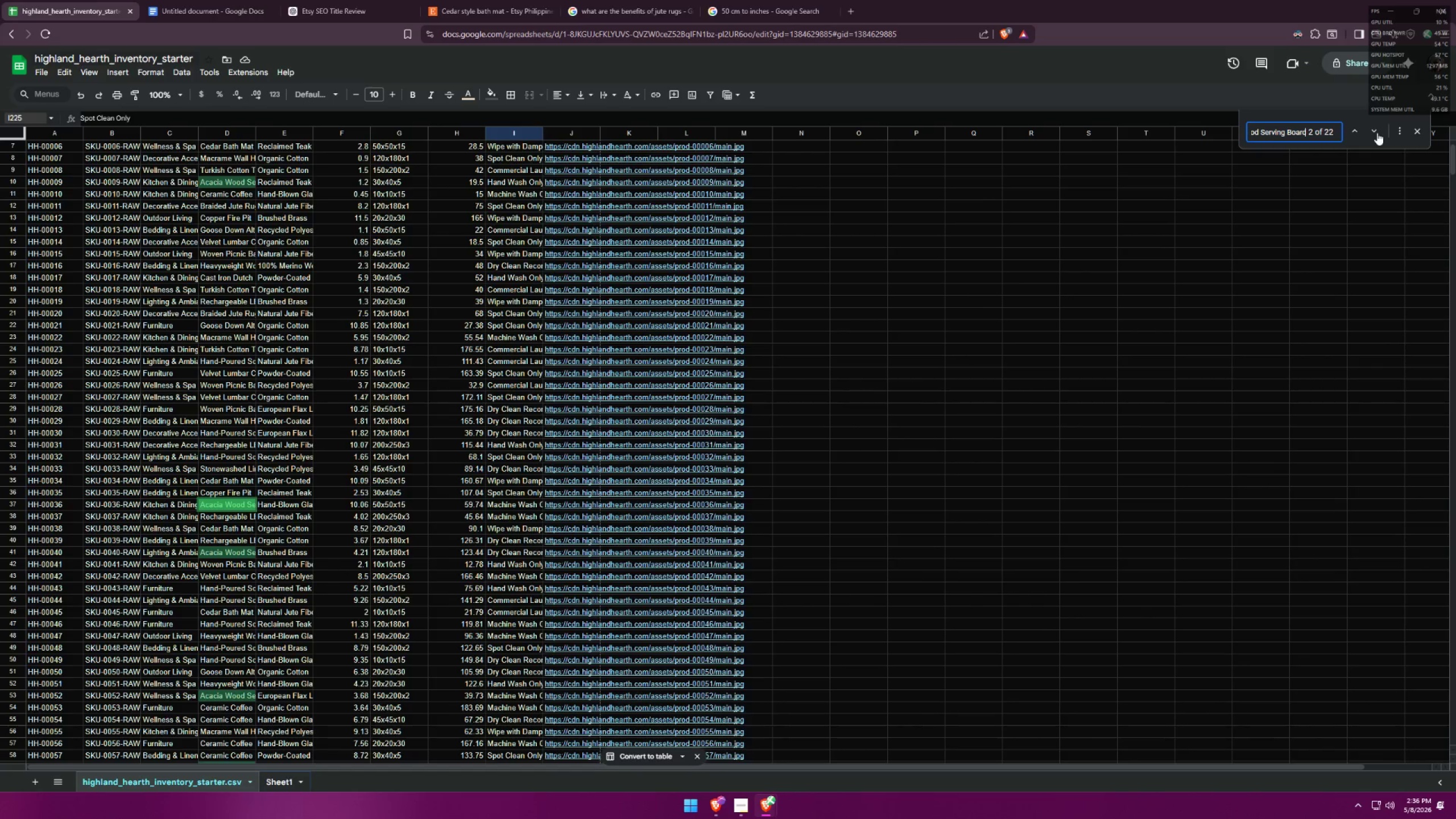 
key(Alt+AltLeft)
 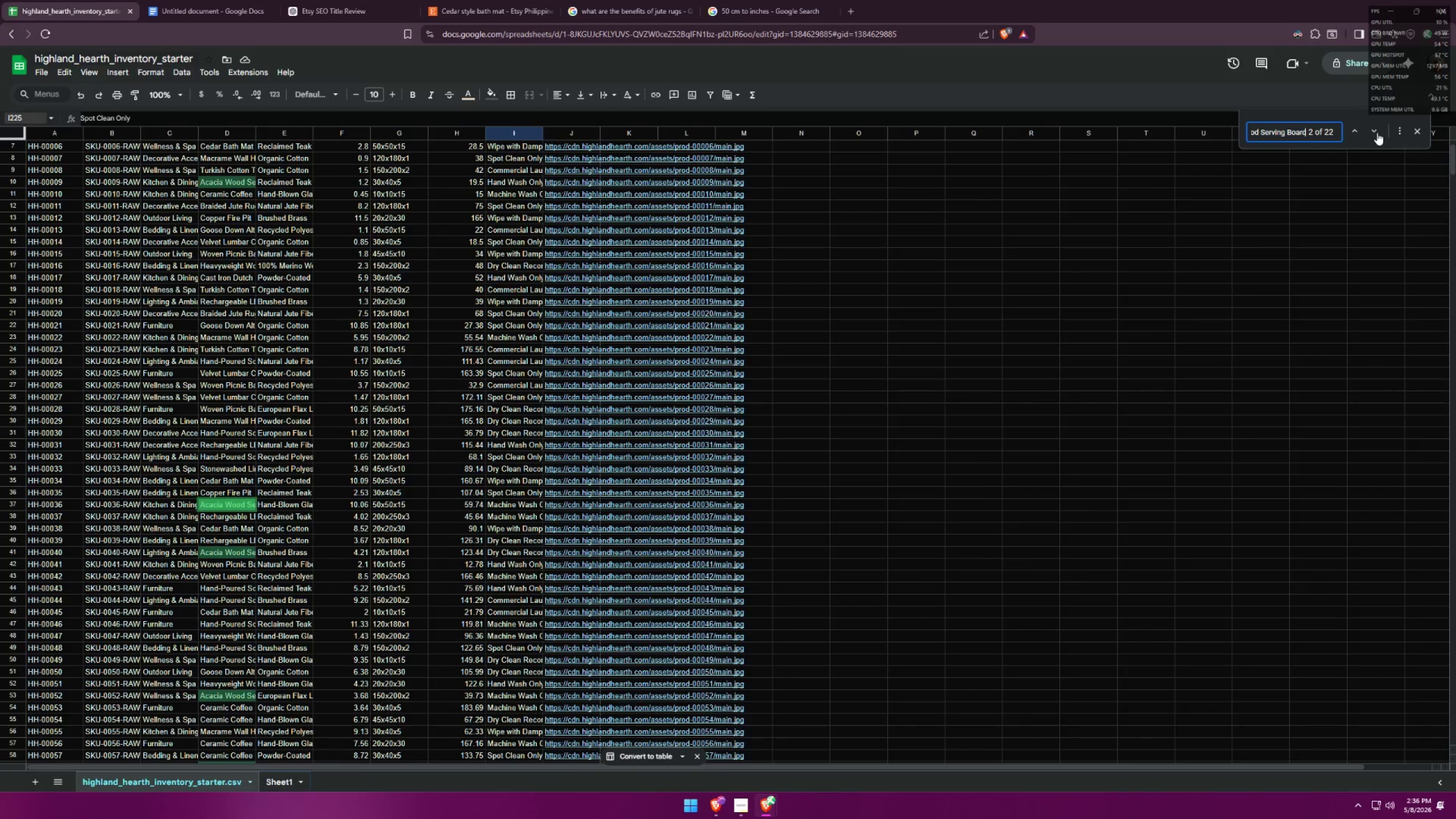 
key(Alt+Tab)
 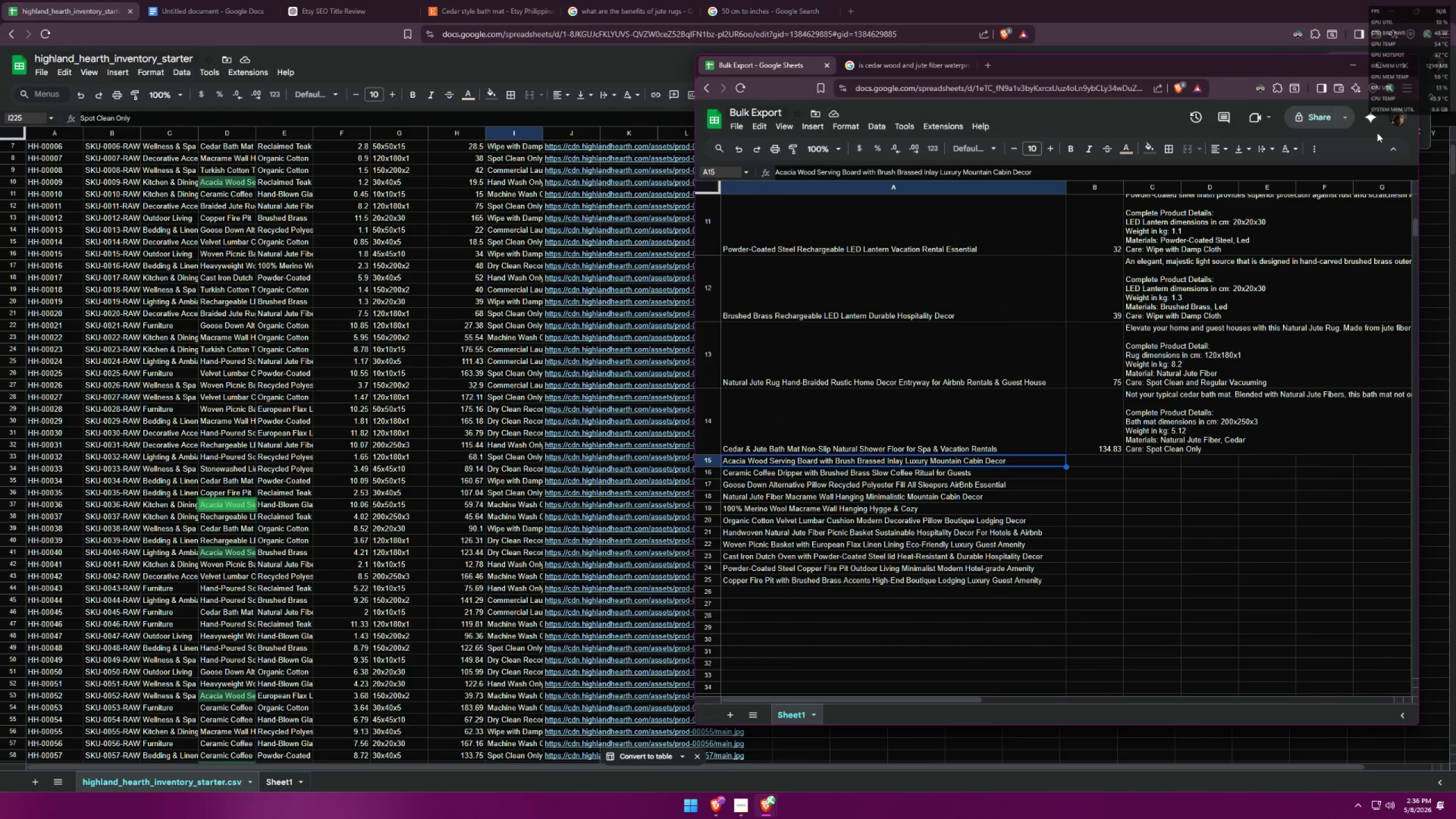 
key(Alt+AltLeft)
 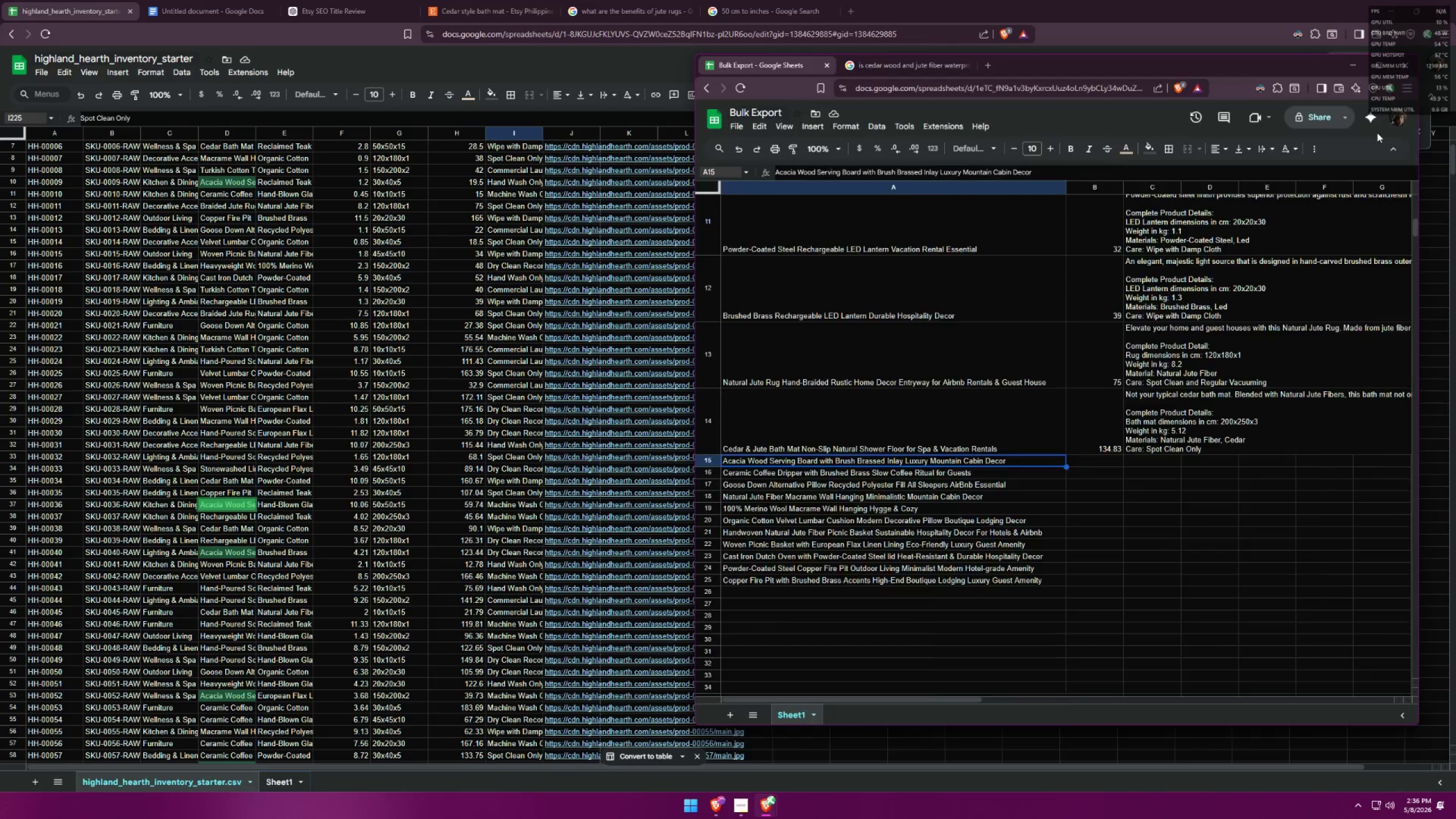 
key(Alt+Tab)
 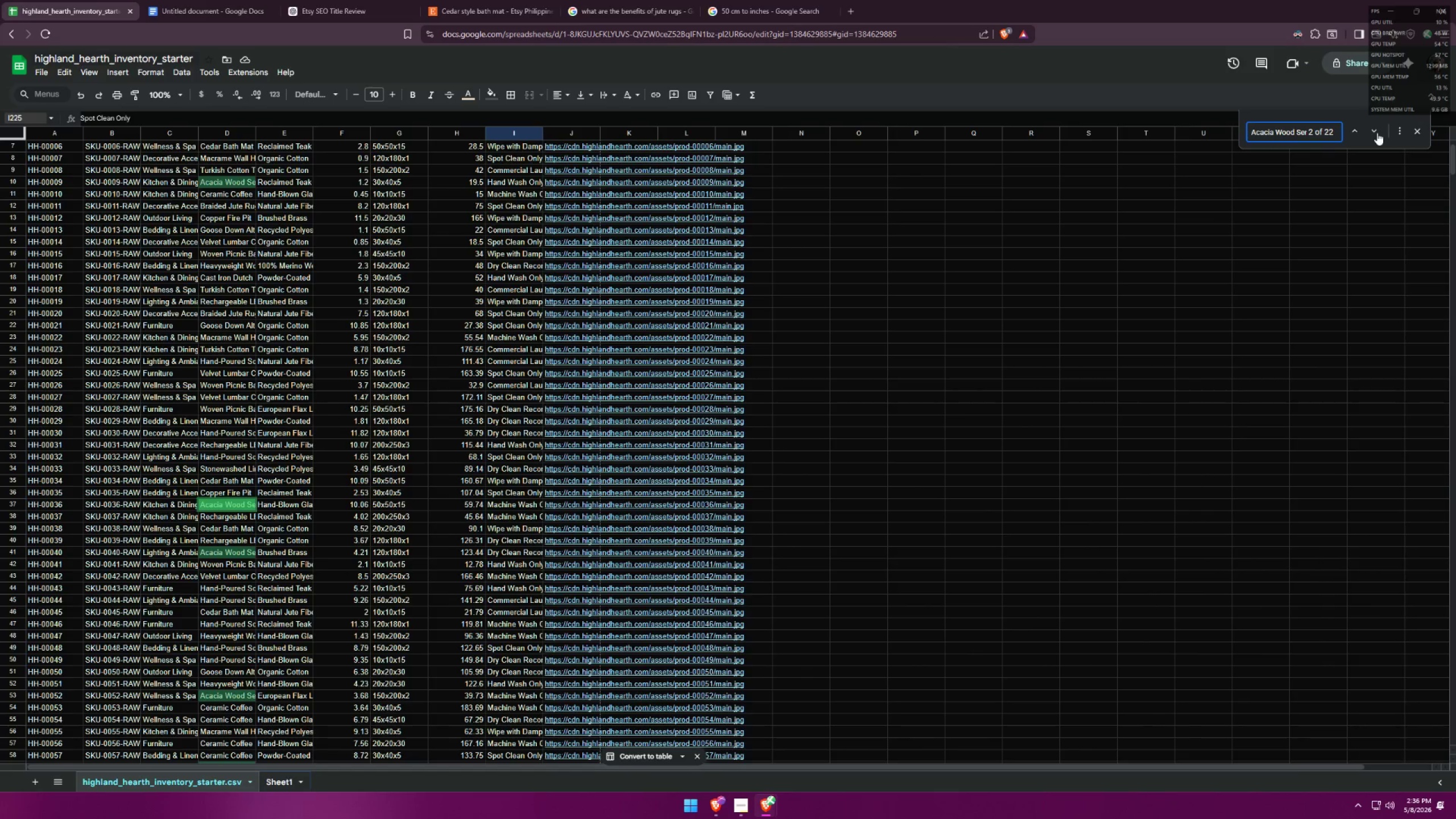 
left_click([1377, 133])
 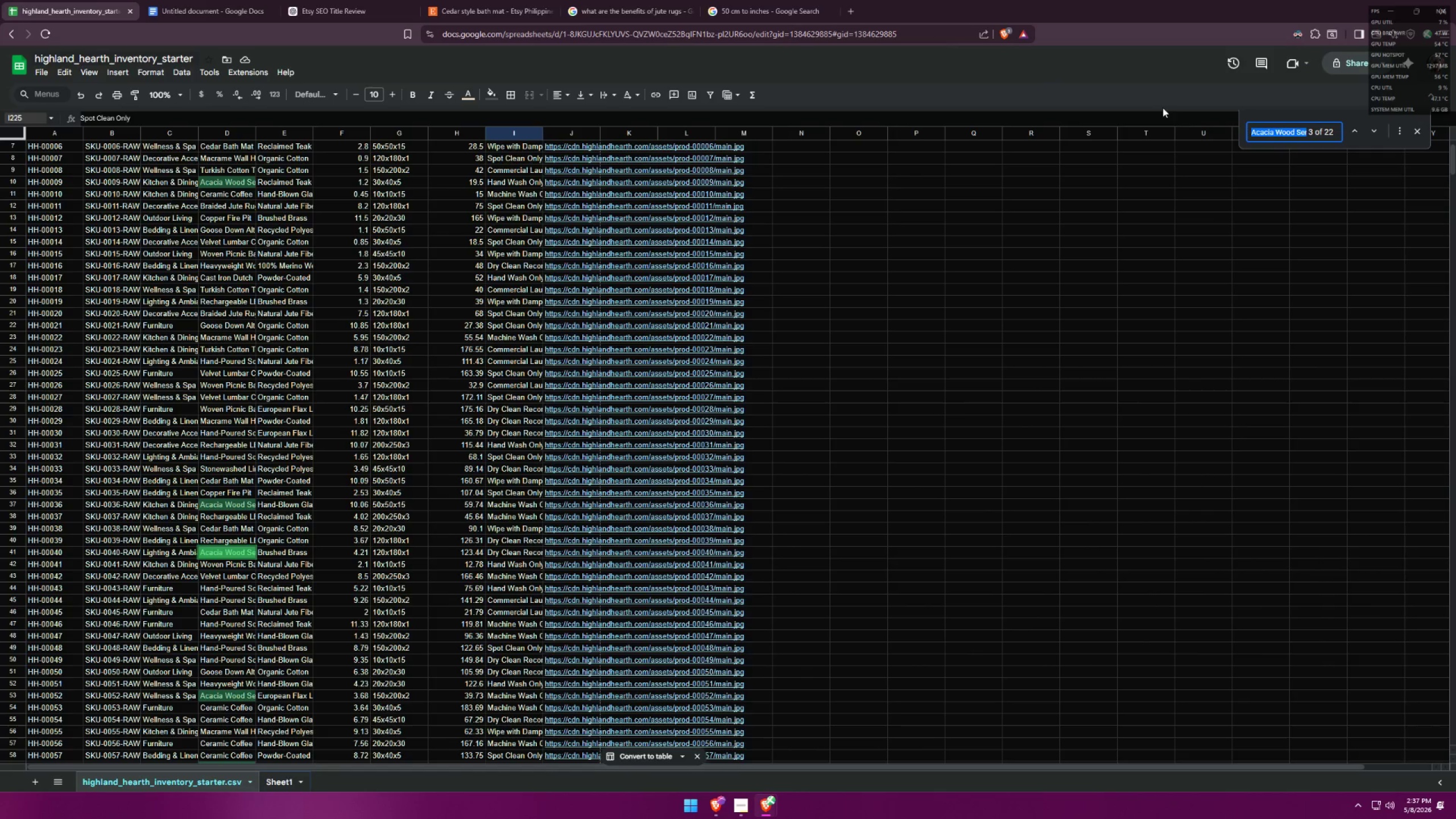 
wait(5.33)
 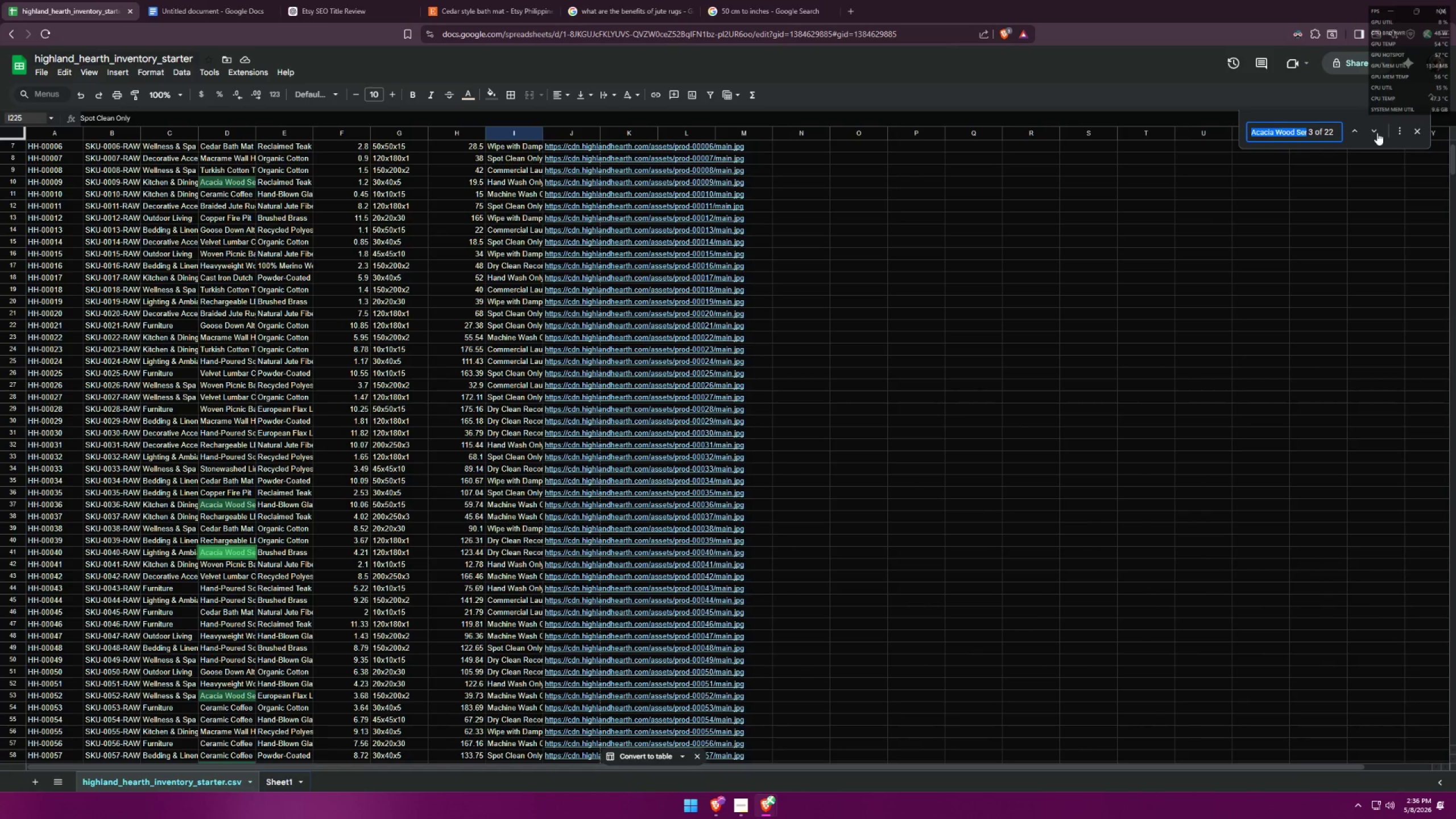 
left_click([856, 8])
 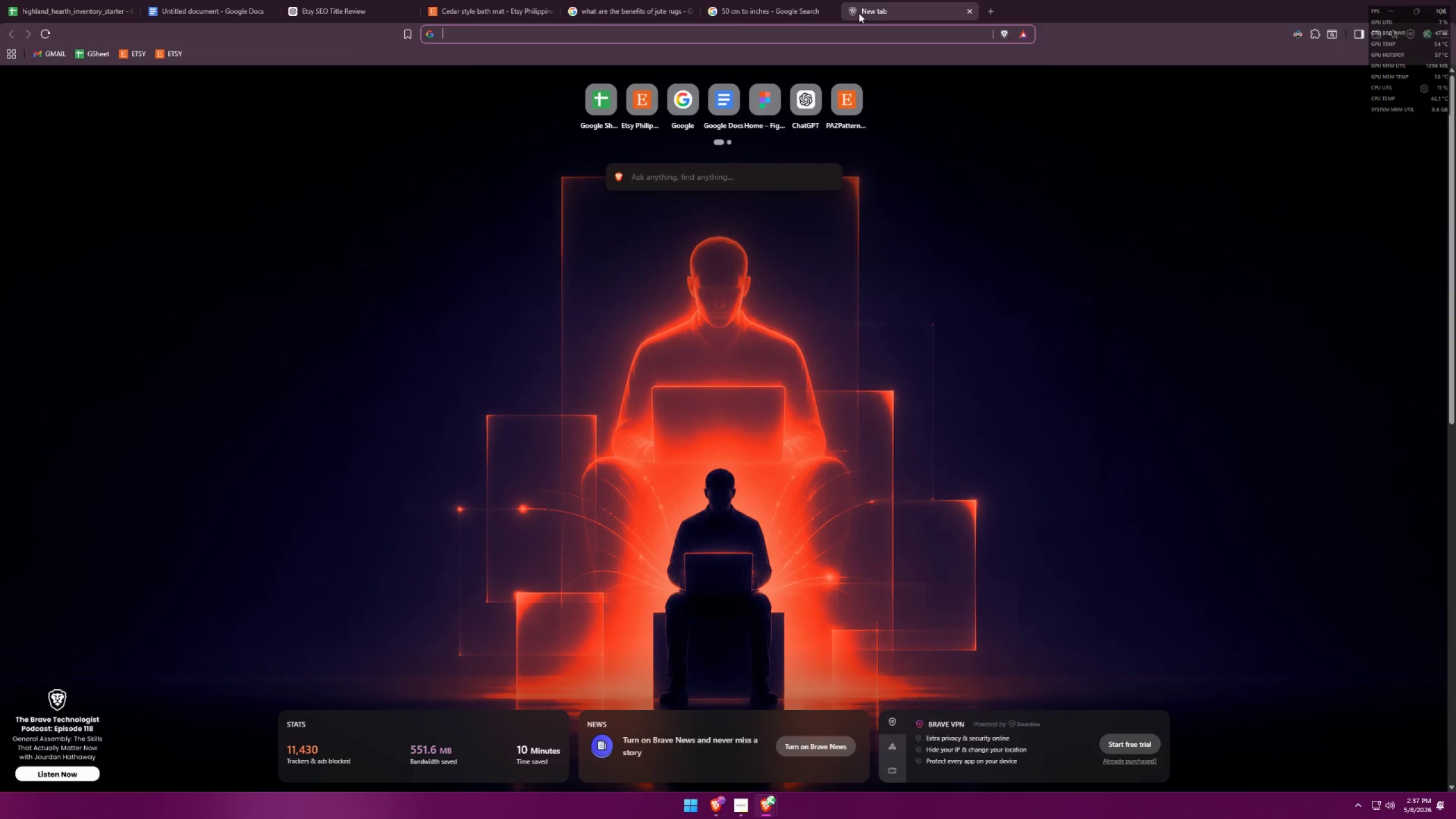 
type(180 cm )
 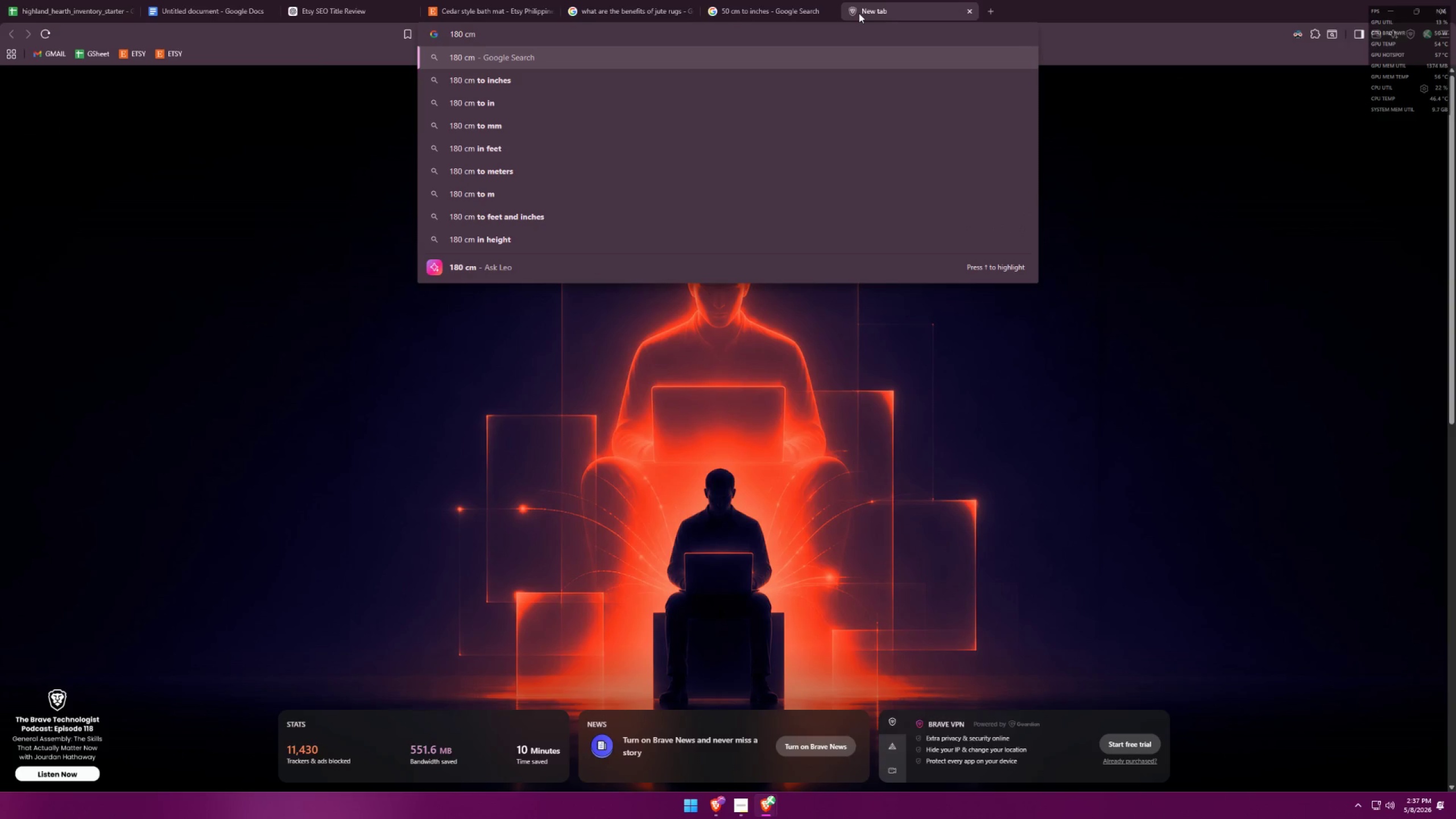 
key(ArrowDown)
 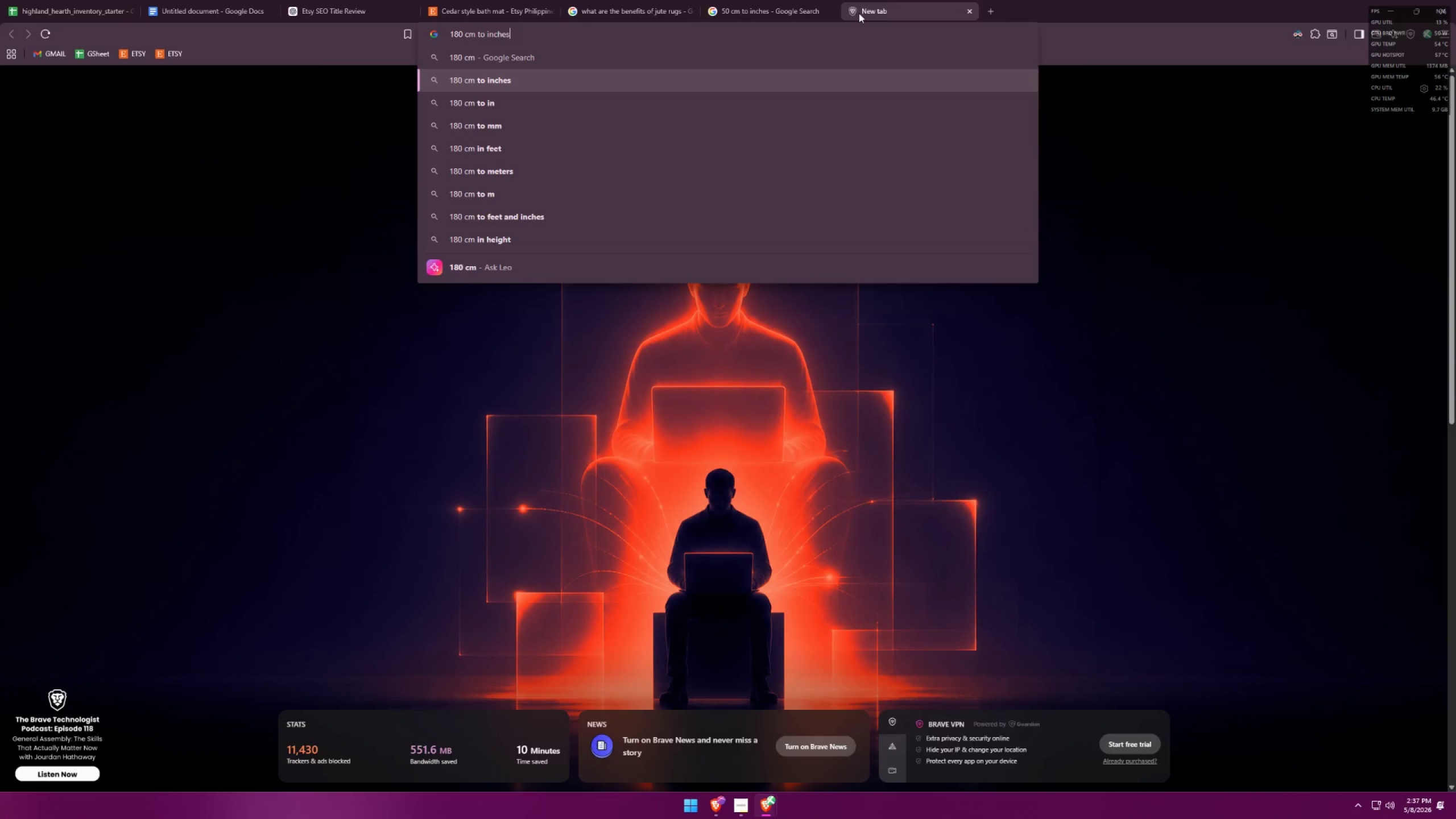 
key(Enter)
 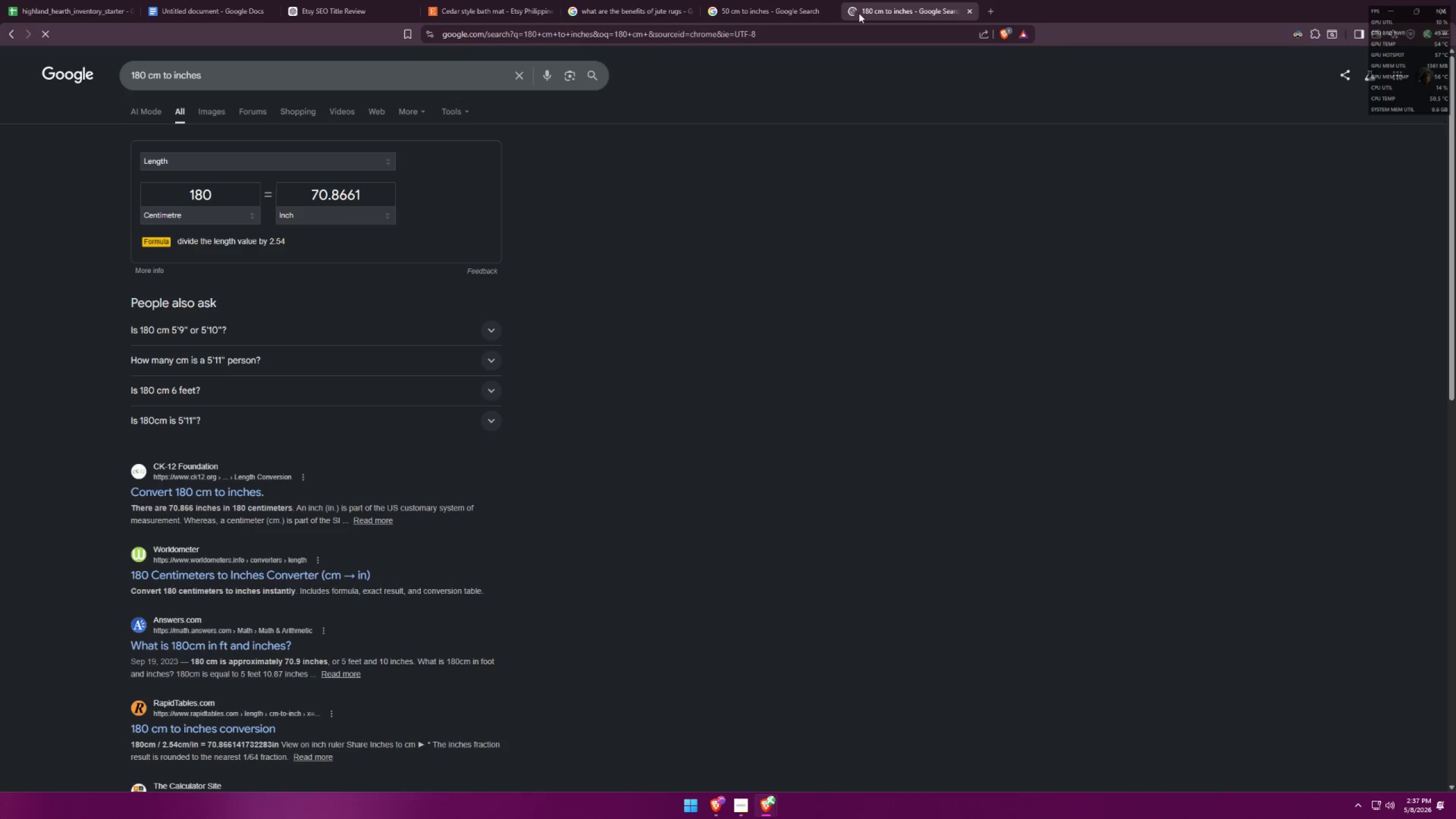 
mouse_move([816, 14])
 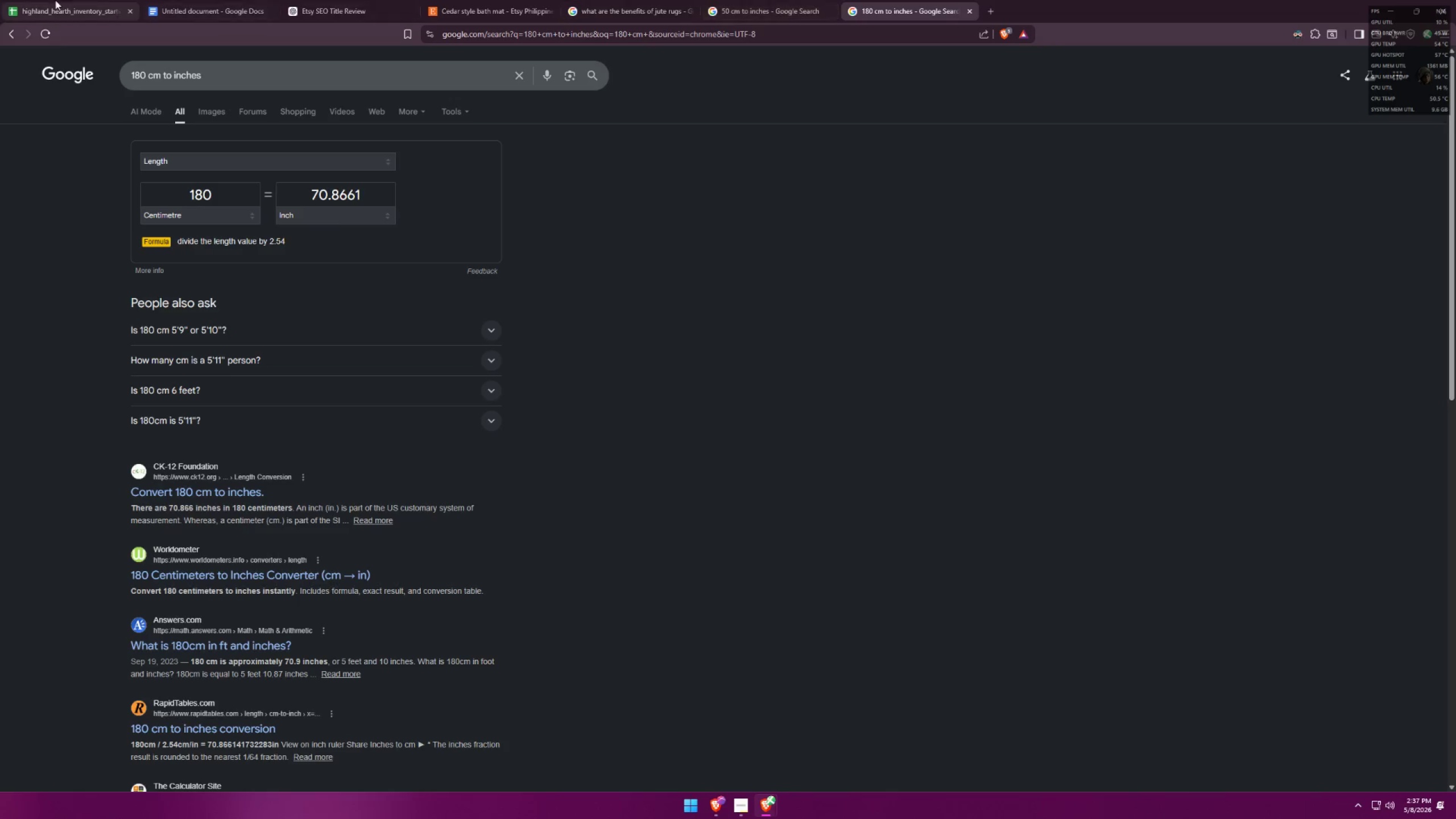 
left_click([39, 0])
 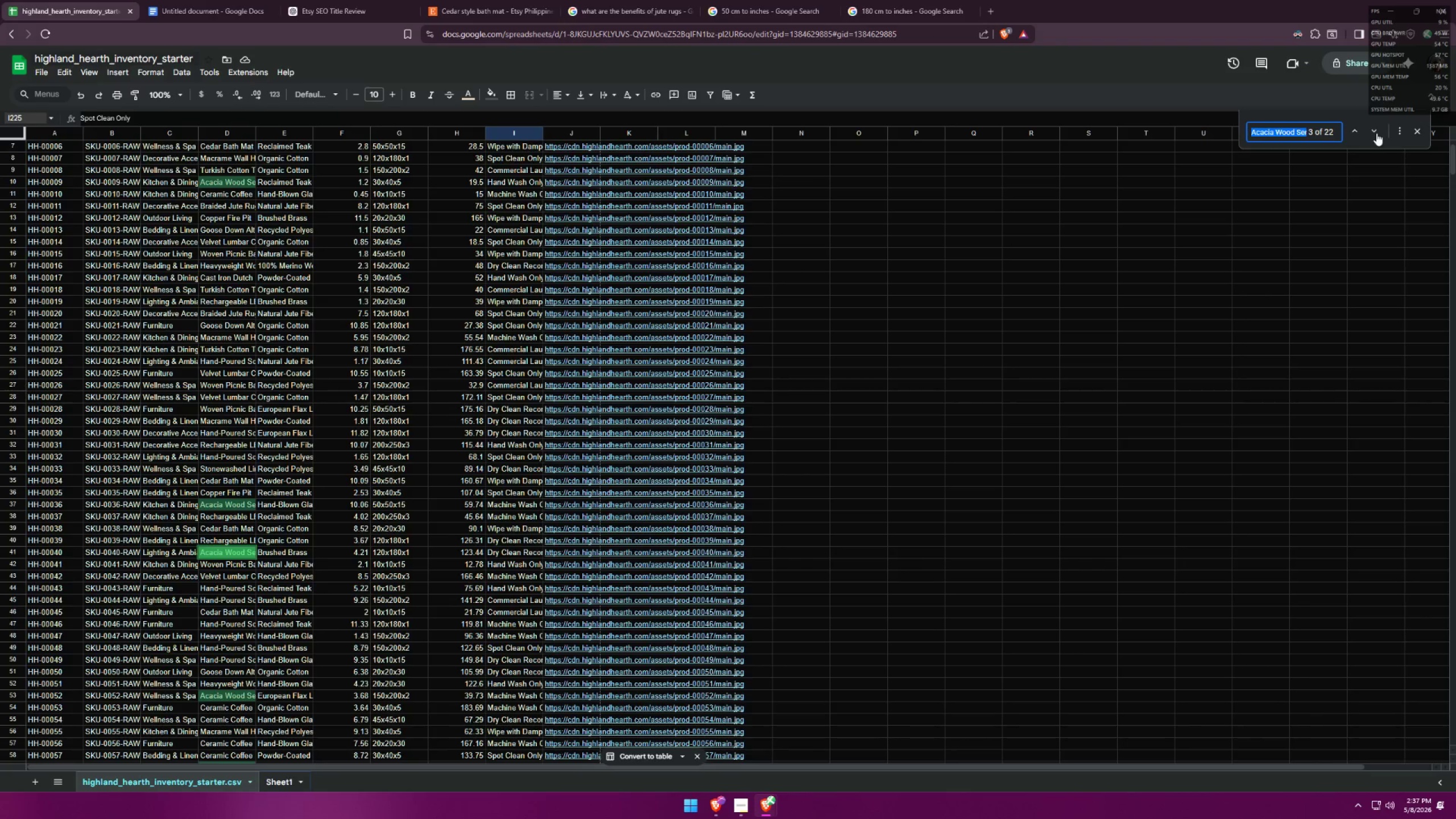 
left_click([1376, 133])
 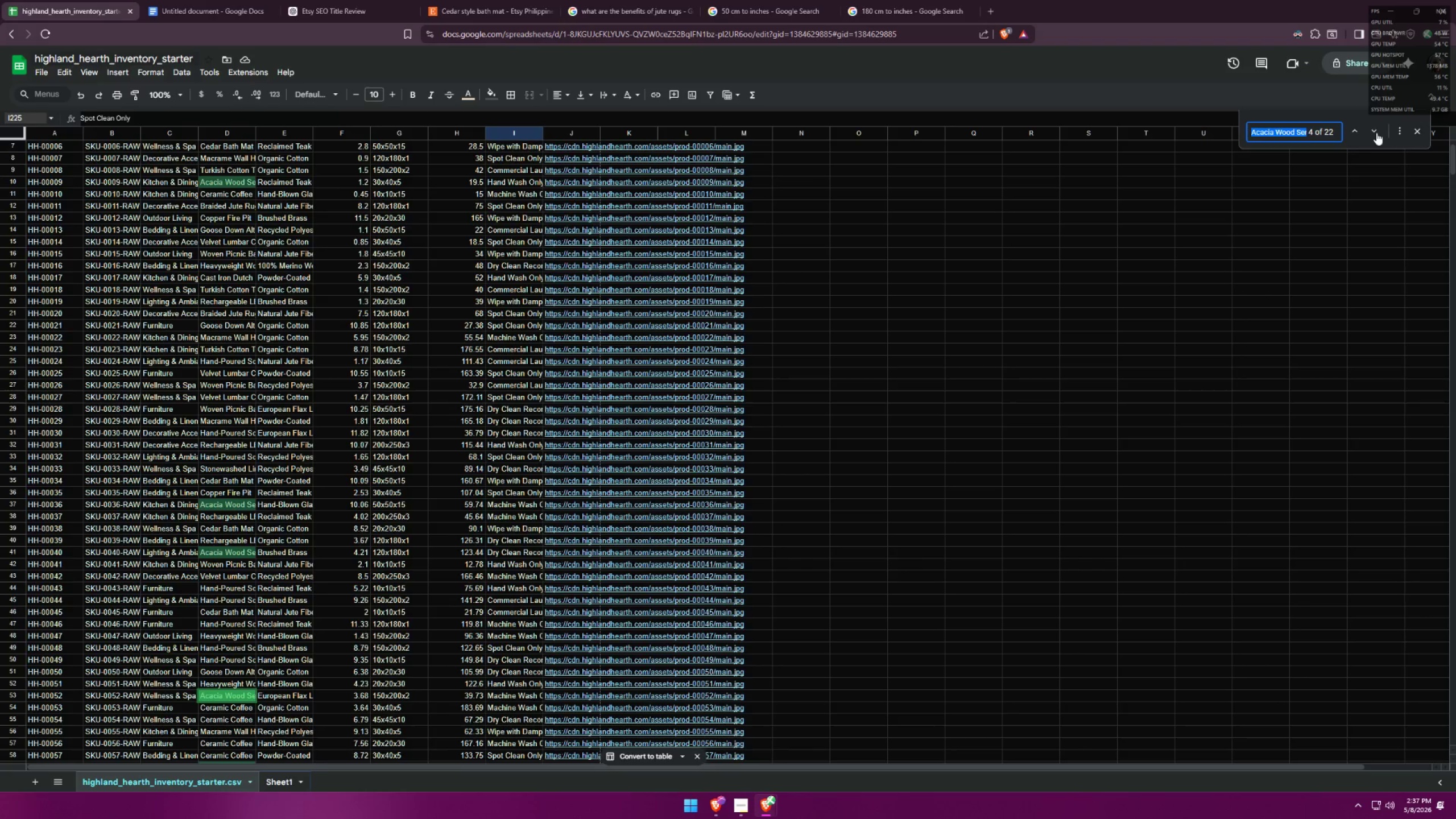 
left_click([1376, 133])
 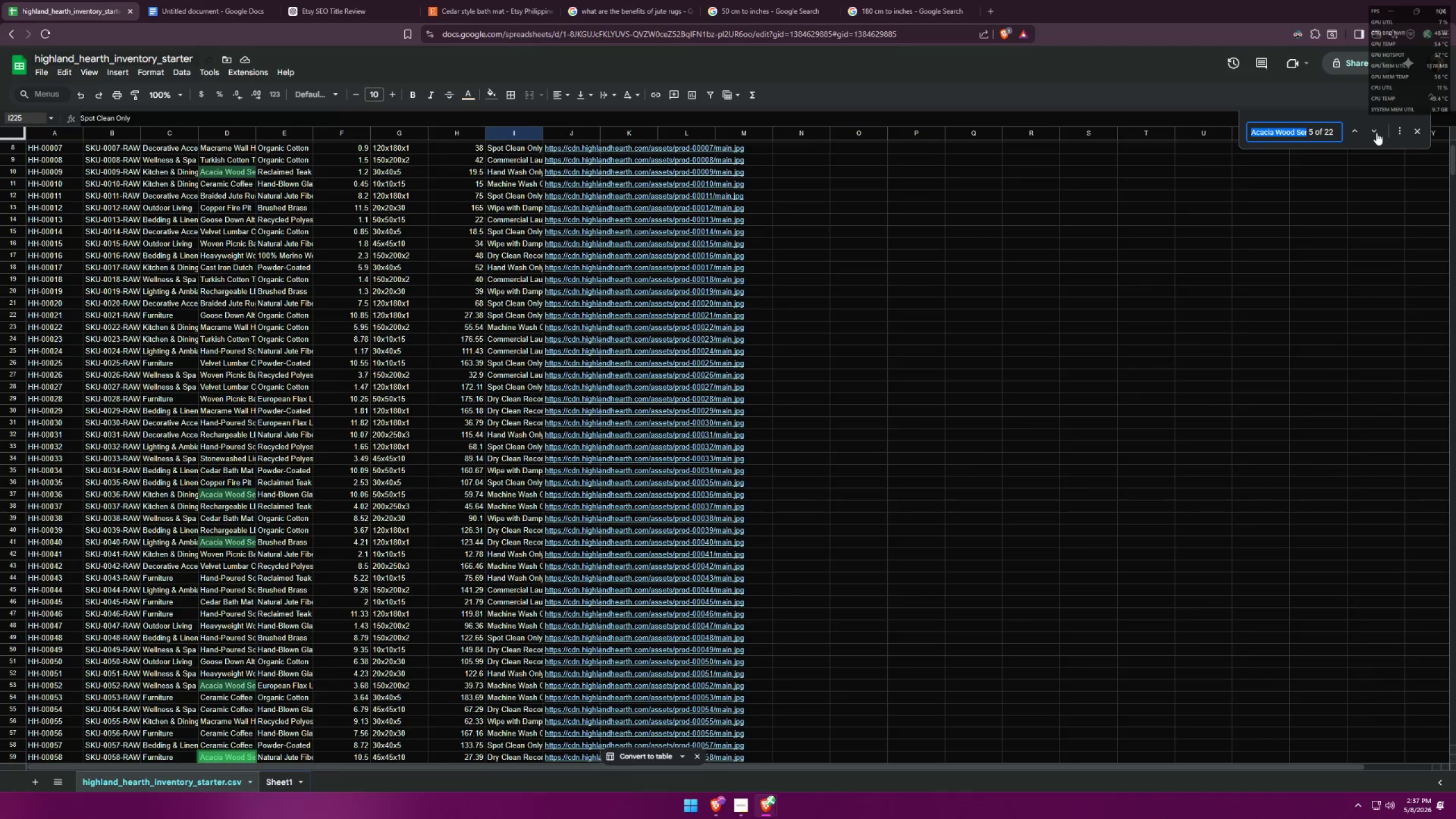 
left_click([1376, 133])
 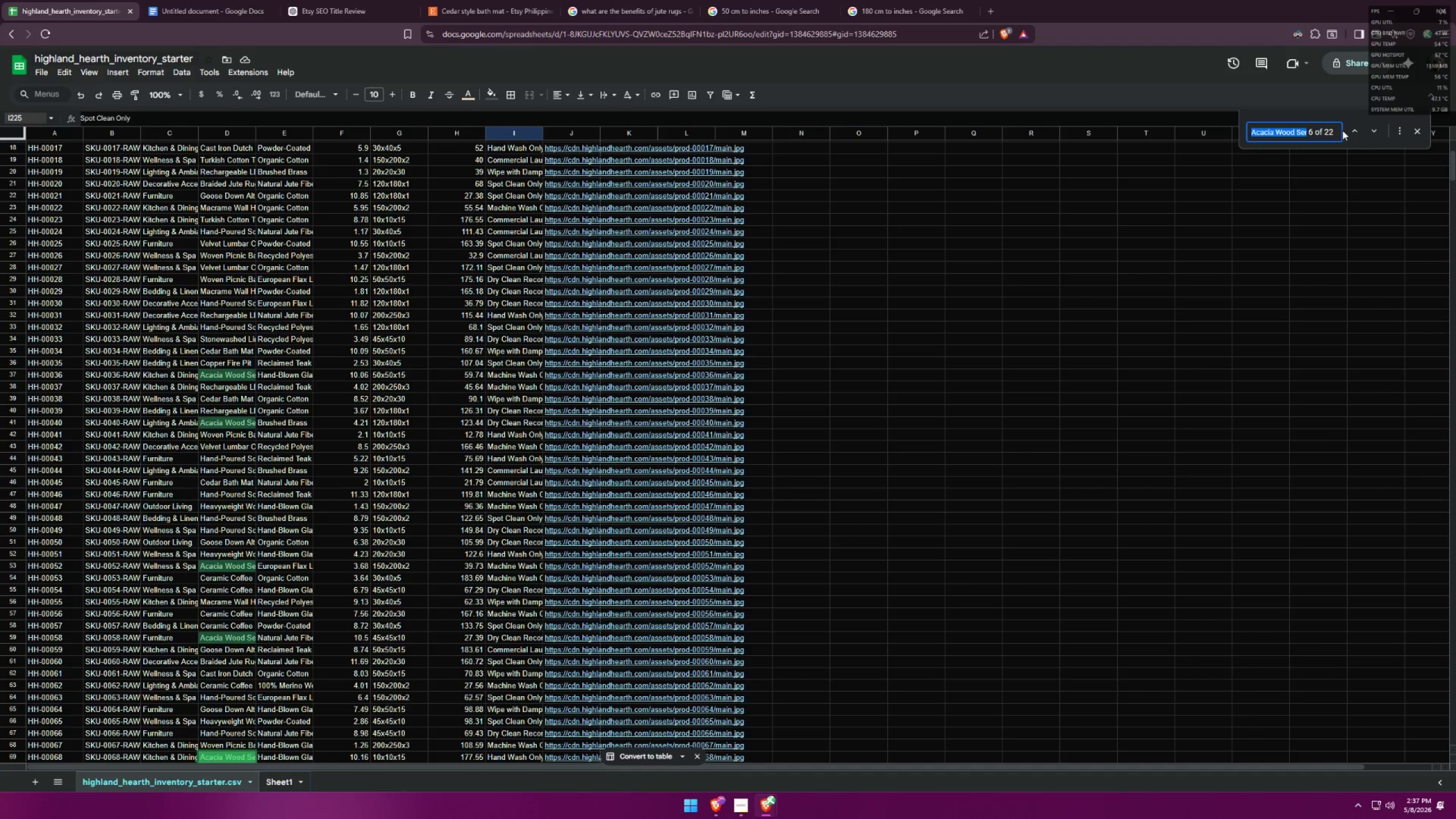 
left_click([1350, 130])
 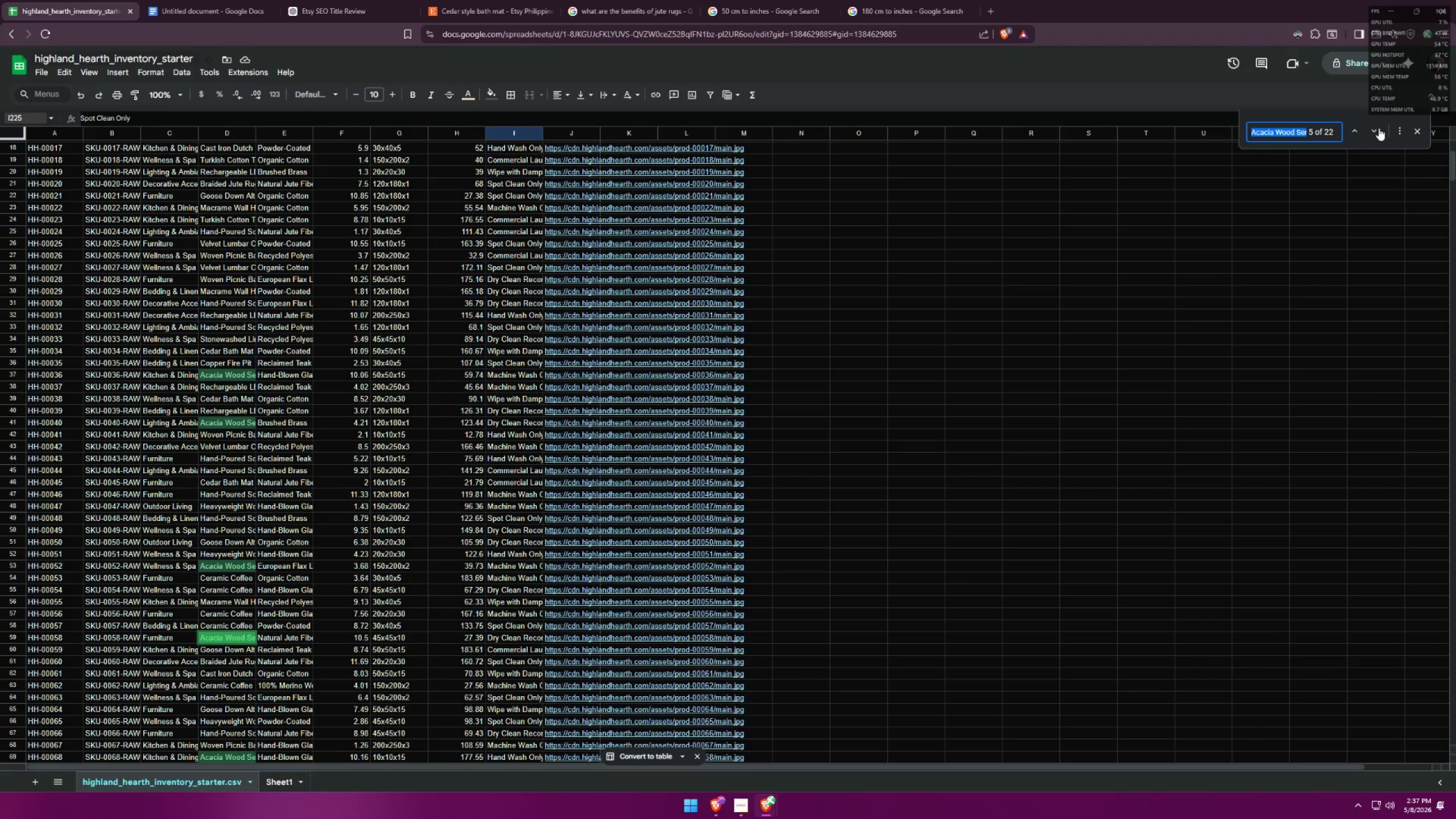 
wait(9.67)
 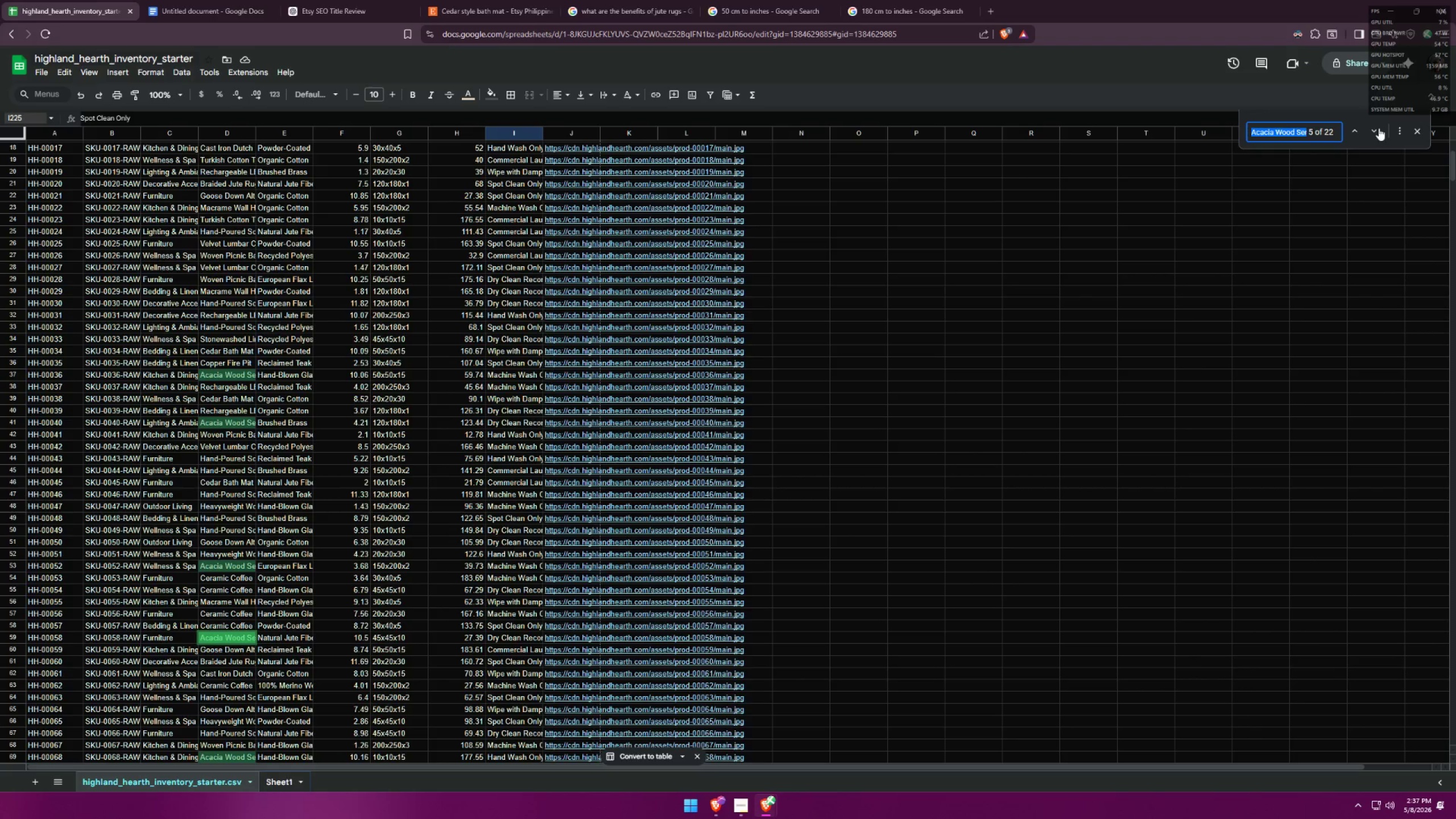 
left_click([507, 637])
 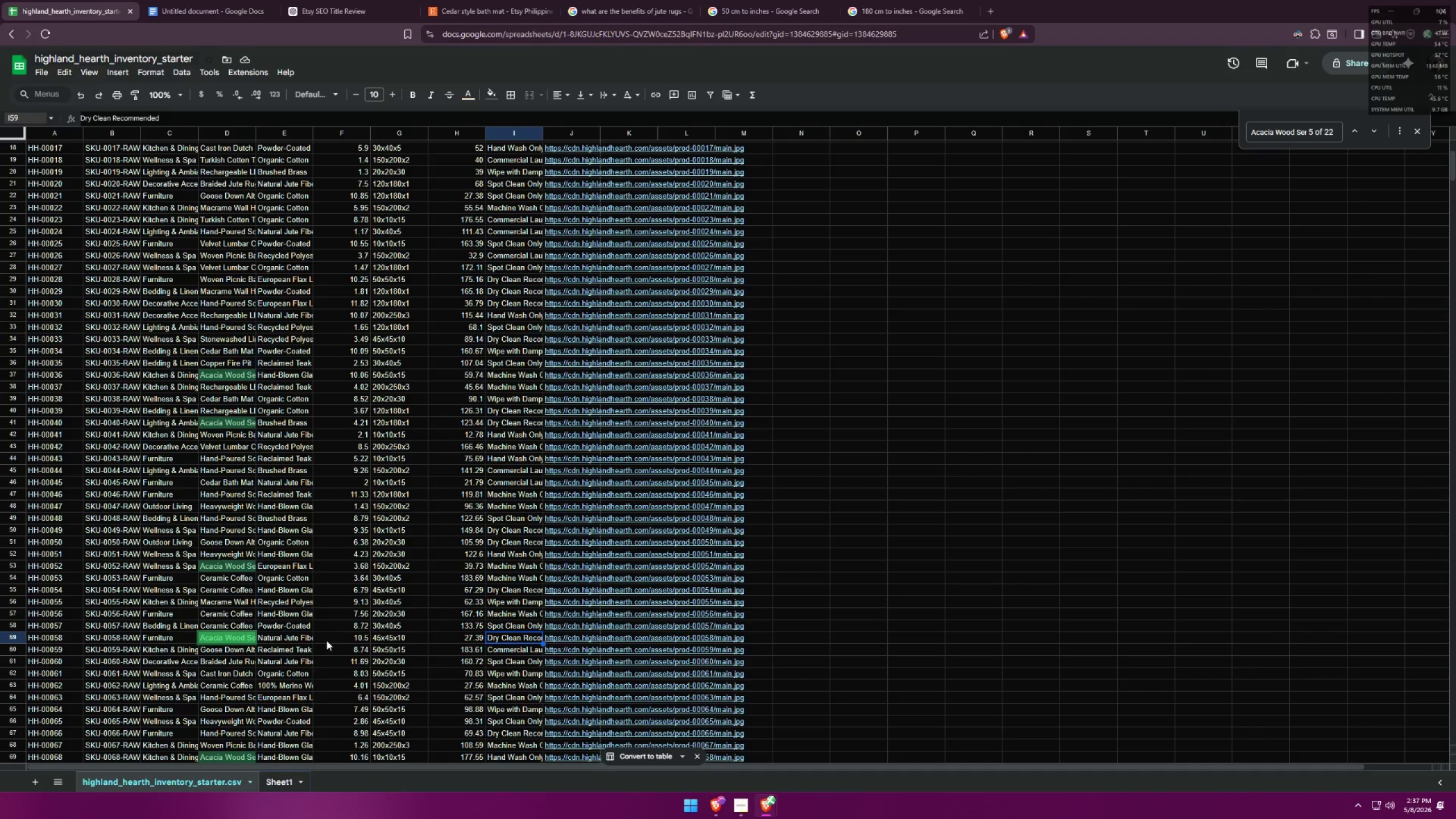 
left_click([238, 640])
 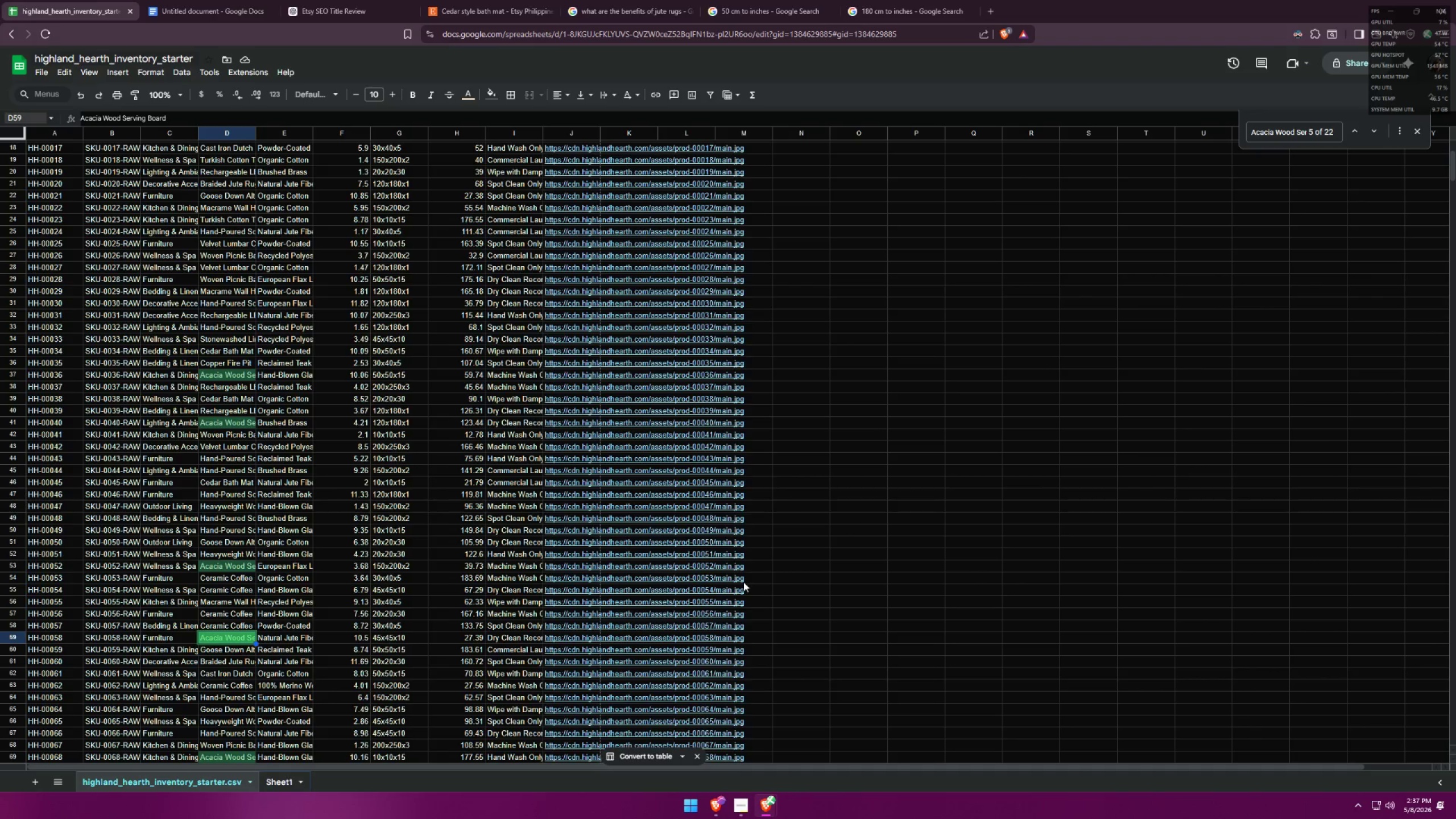 
key(Alt+AltLeft)
 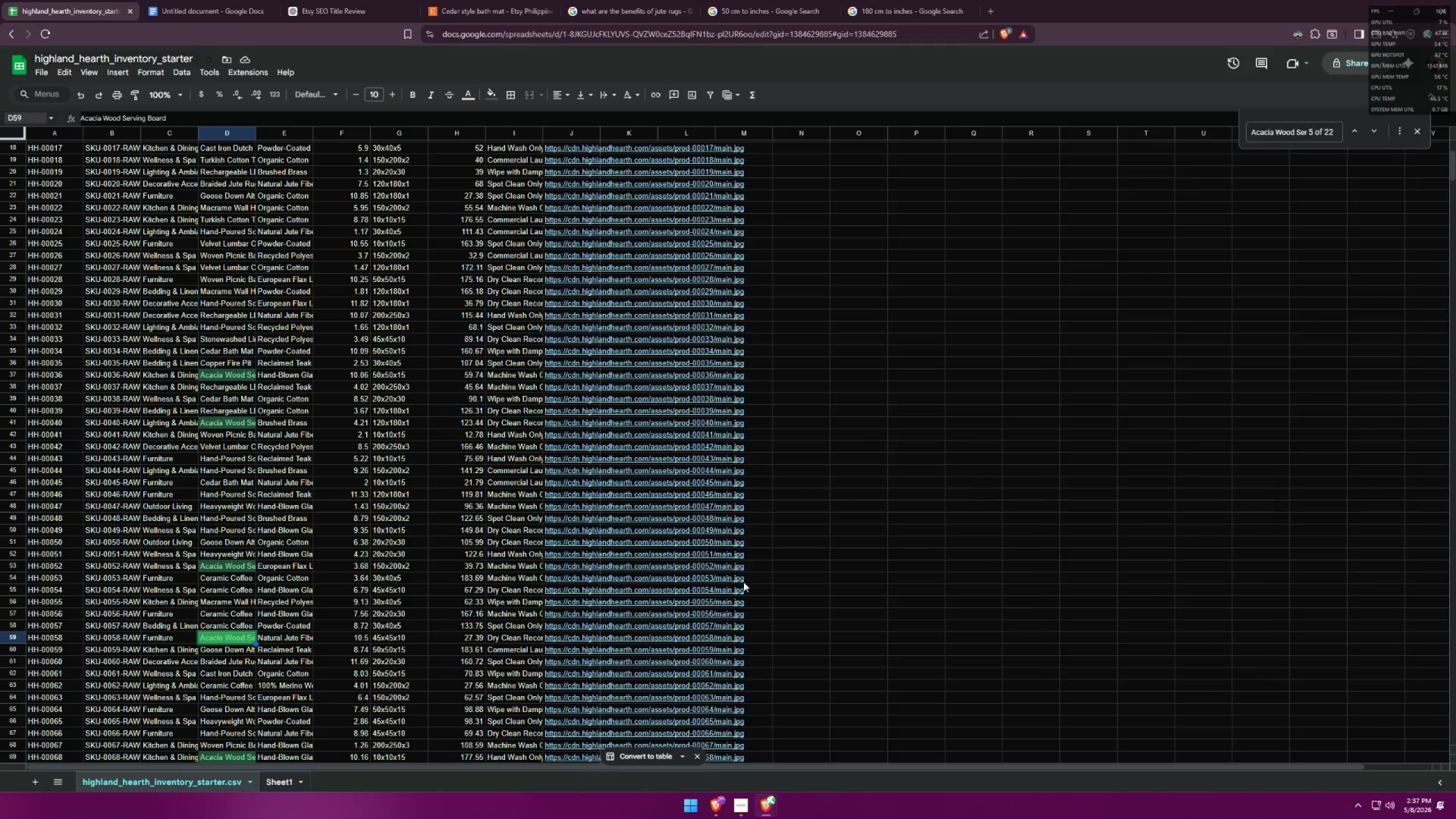 
key(Alt+Tab)
 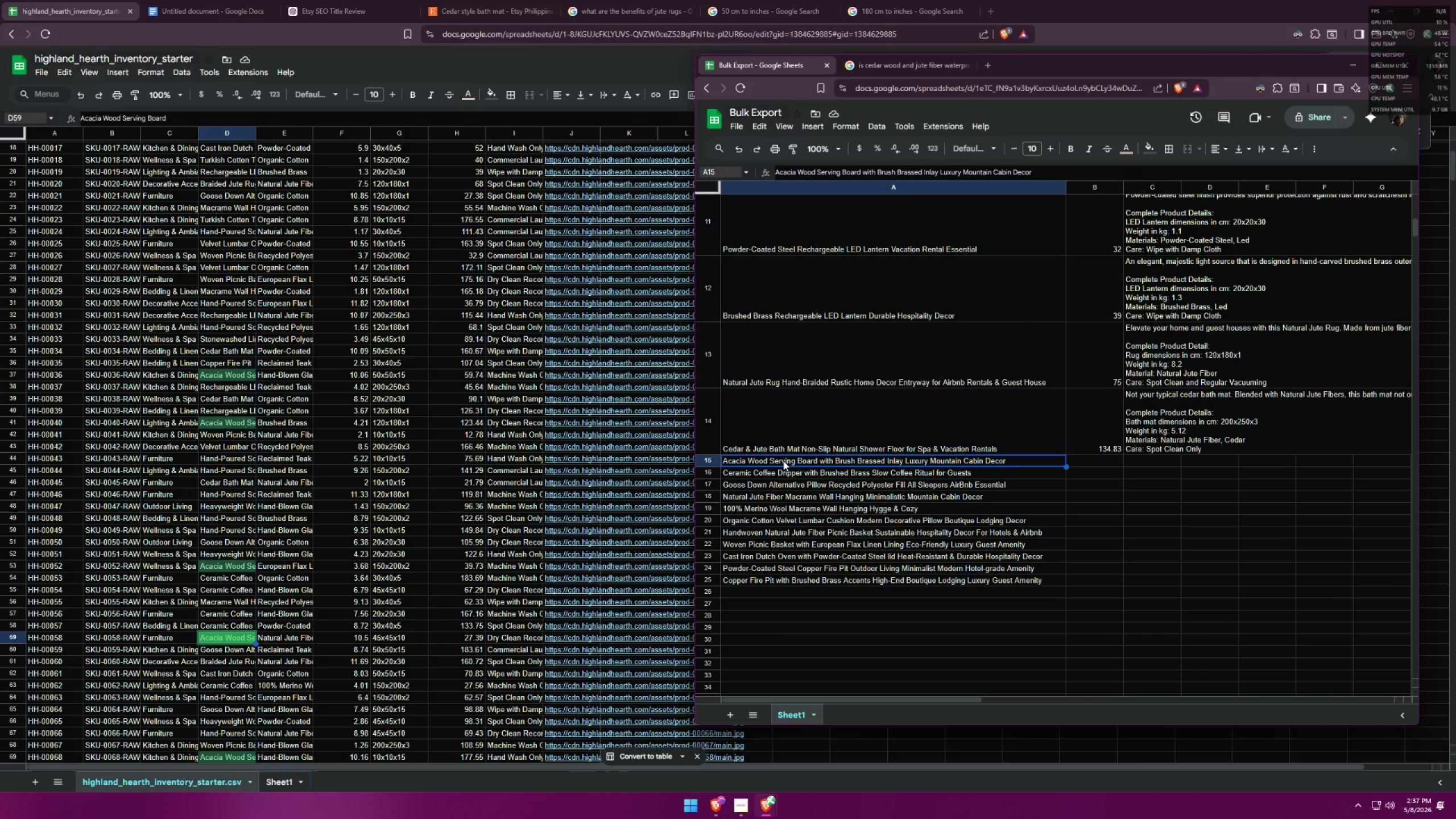 
double_click([783, 461])
 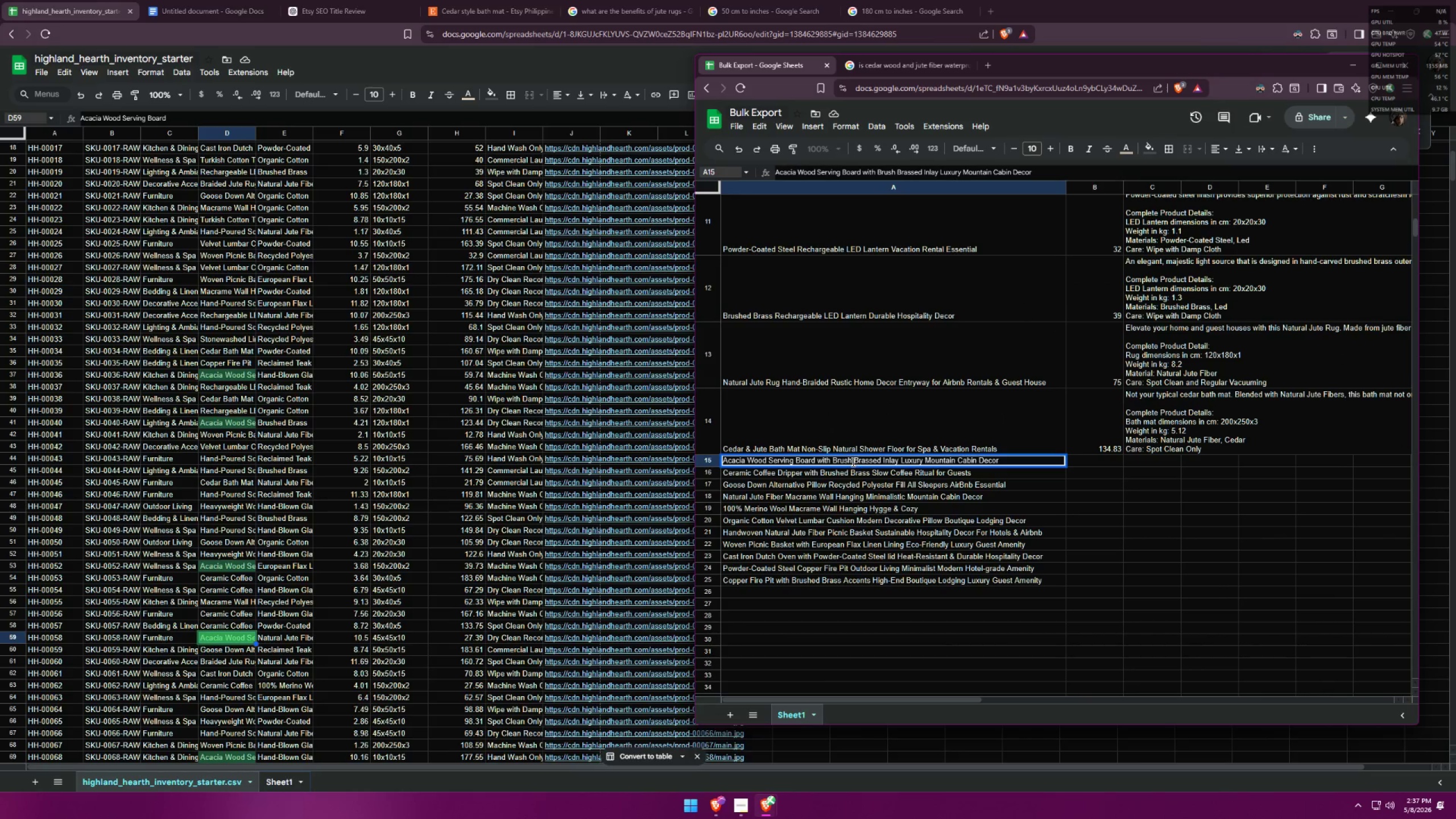 
left_click([832, 460])
 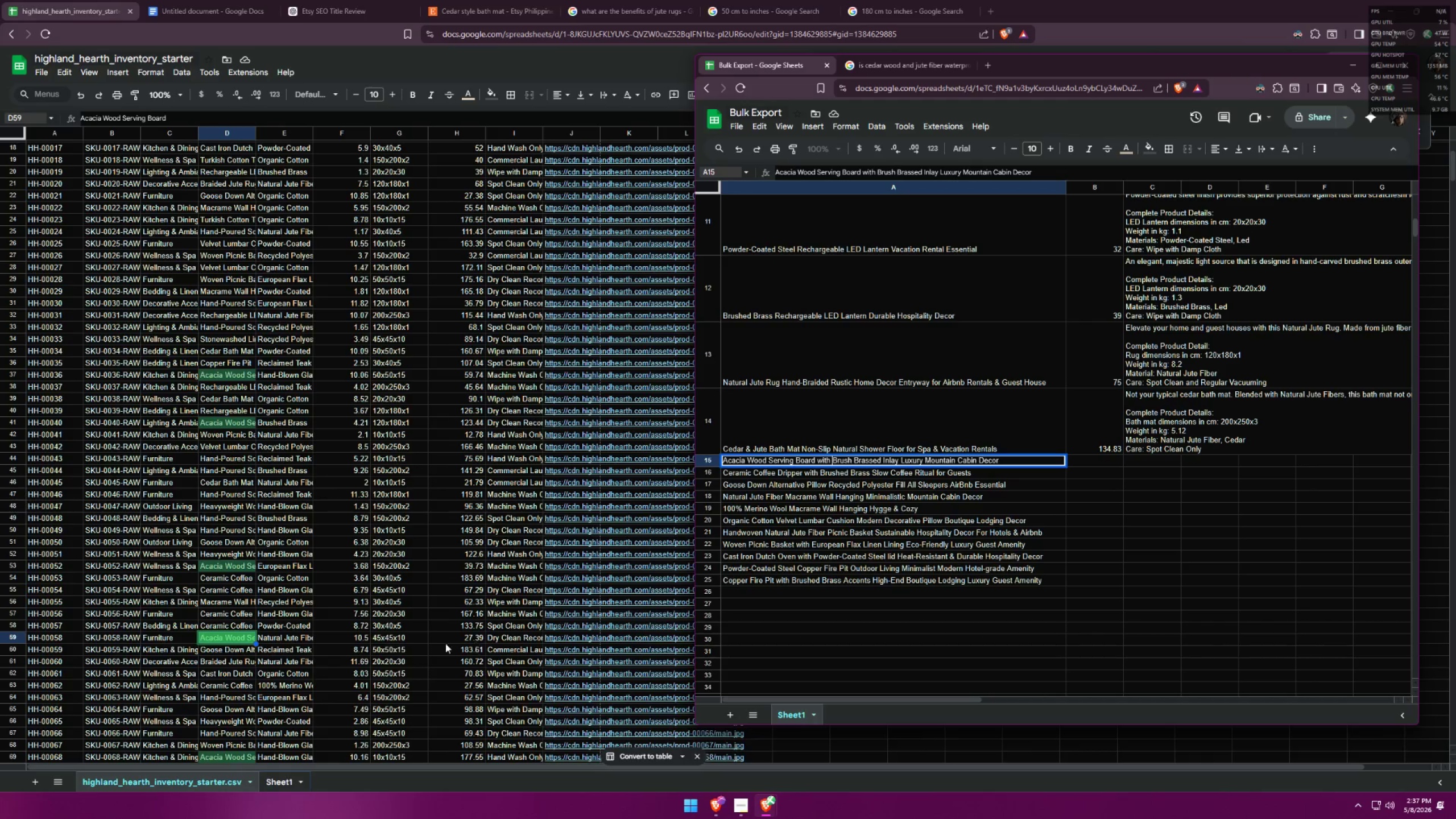 
left_click([296, 640])
 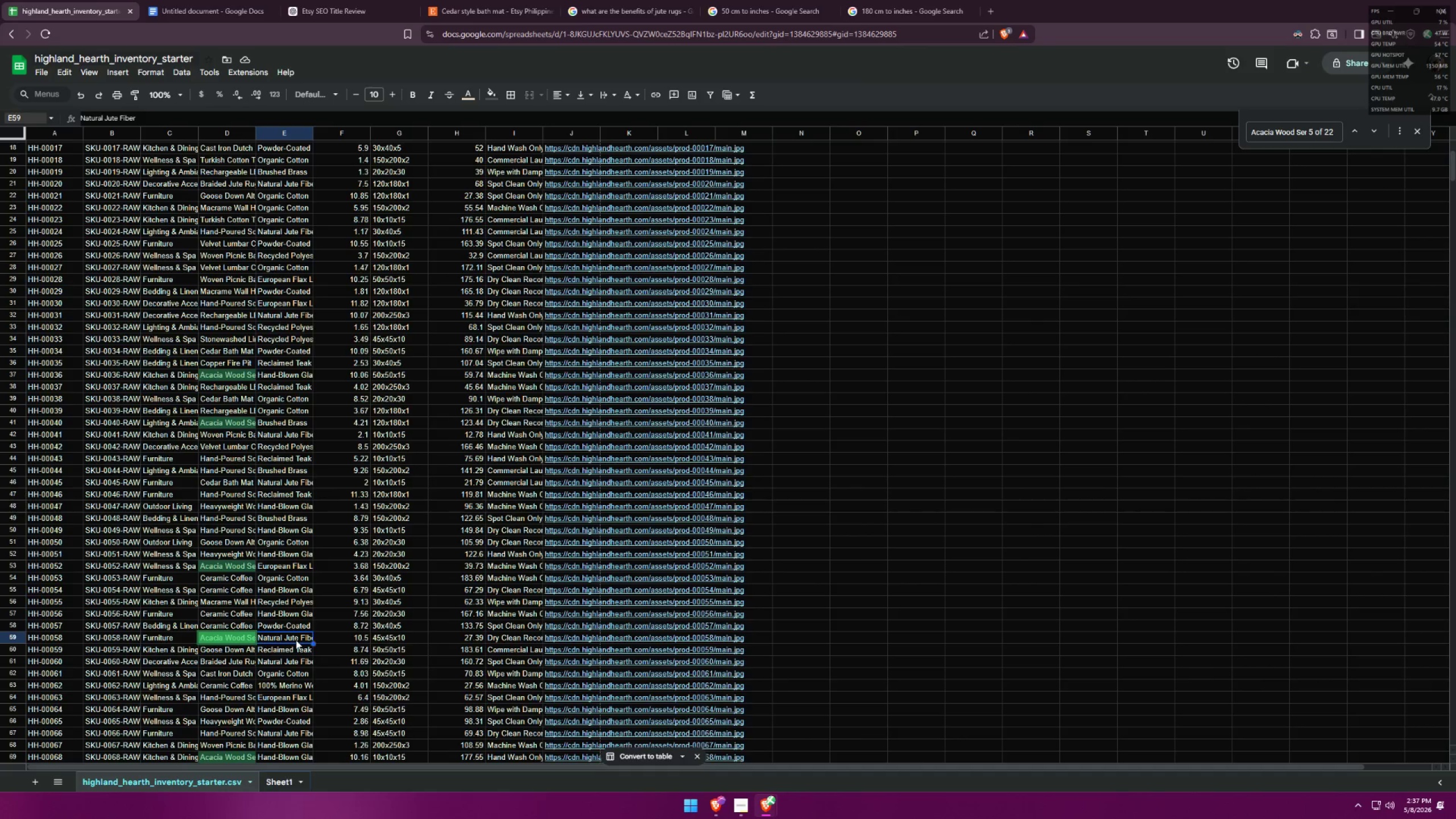 
key(Control+C)
 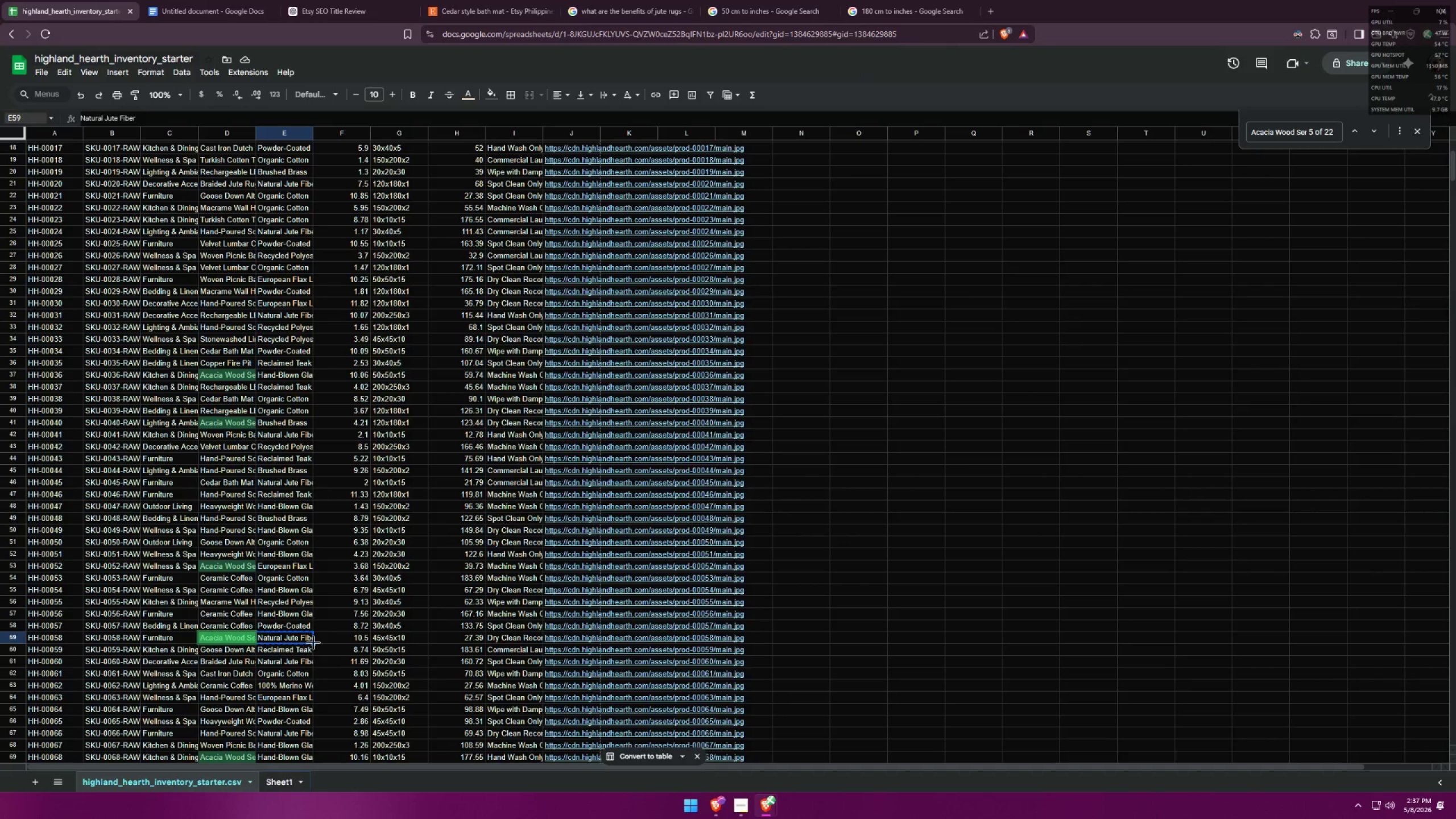 
key(Alt+AltLeft)
 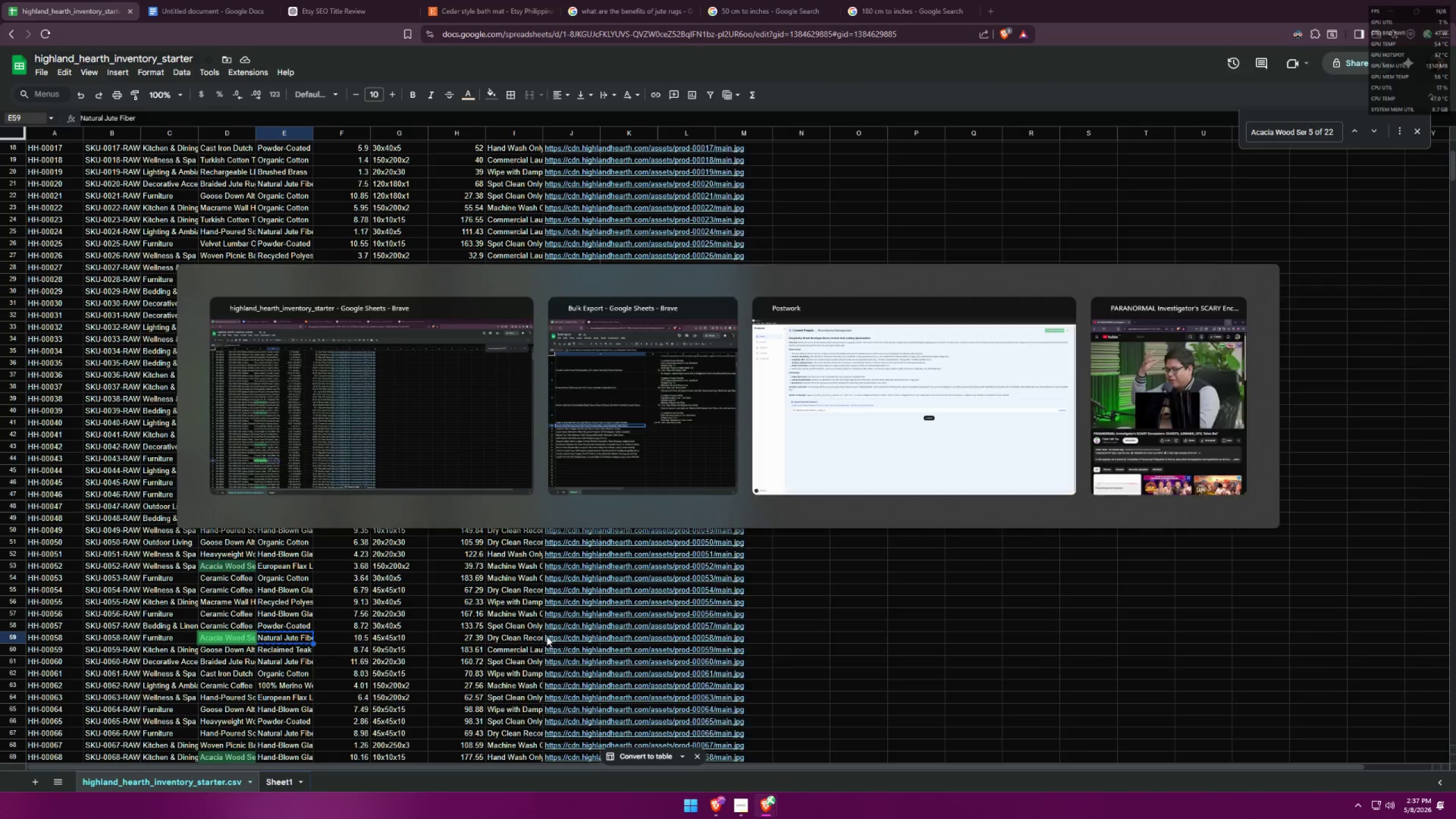 
key(Alt+Tab)
 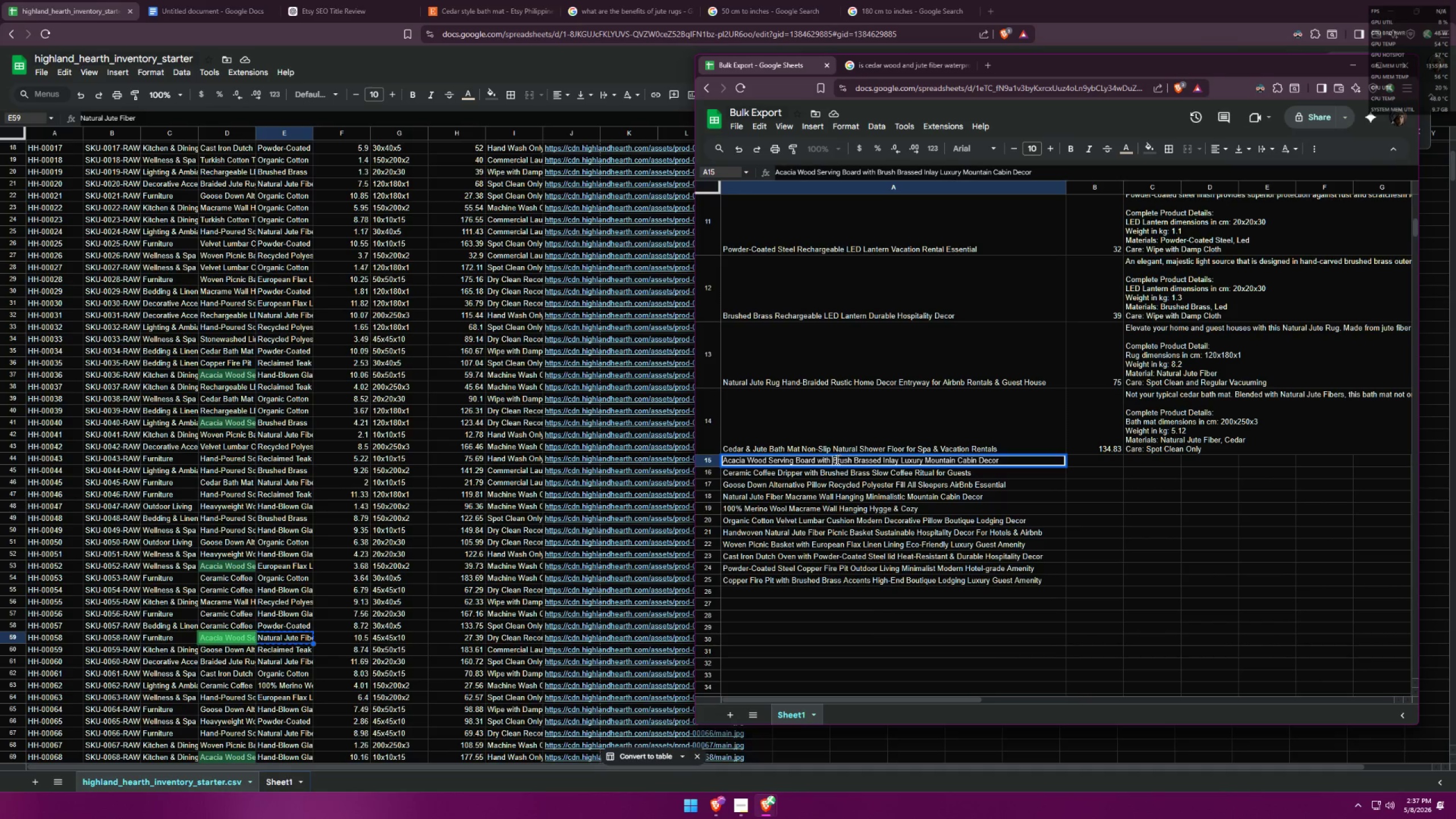 
left_click_drag(start_coordinate=[832, 461], to_coordinate=[880, 462])
 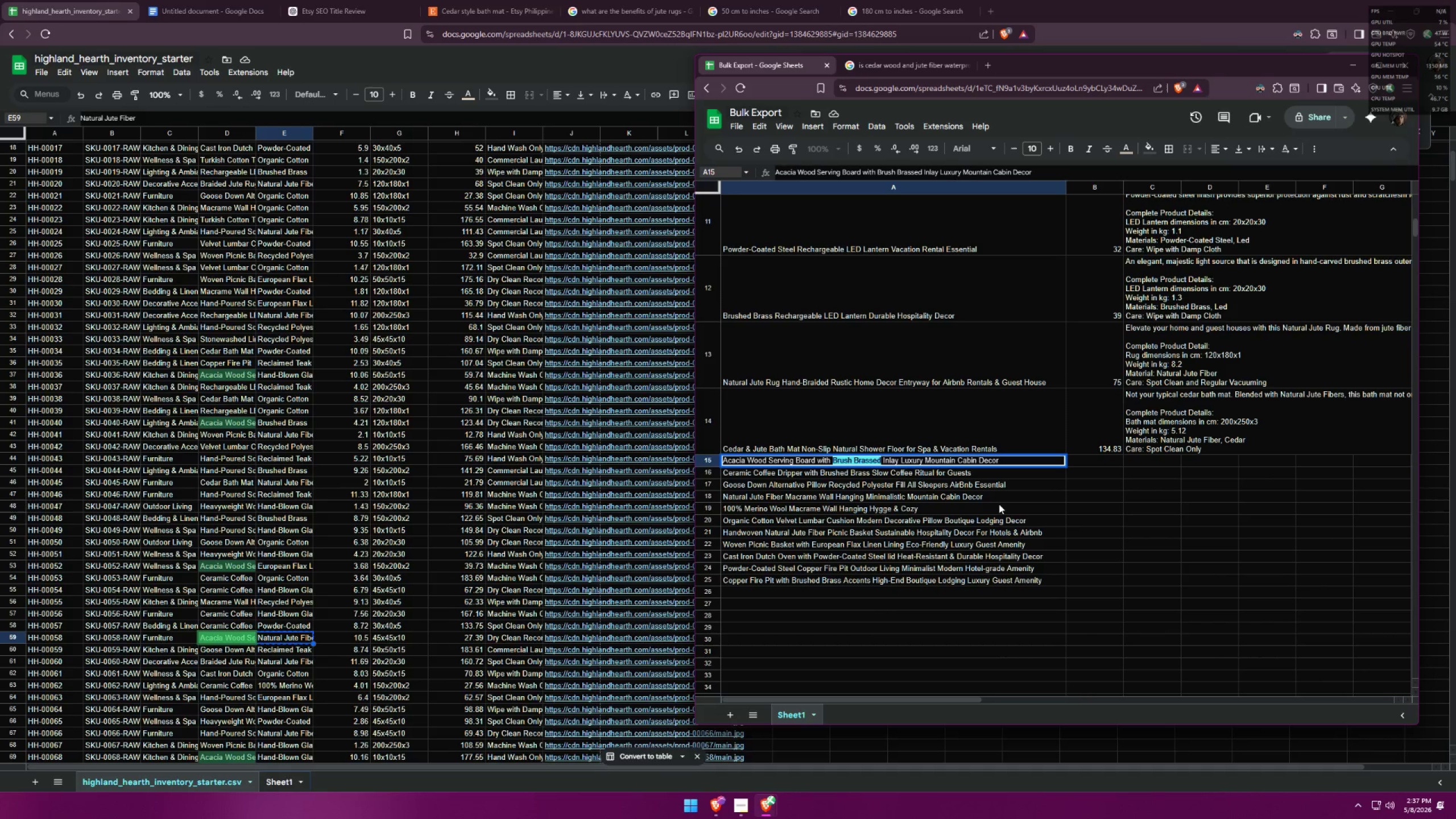 
key(Backspace)
type(JH)
key(Backspace)
key(Backspace)
type(Natu)
key(Backspace)
key(Backspace)
key(Backspace)
key(Backspace)
key(Backspace)
type( Natural Jute Lining)
 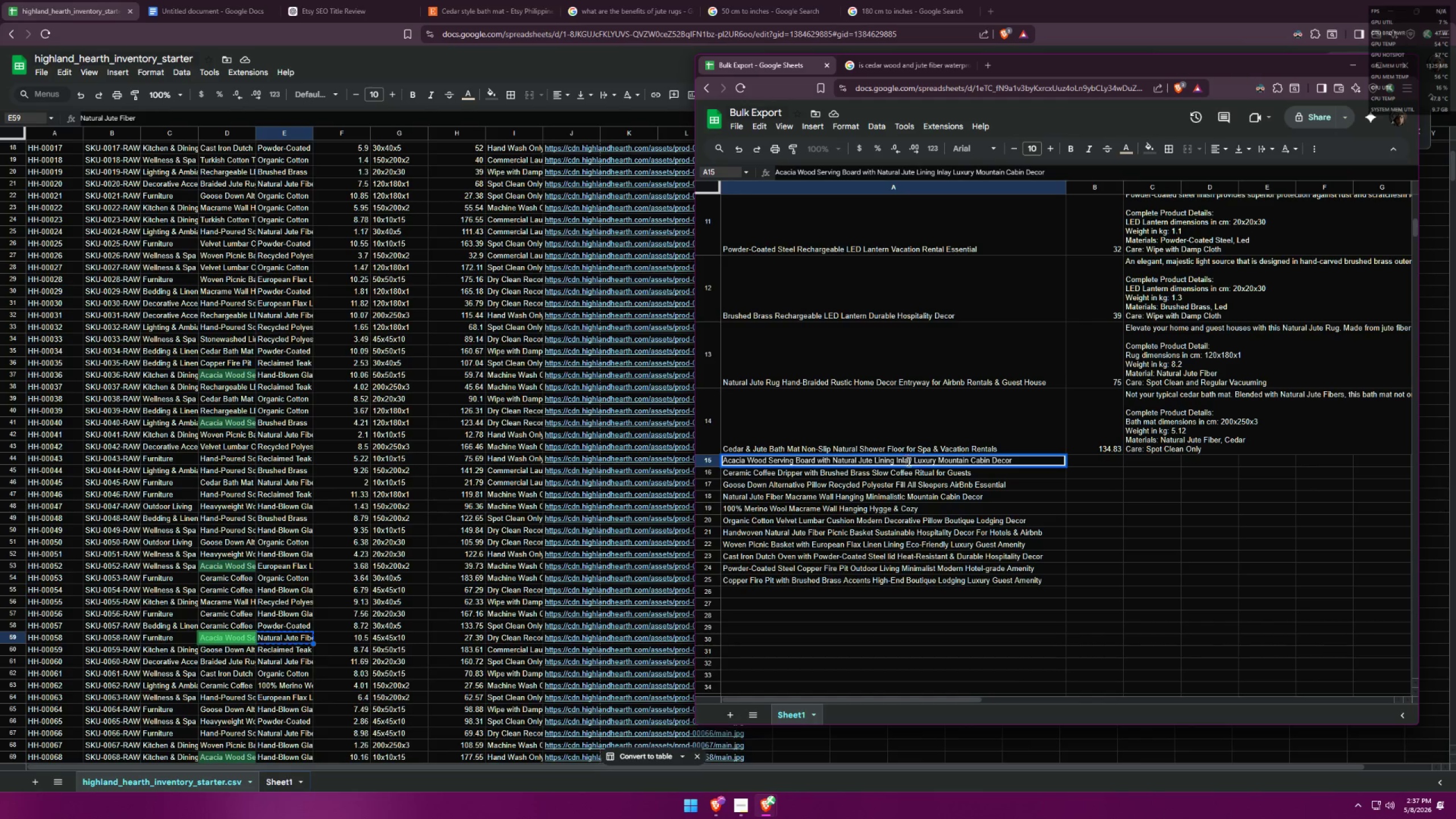 
left_click_drag(start_coordinate=[914, 460], to_coordinate=[894, 458])
 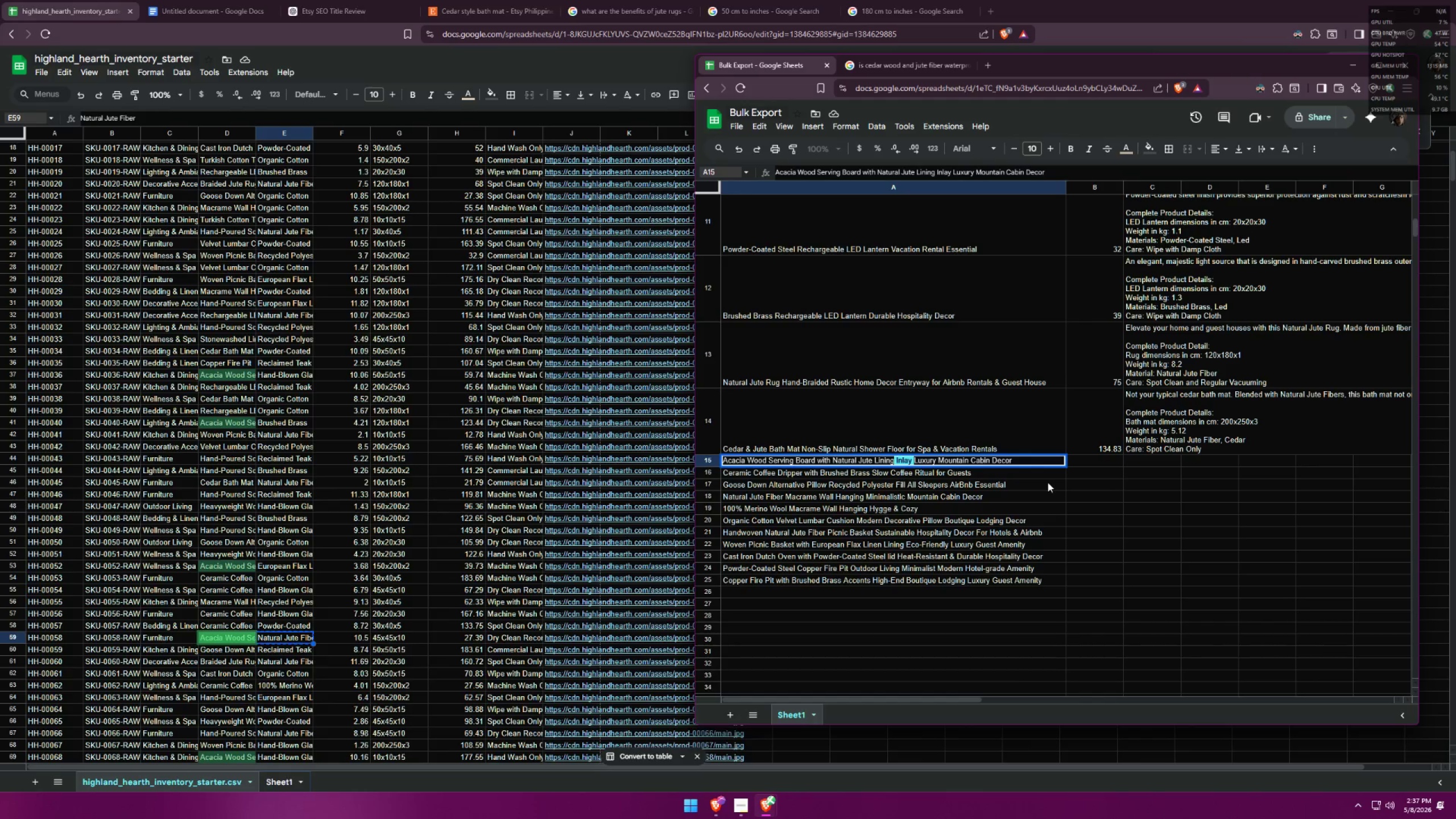 
key(Backspace)
 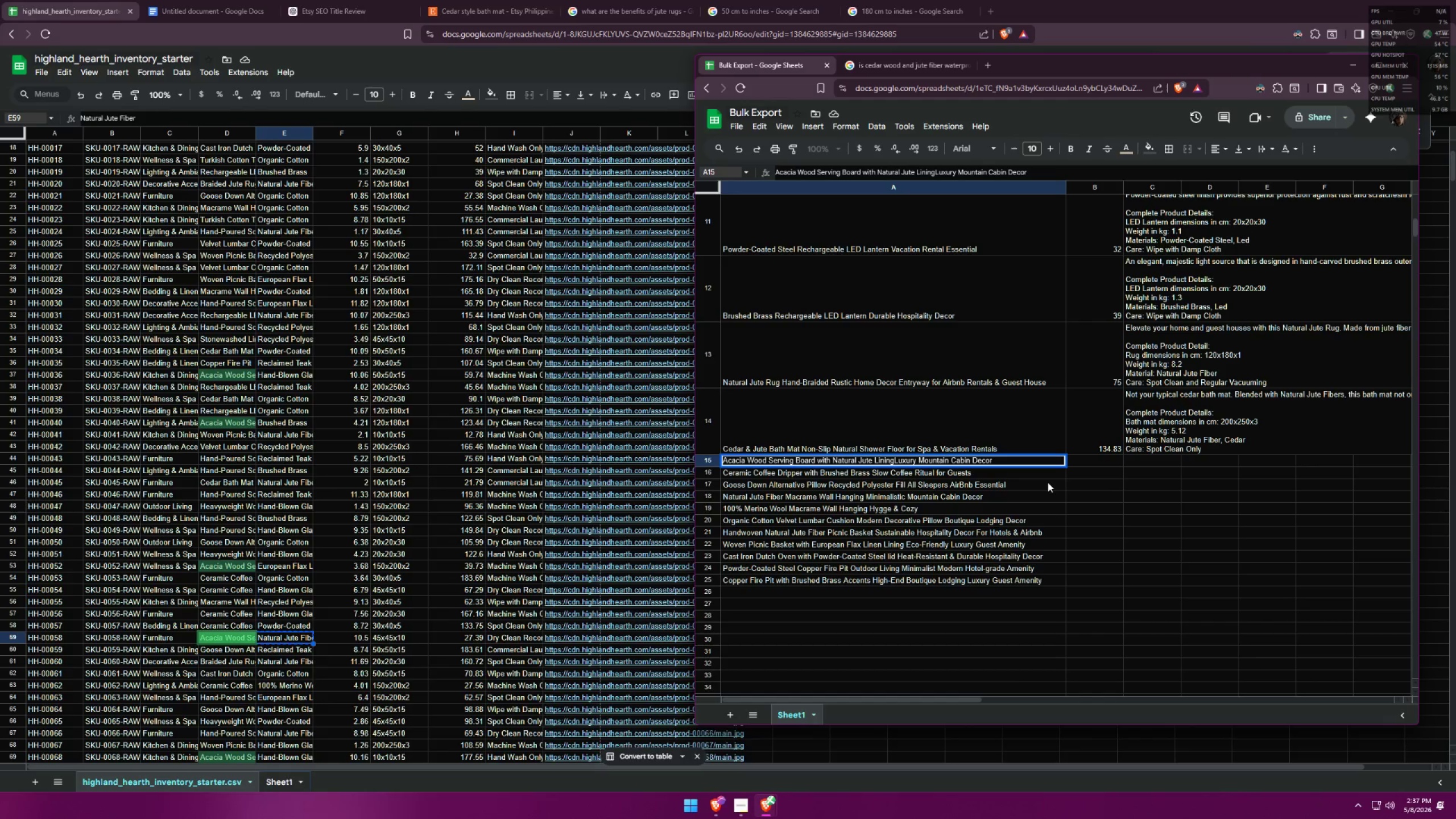 
key(Space)
 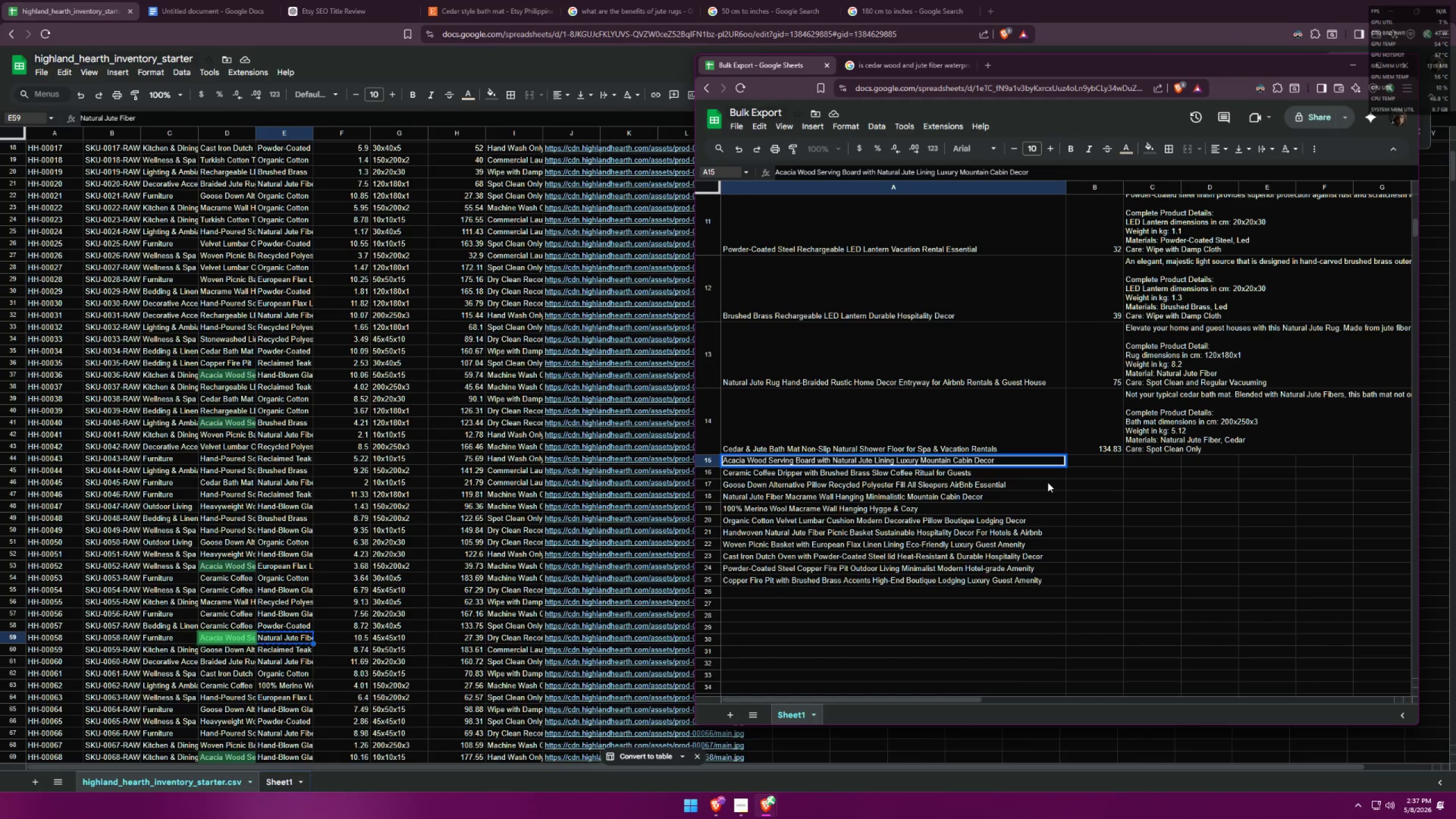 
key(Control+Z)
 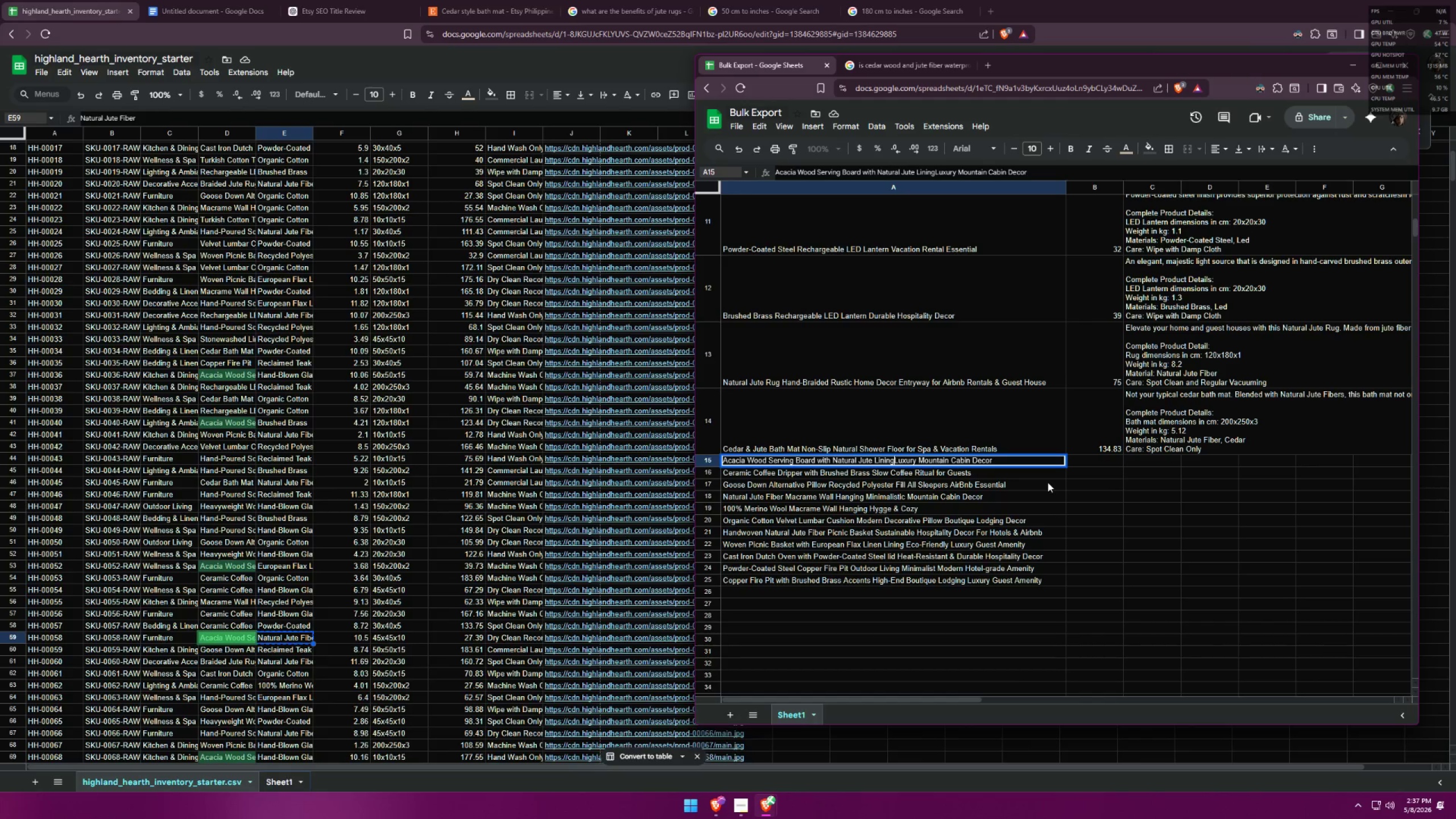 
key(Control+Shift+ShiftLeft)
 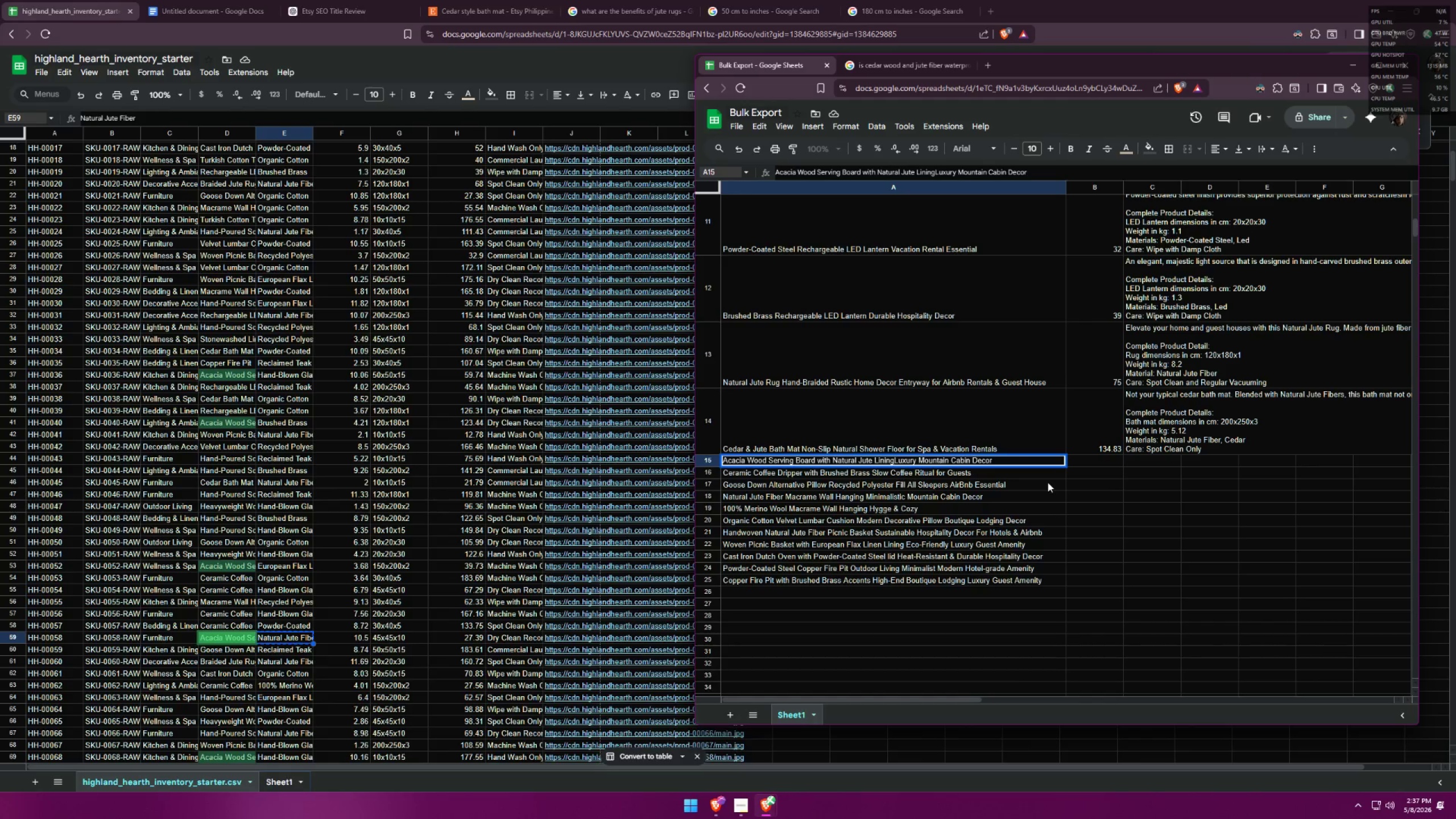 
key(Control+Shift+Z)
 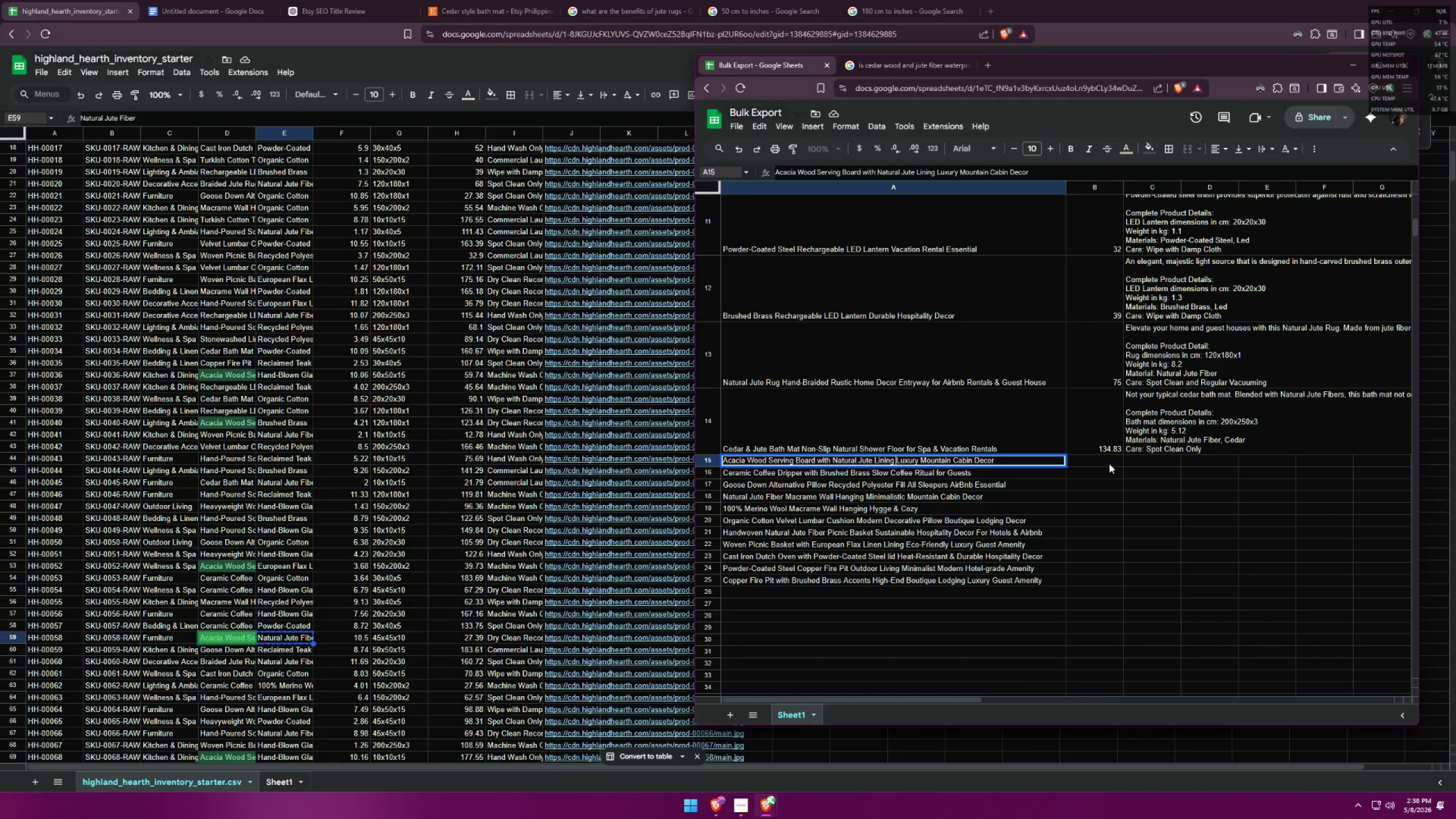 
wait(5.02)
 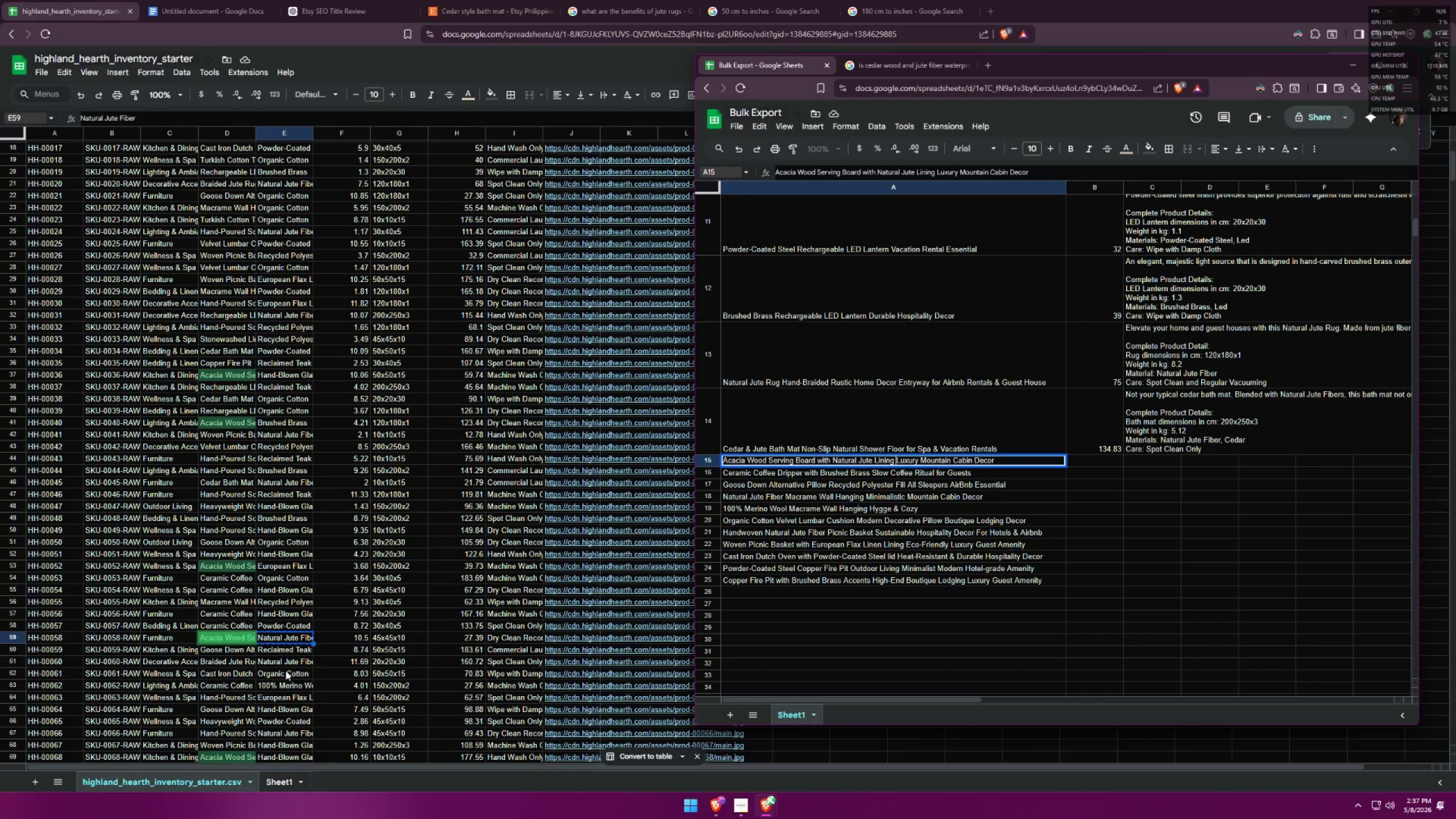 
left_click([16, 637])
 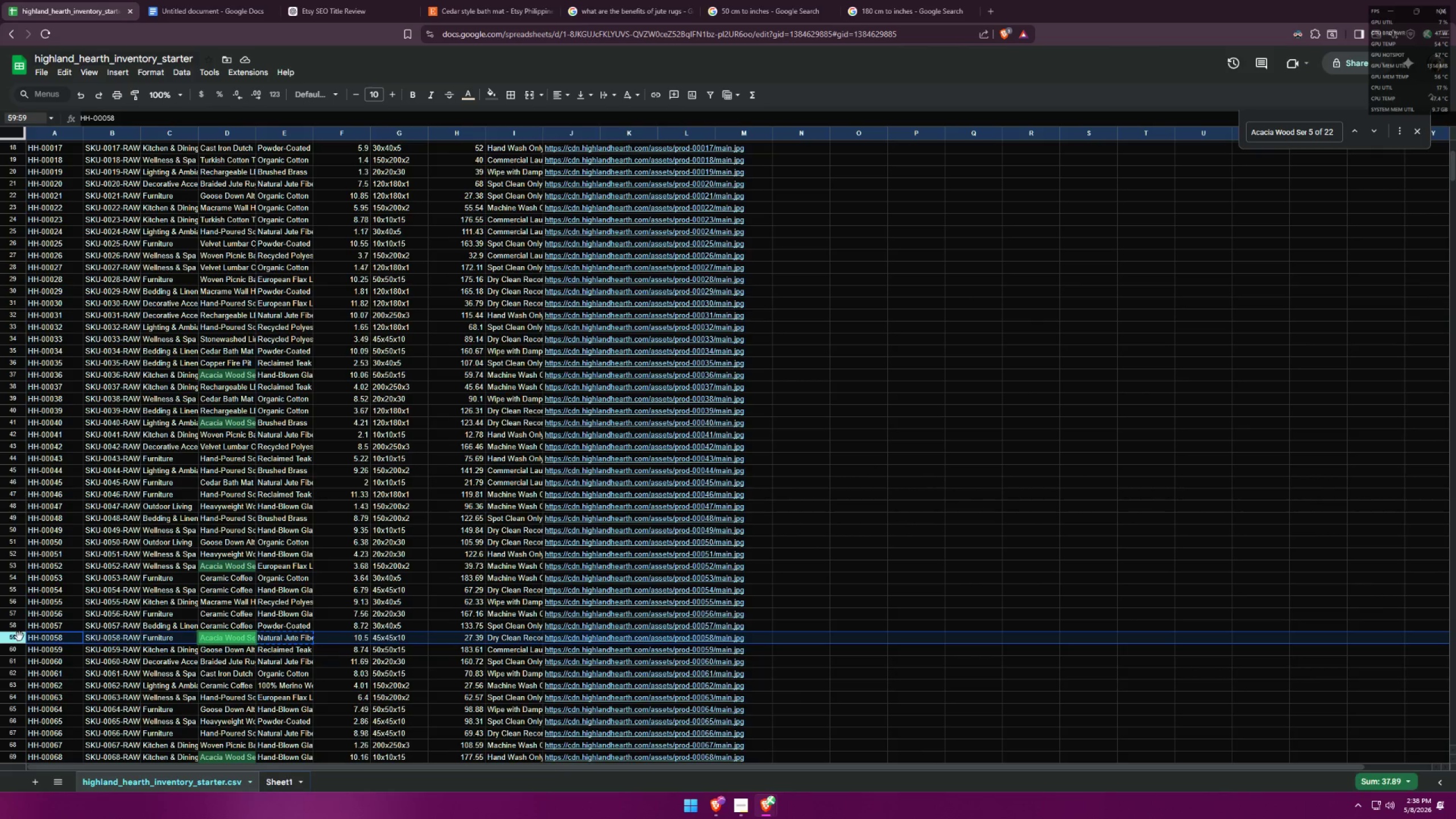 
key(Alt+AltLeft)
 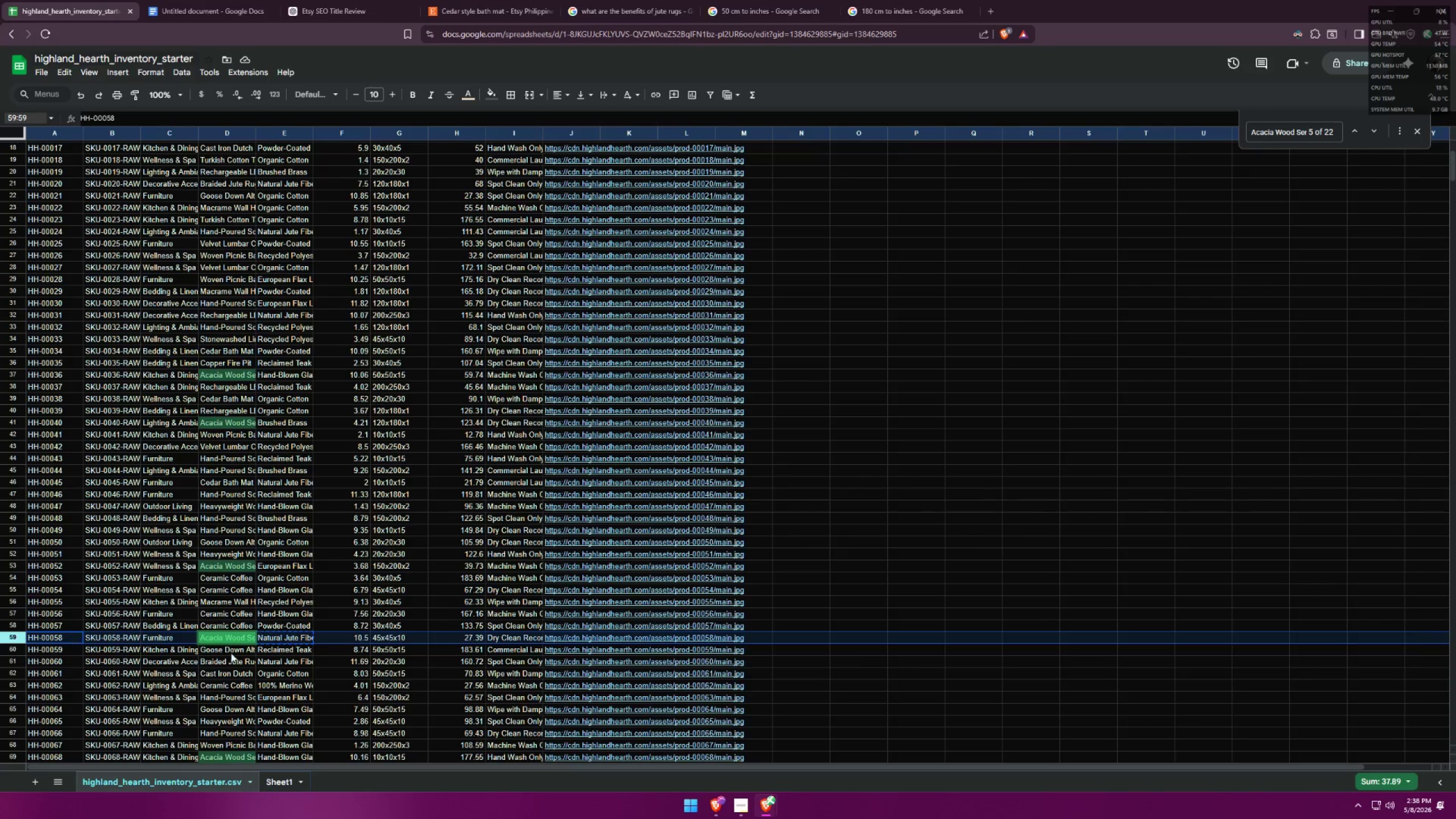 
key(Alt+Tab)
 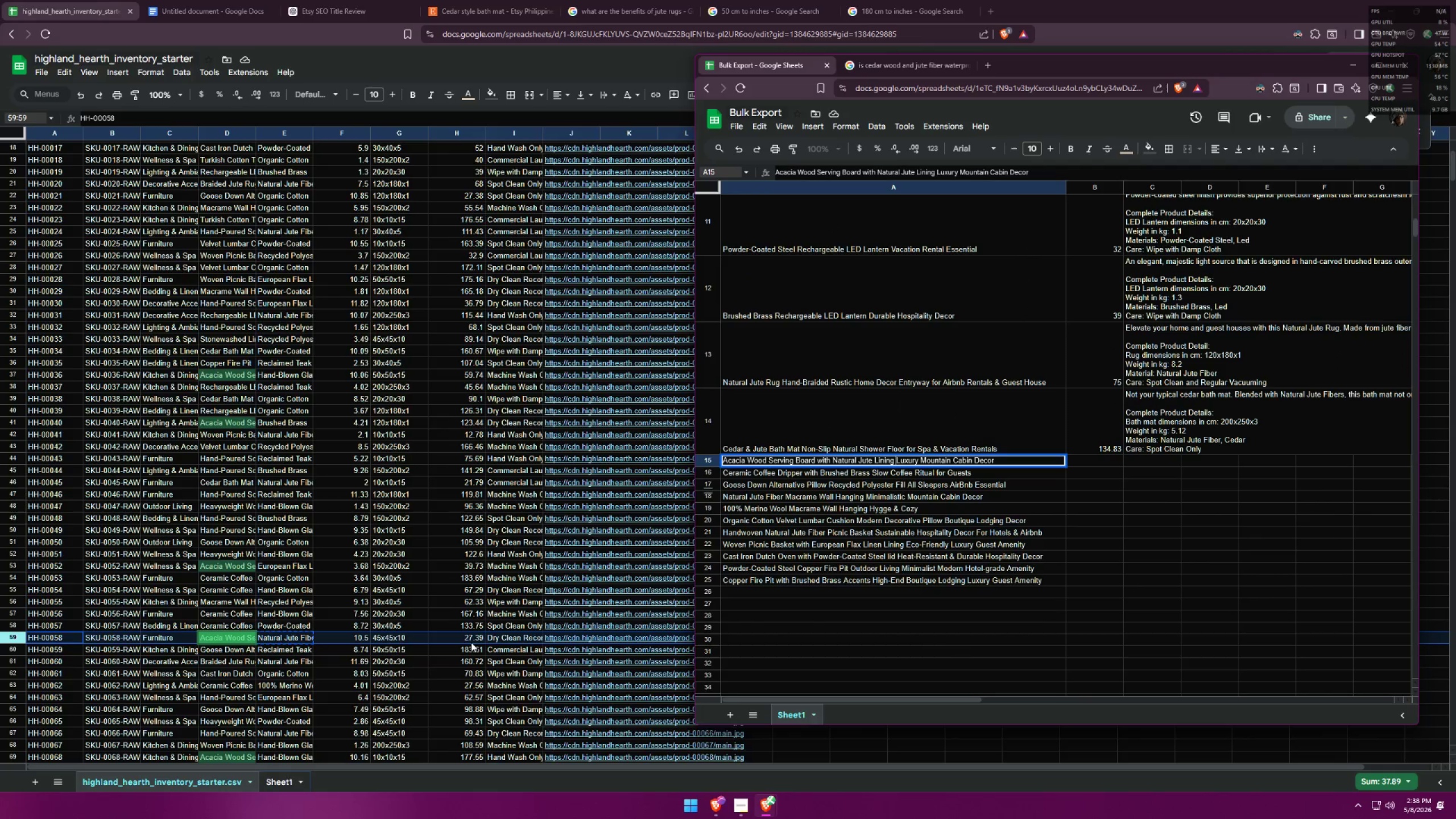 
left_click([471, 640])
 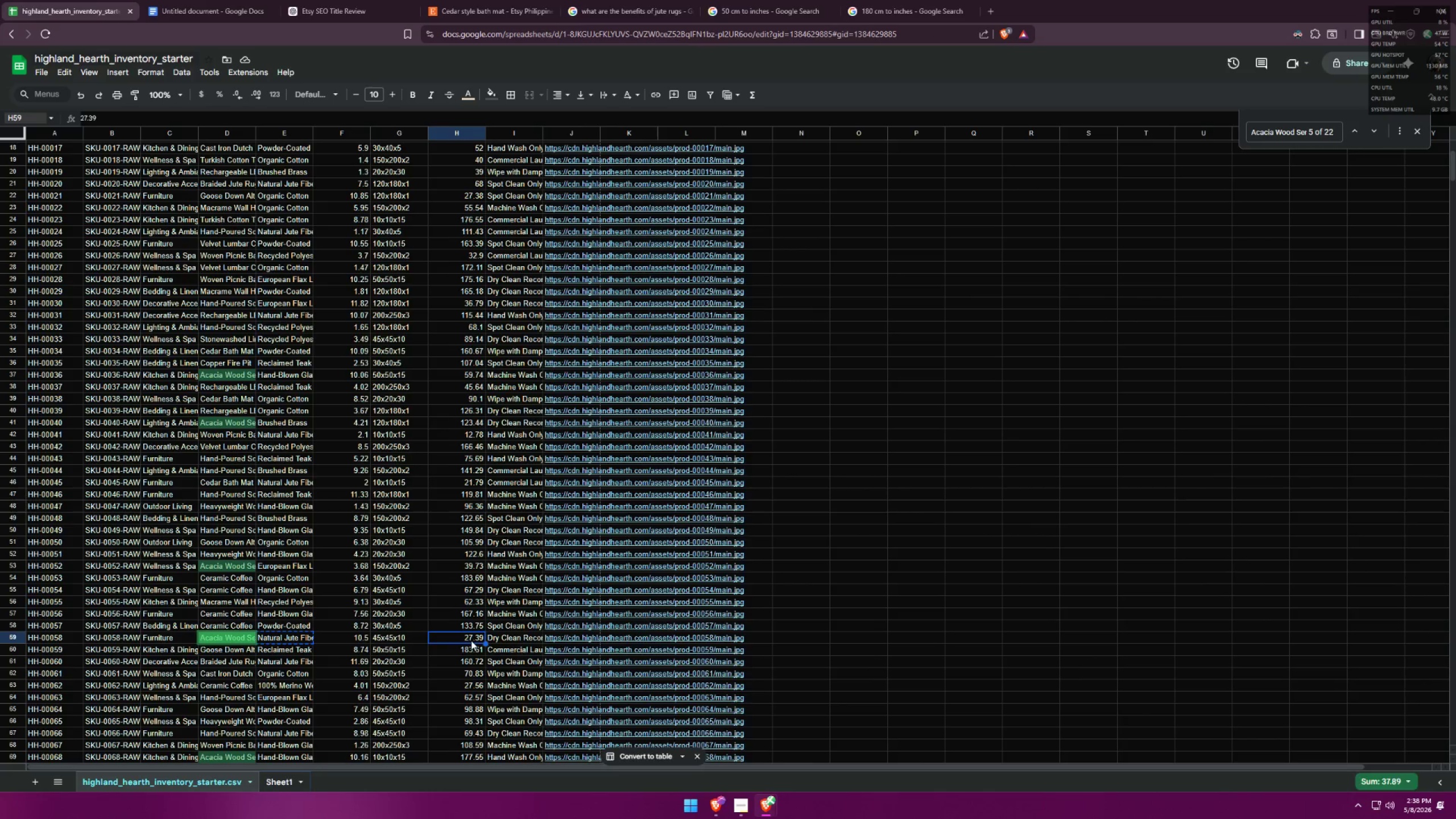 
key(Control+ControlLeft)
 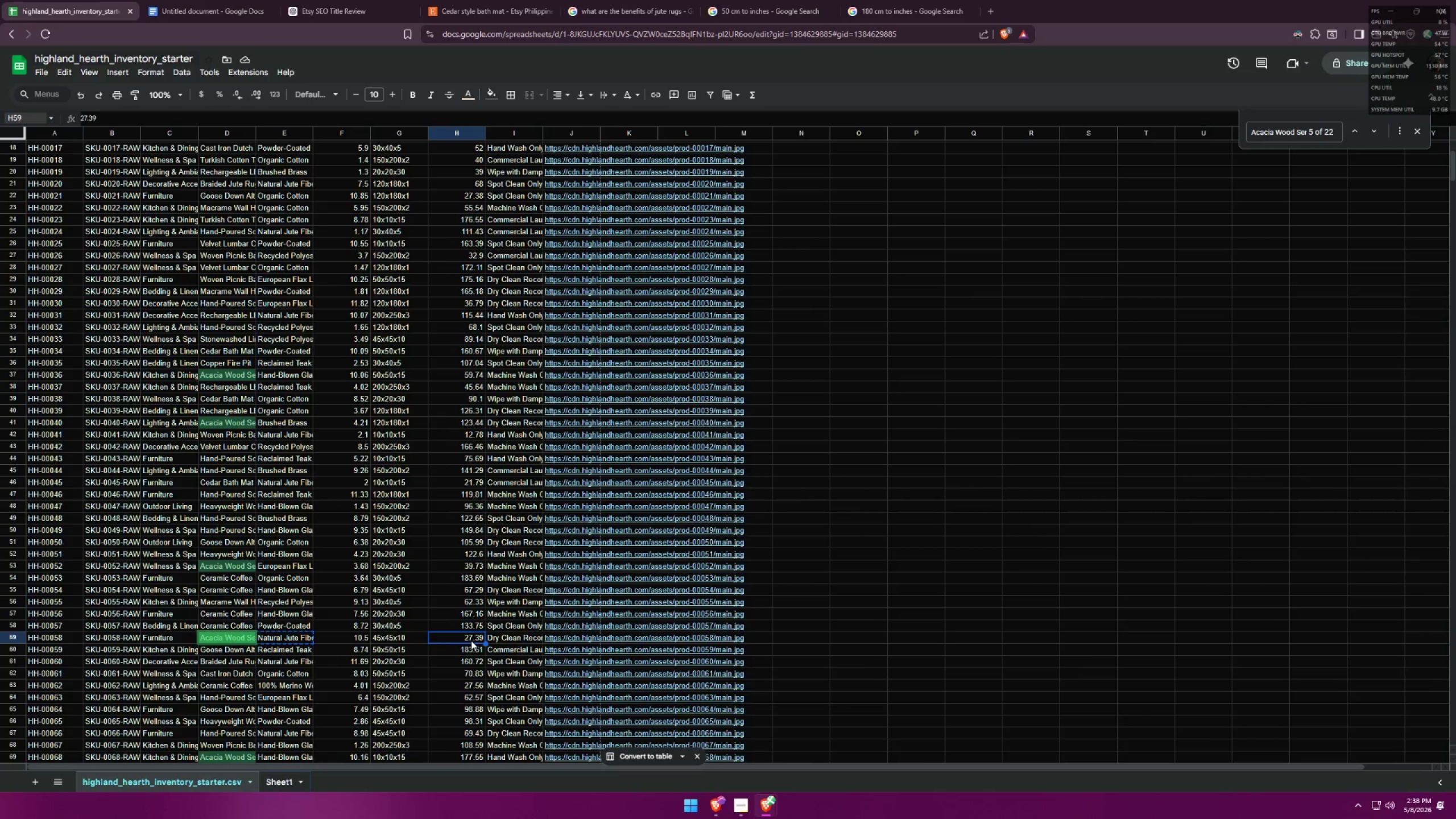 
key(Control+C)
 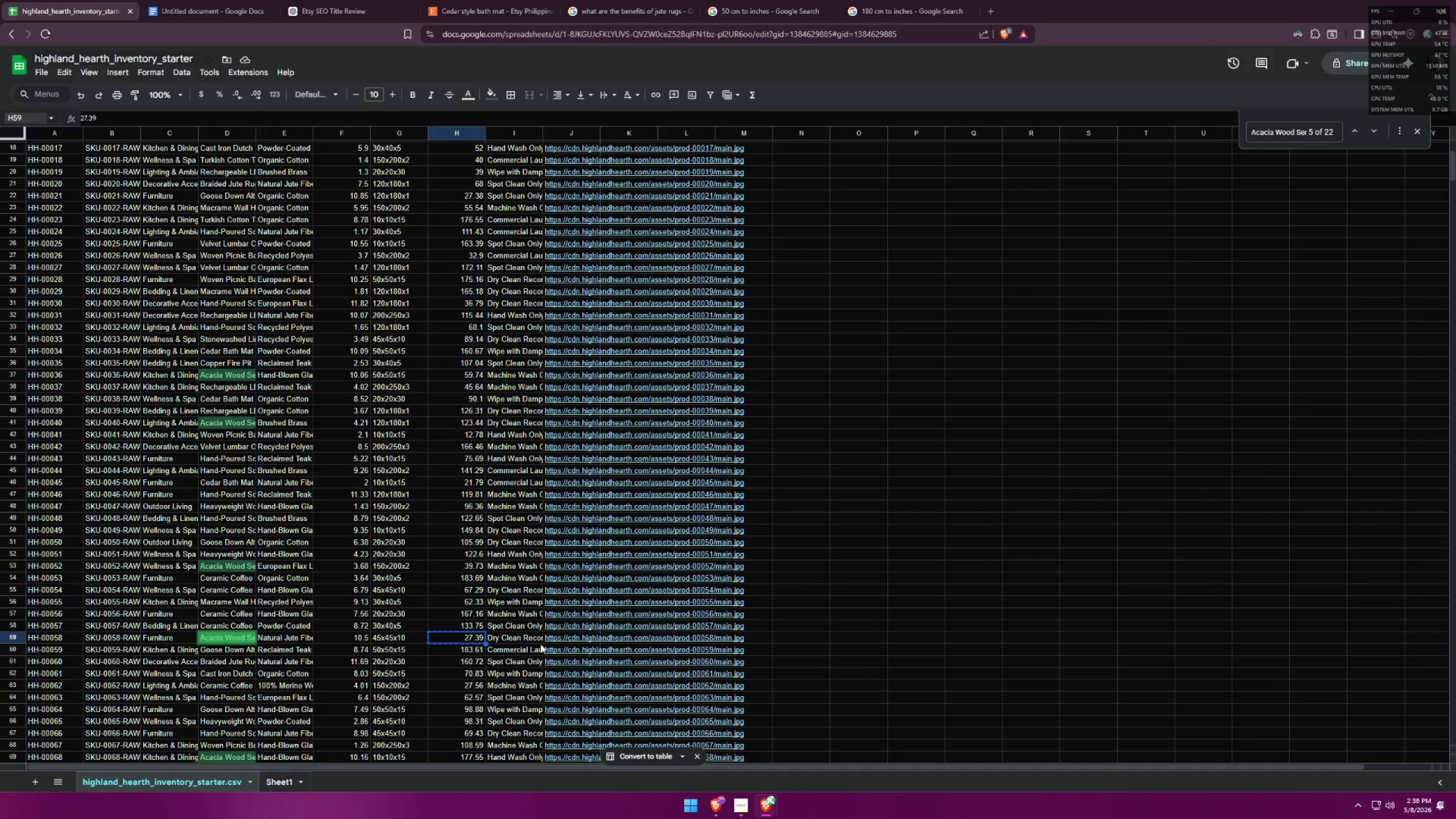 
key(Alt+AltLeft)
 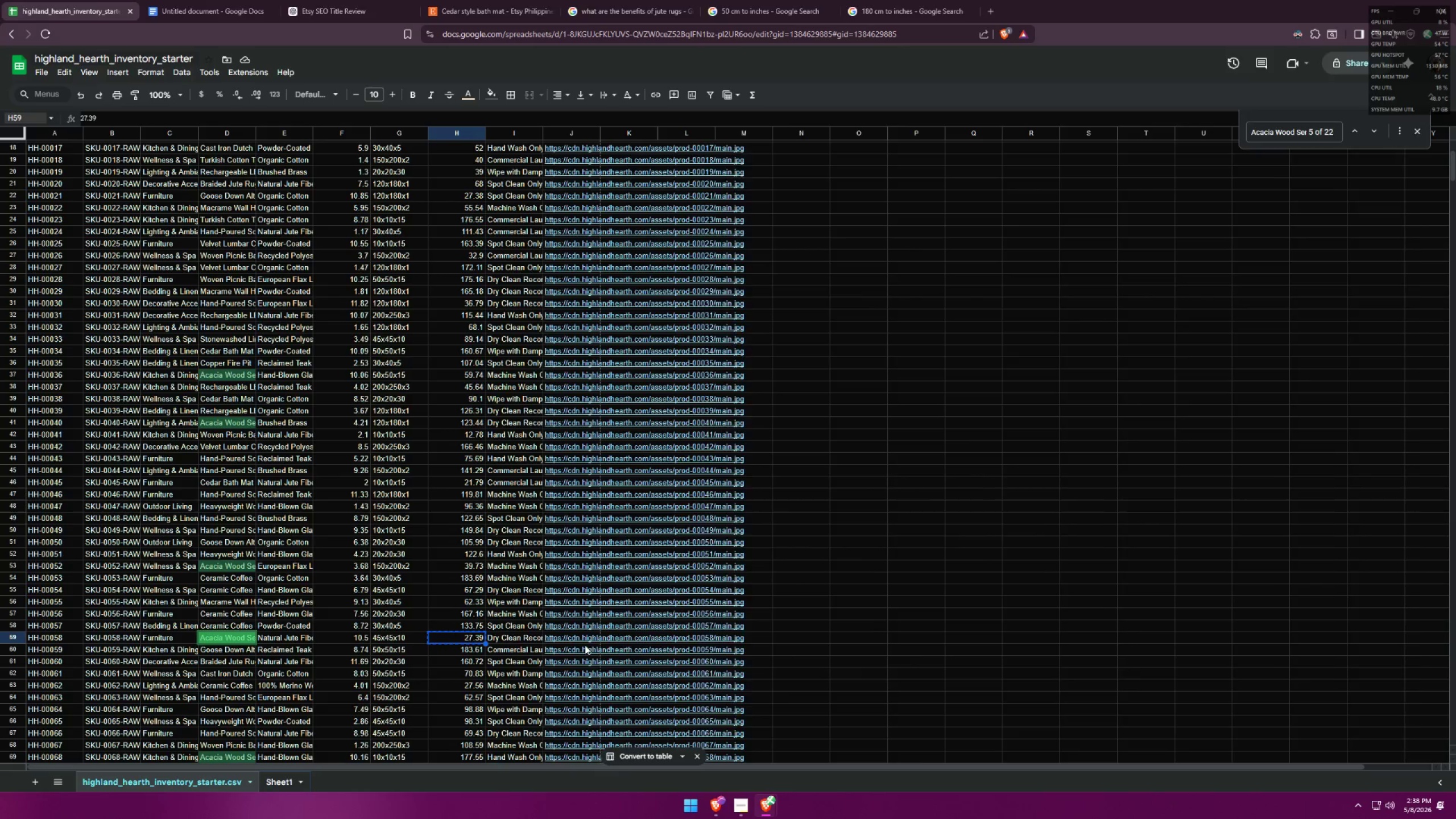 
key(Alt+Tab)
 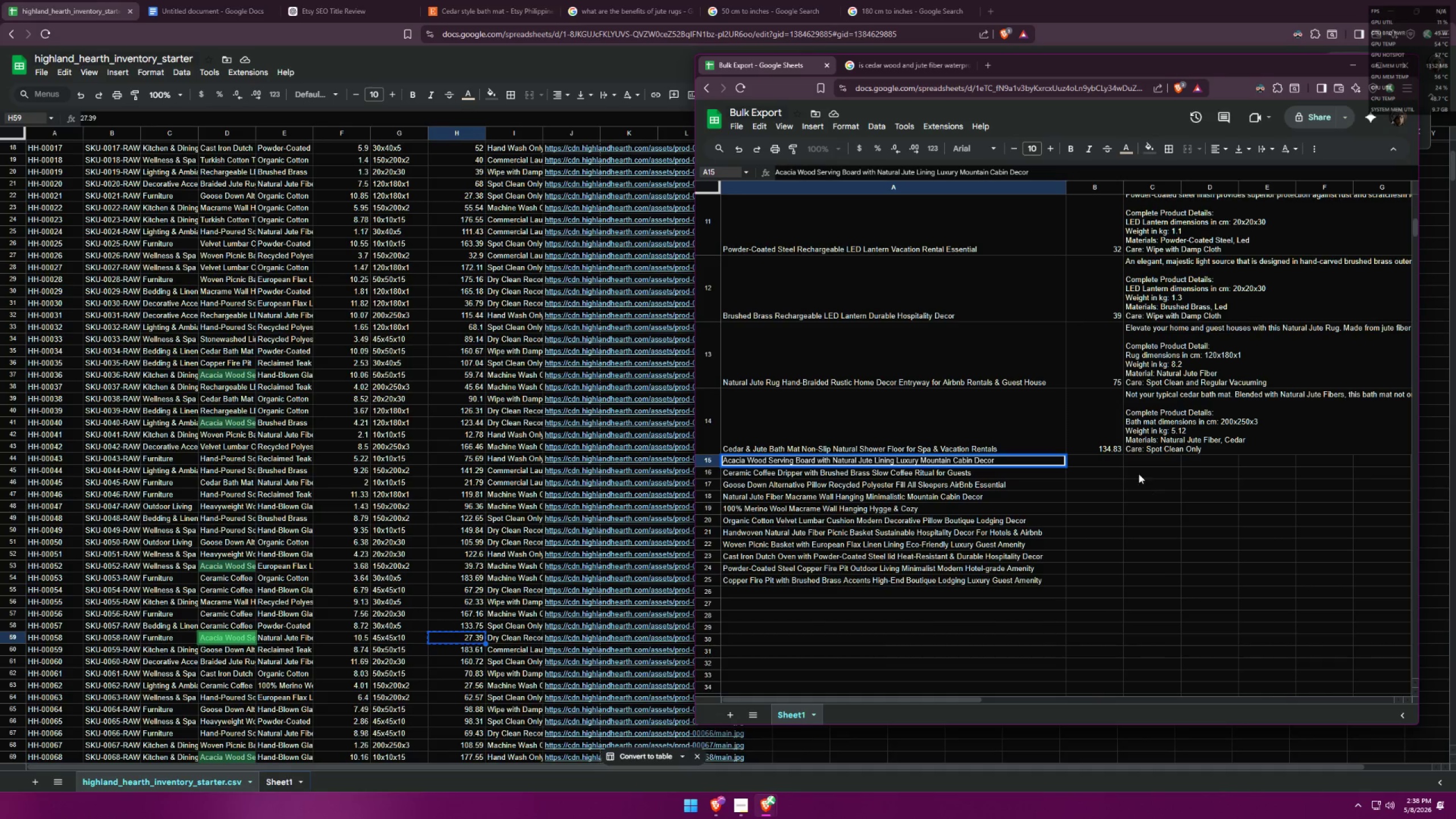 
left_click([1103, 463])
 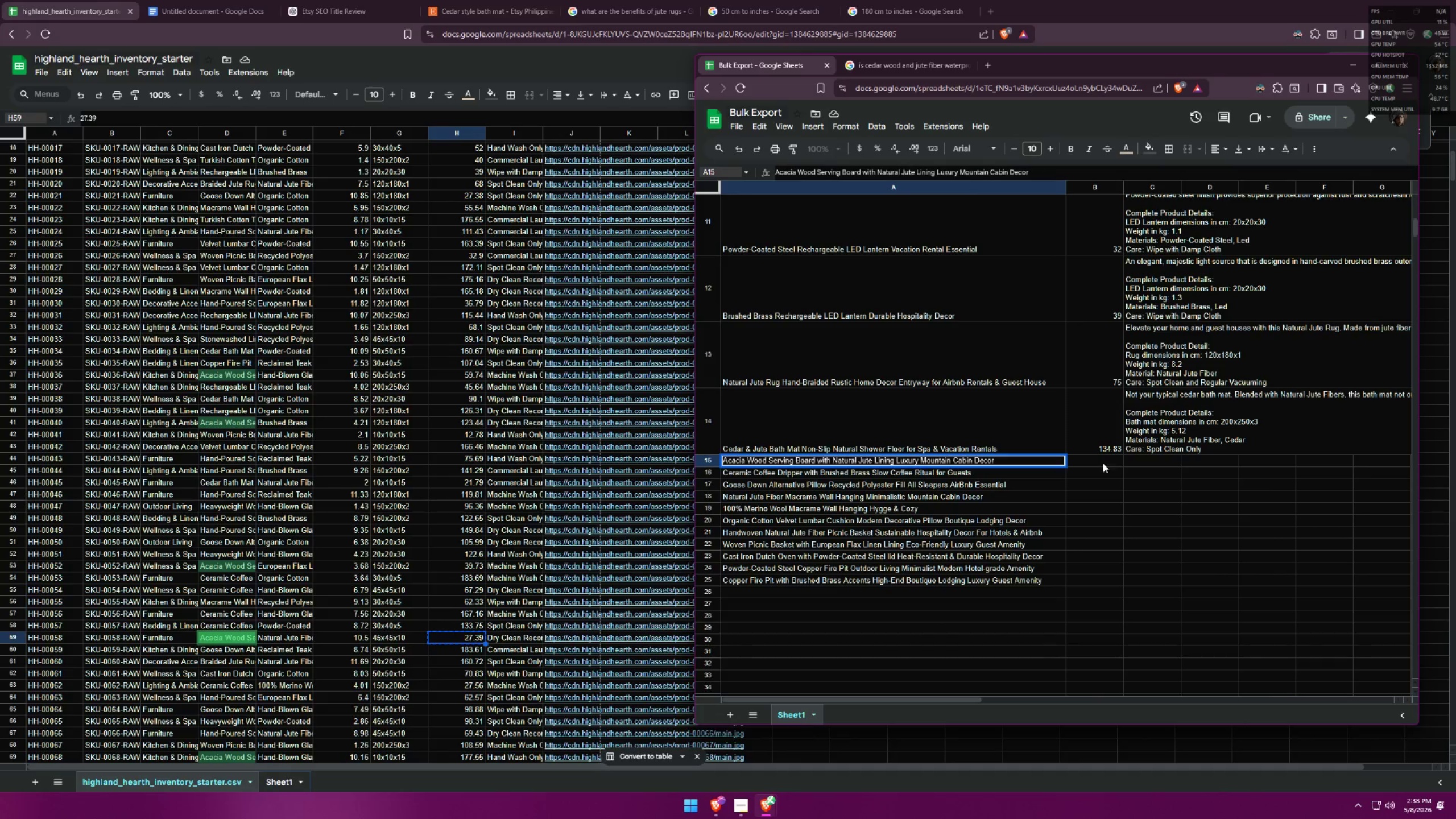 
key(Control+ControlLeft)
 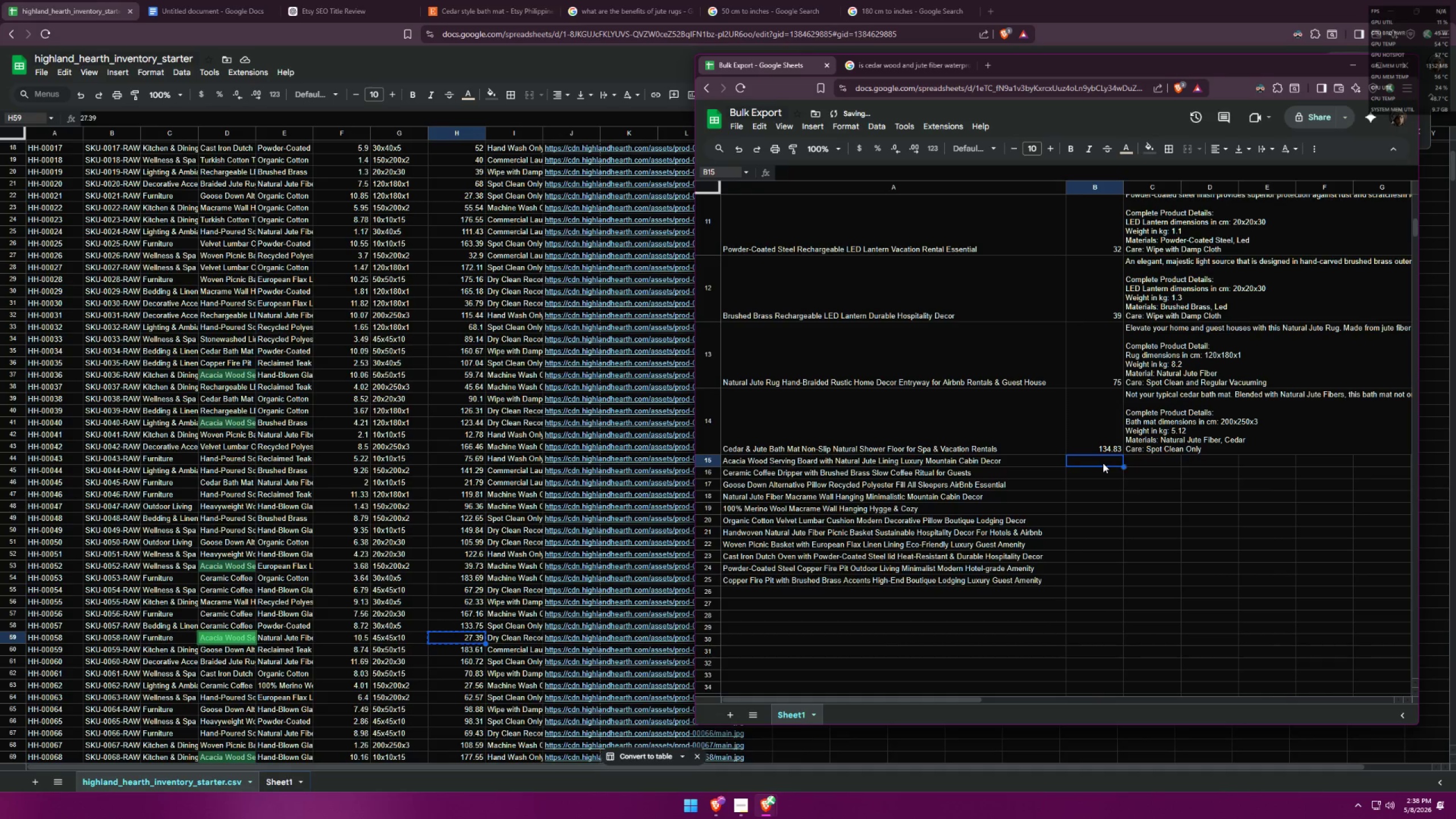 
key(Control+V)
 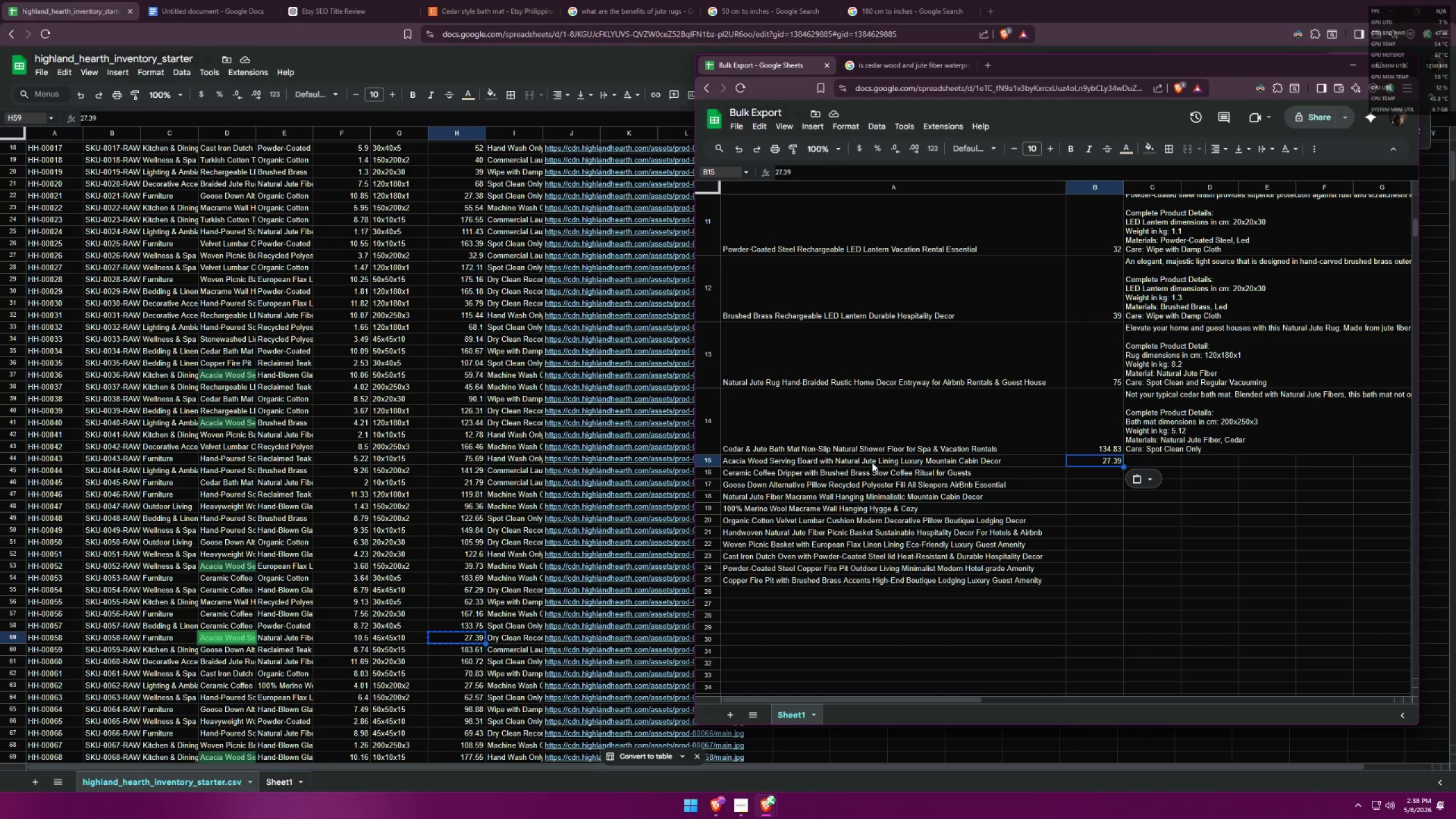 
wait(16.86)
 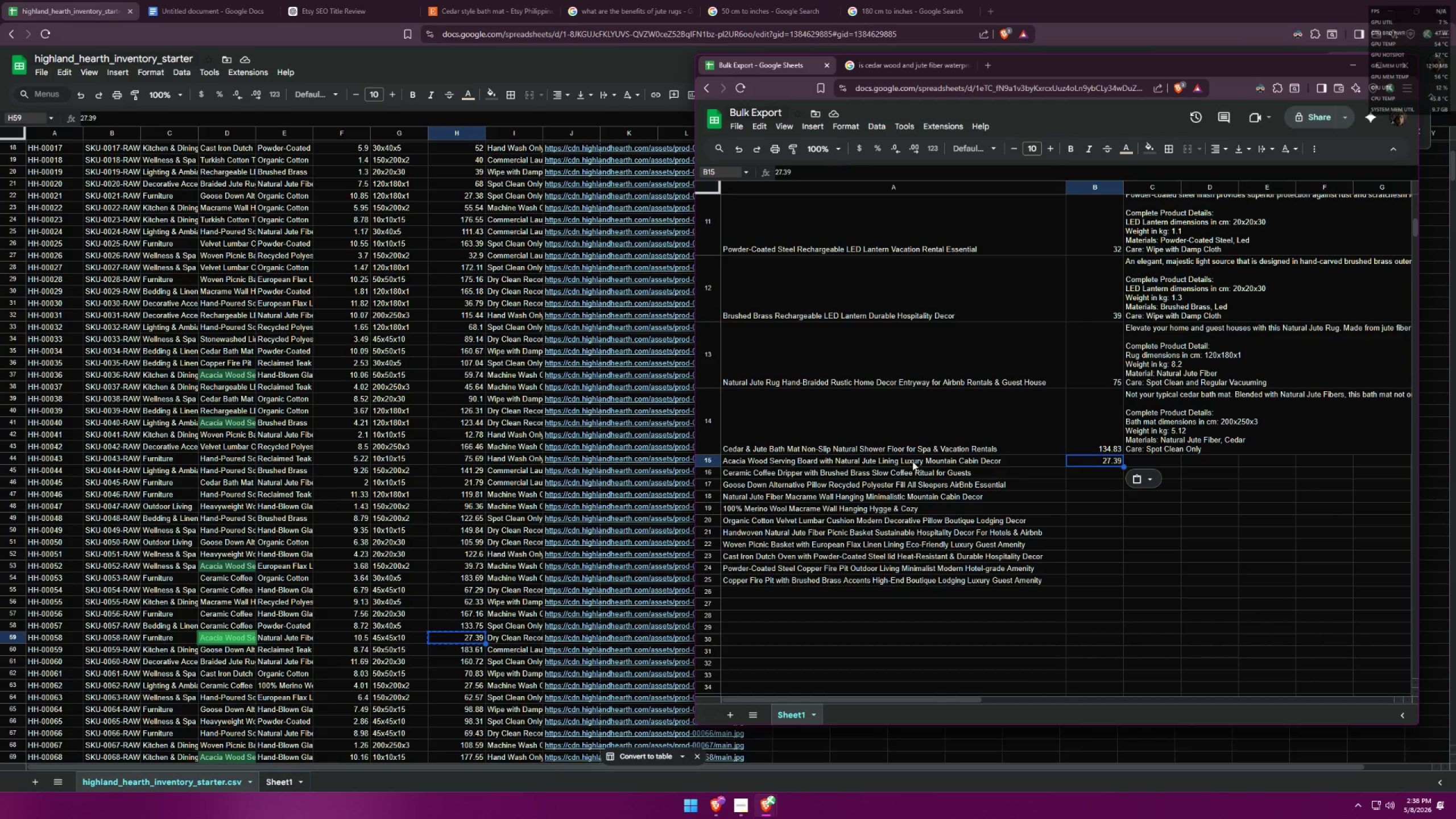 
key(Control+F)
 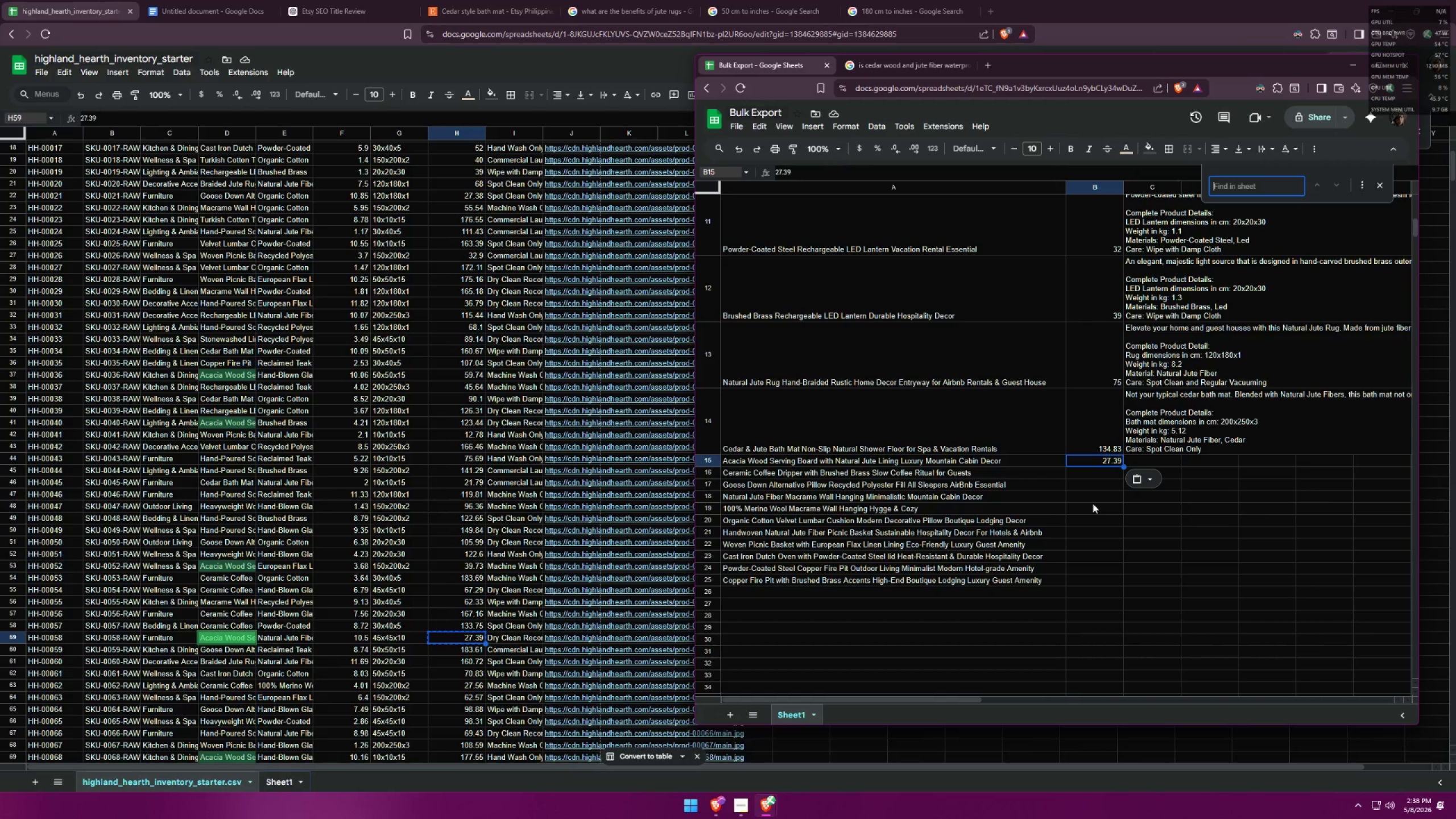 
type(rustic)
 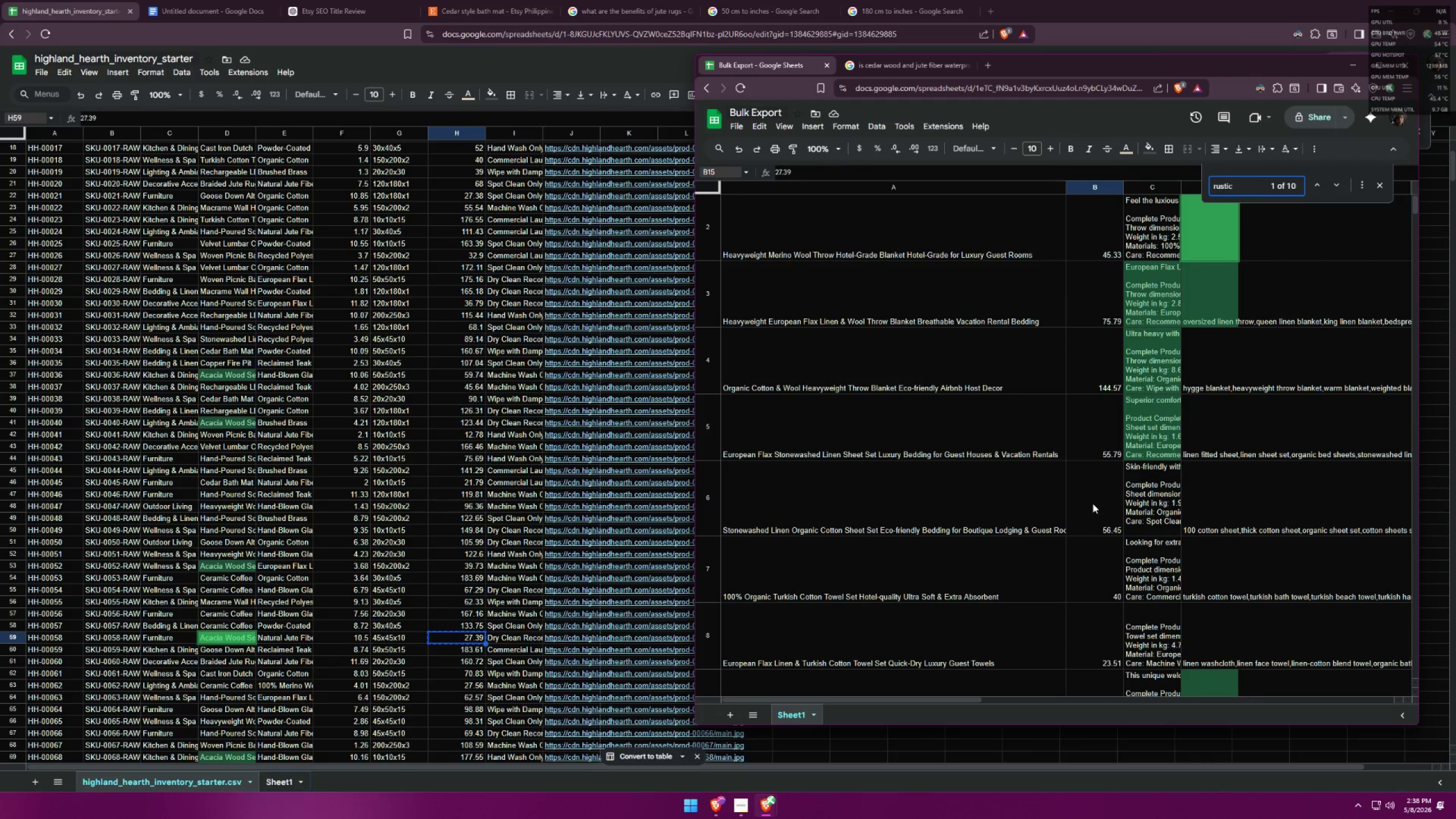 
scroll: coordinate [1018, 482], scroll_direction: down, amount: 22.0
 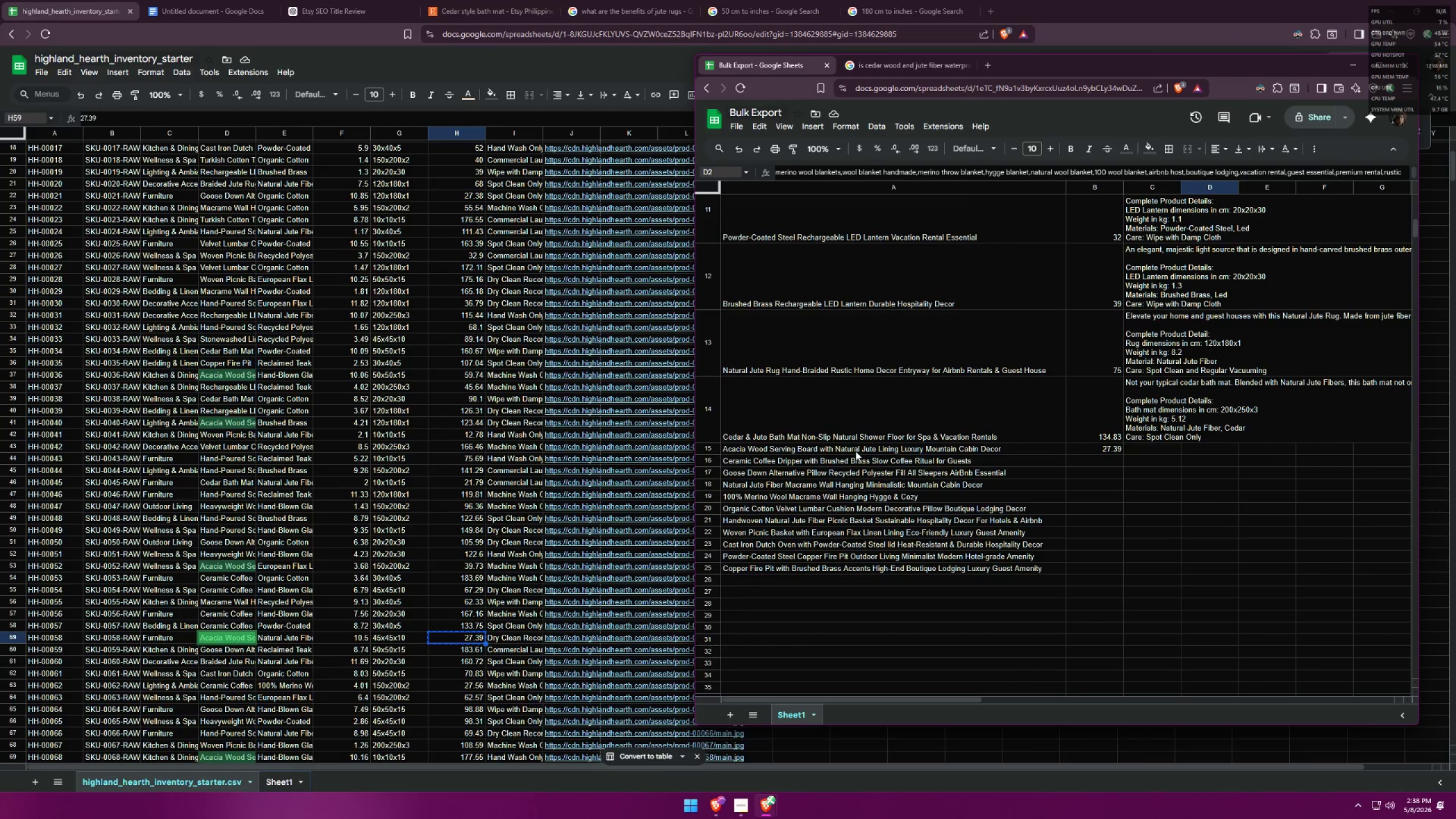 
double_click([857, 449])
 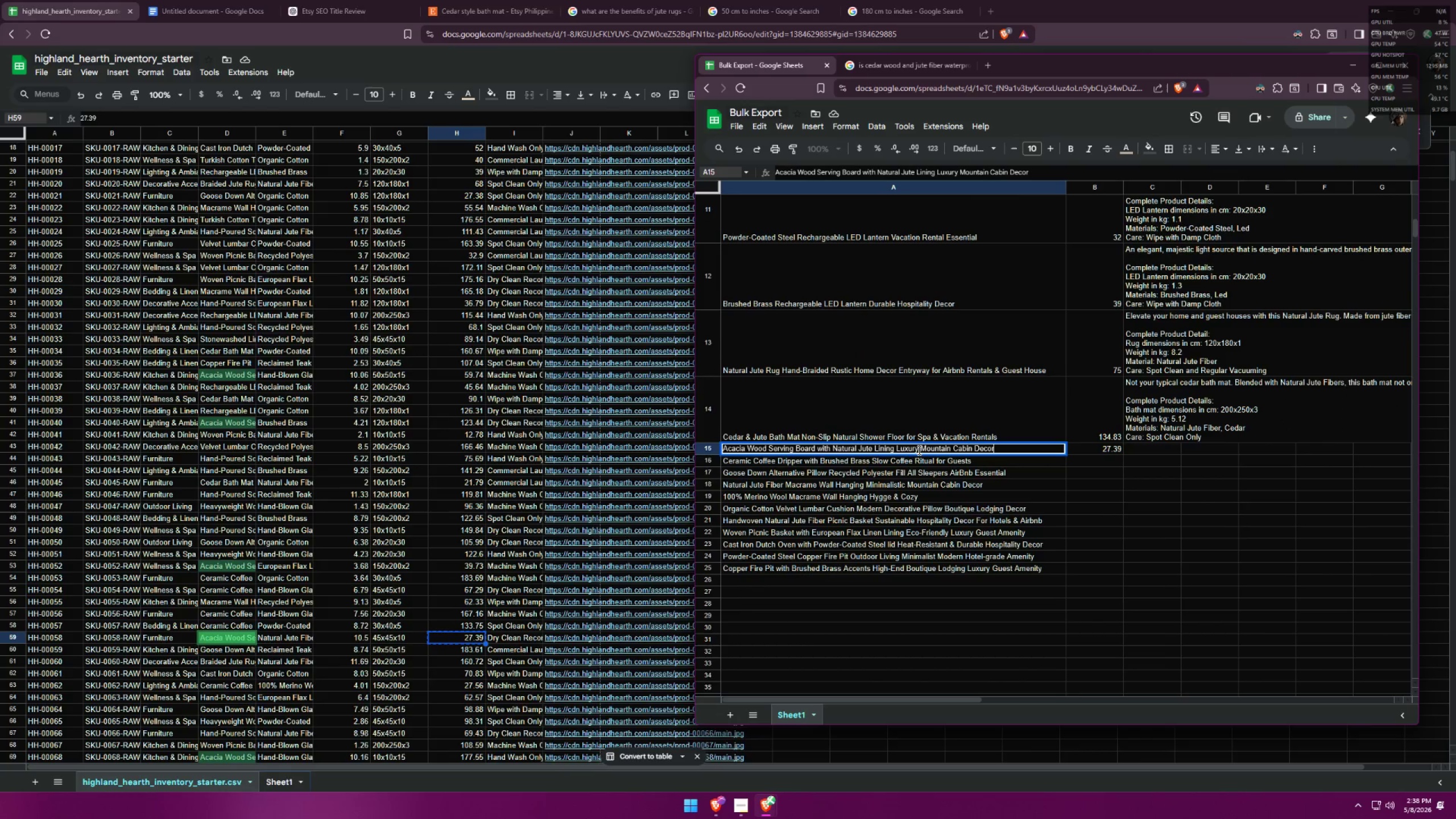 
left_click_drag(start_coordinate=[916, 450], to_coordinate=[911, 450])
 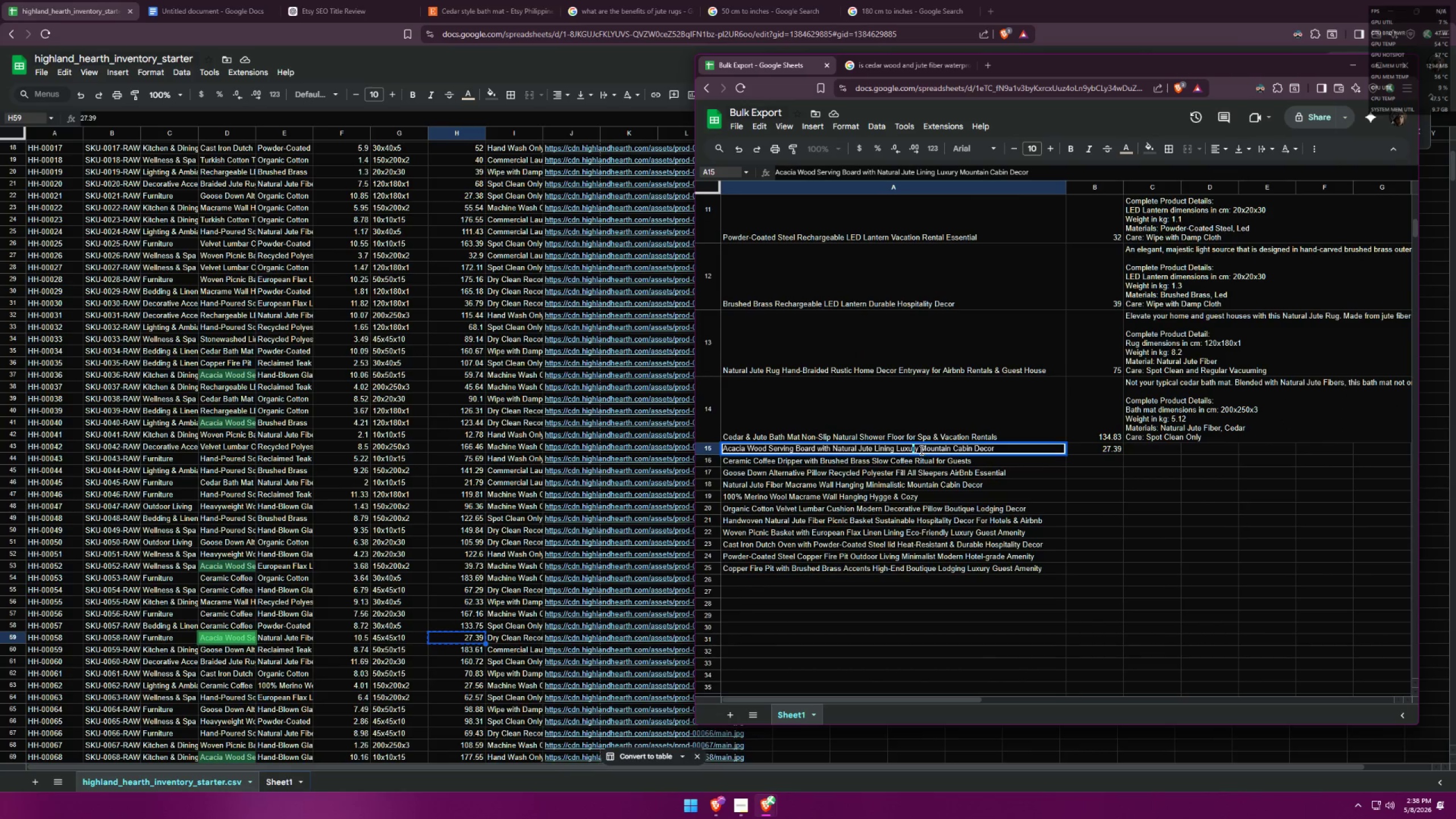 
left_click_drag(start_coordinate=[920, 450], to_coordinate=[896, 450])
 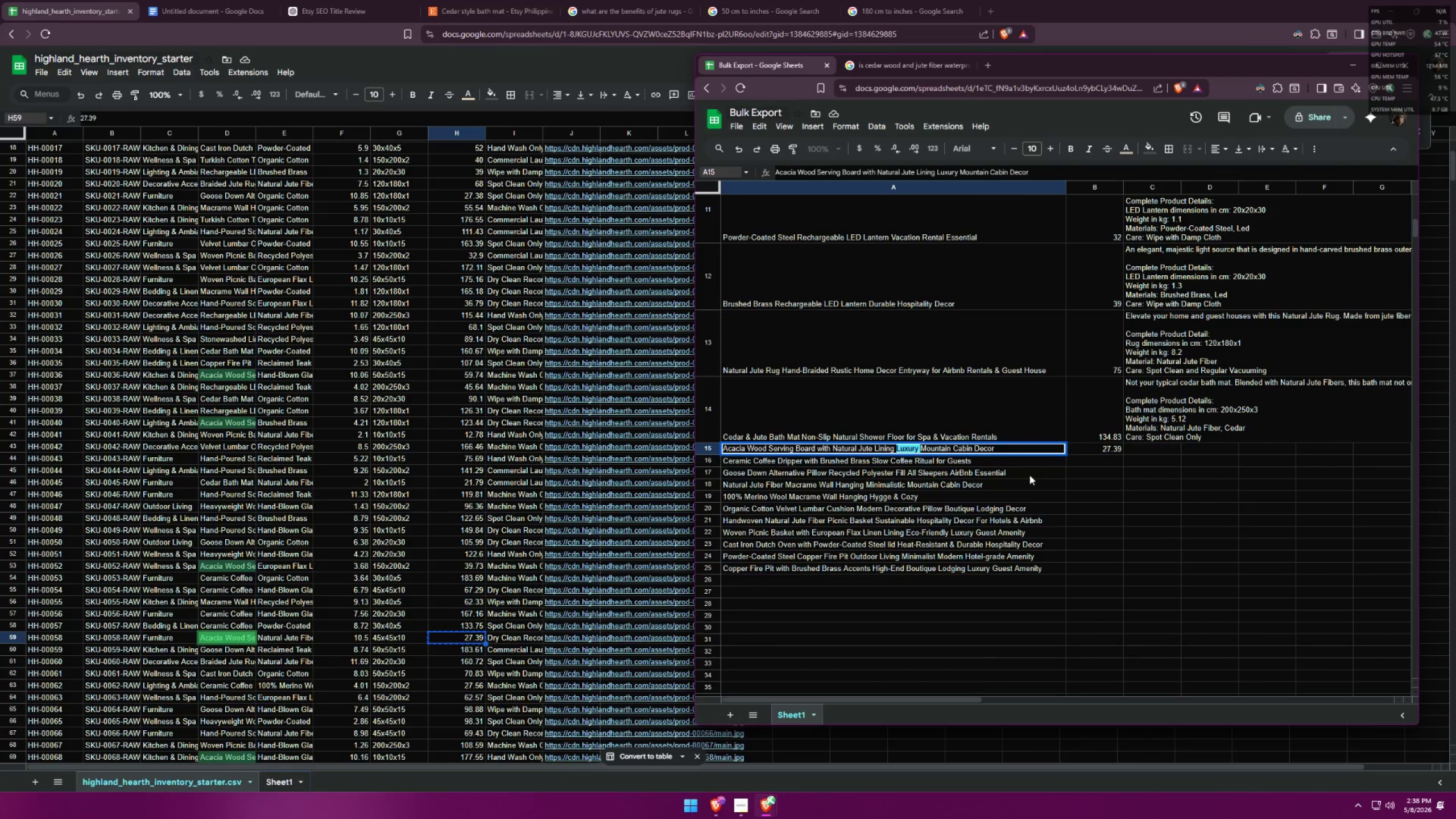 
type(Rustic )
 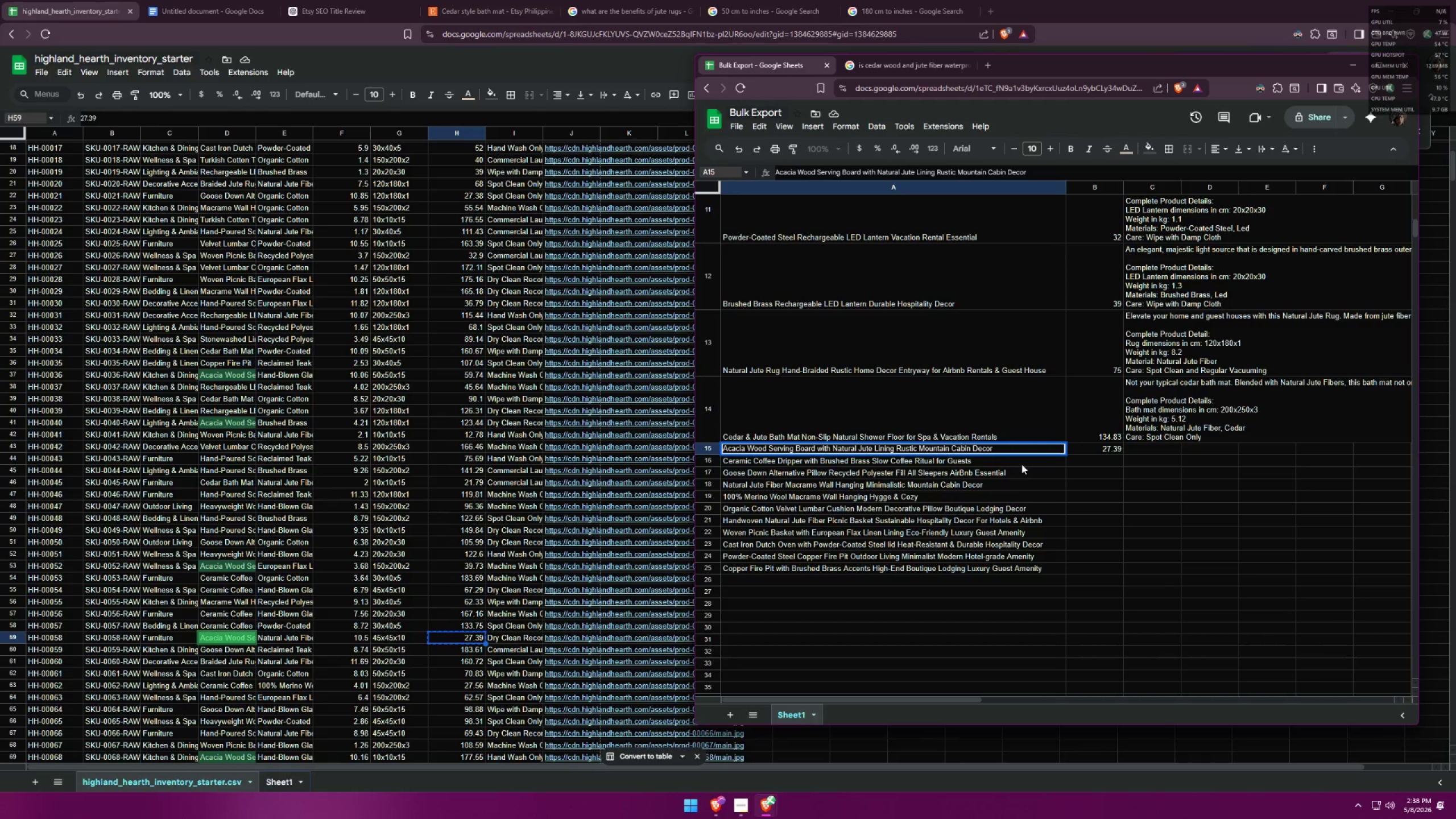 
left_click([1021, 464])
 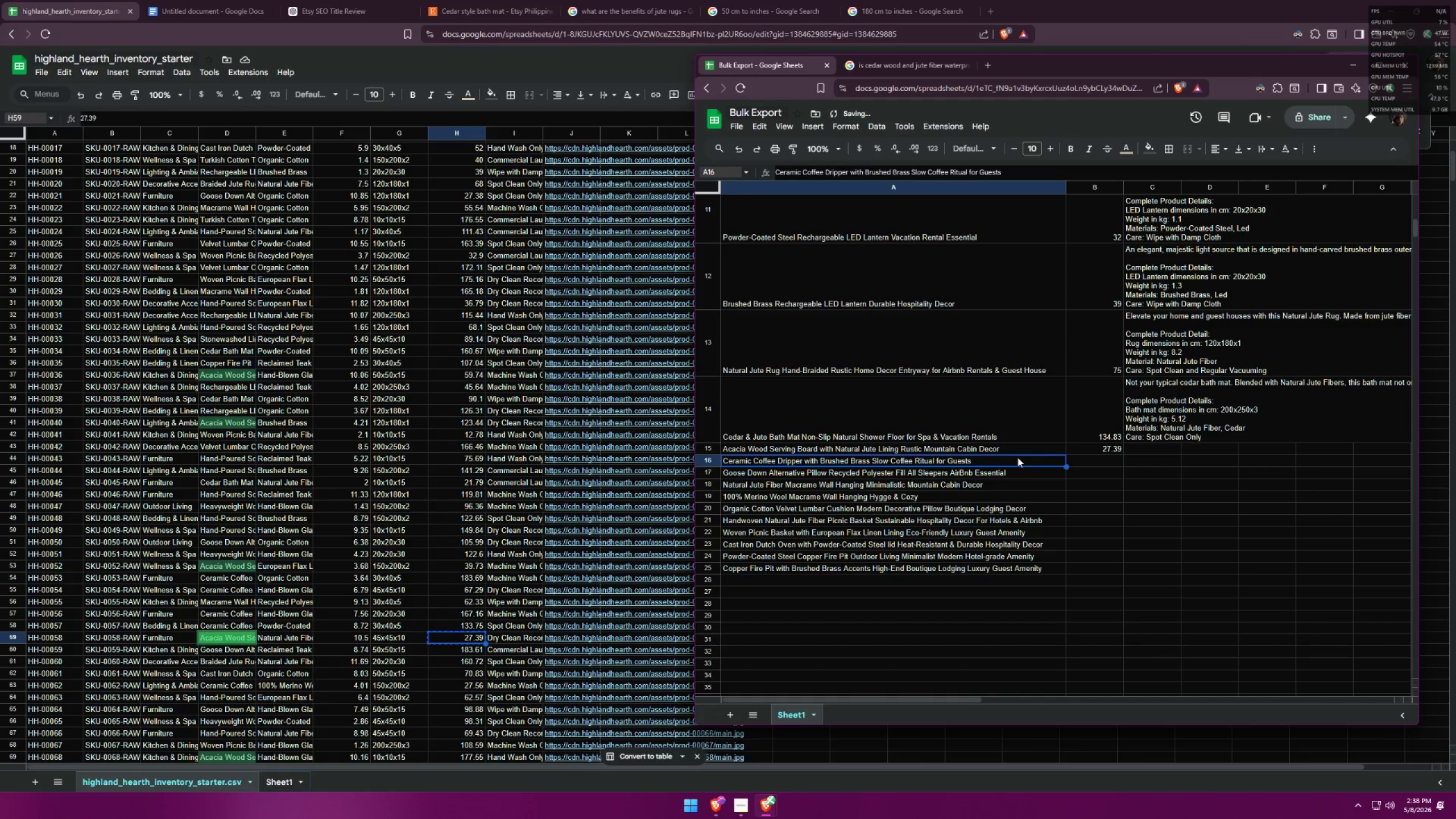 
left_click([1020, 448])
 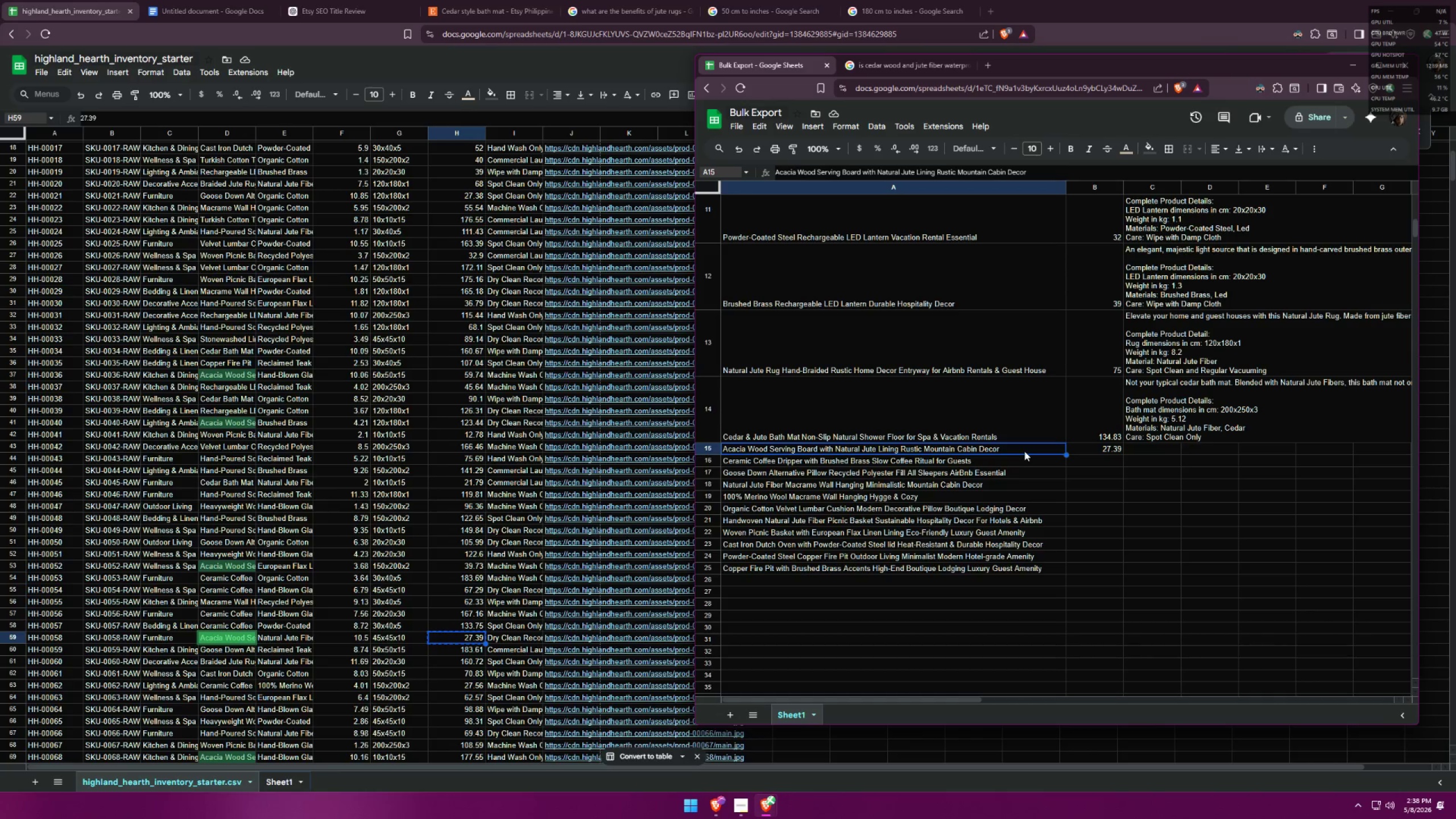 
wait(13.05)
 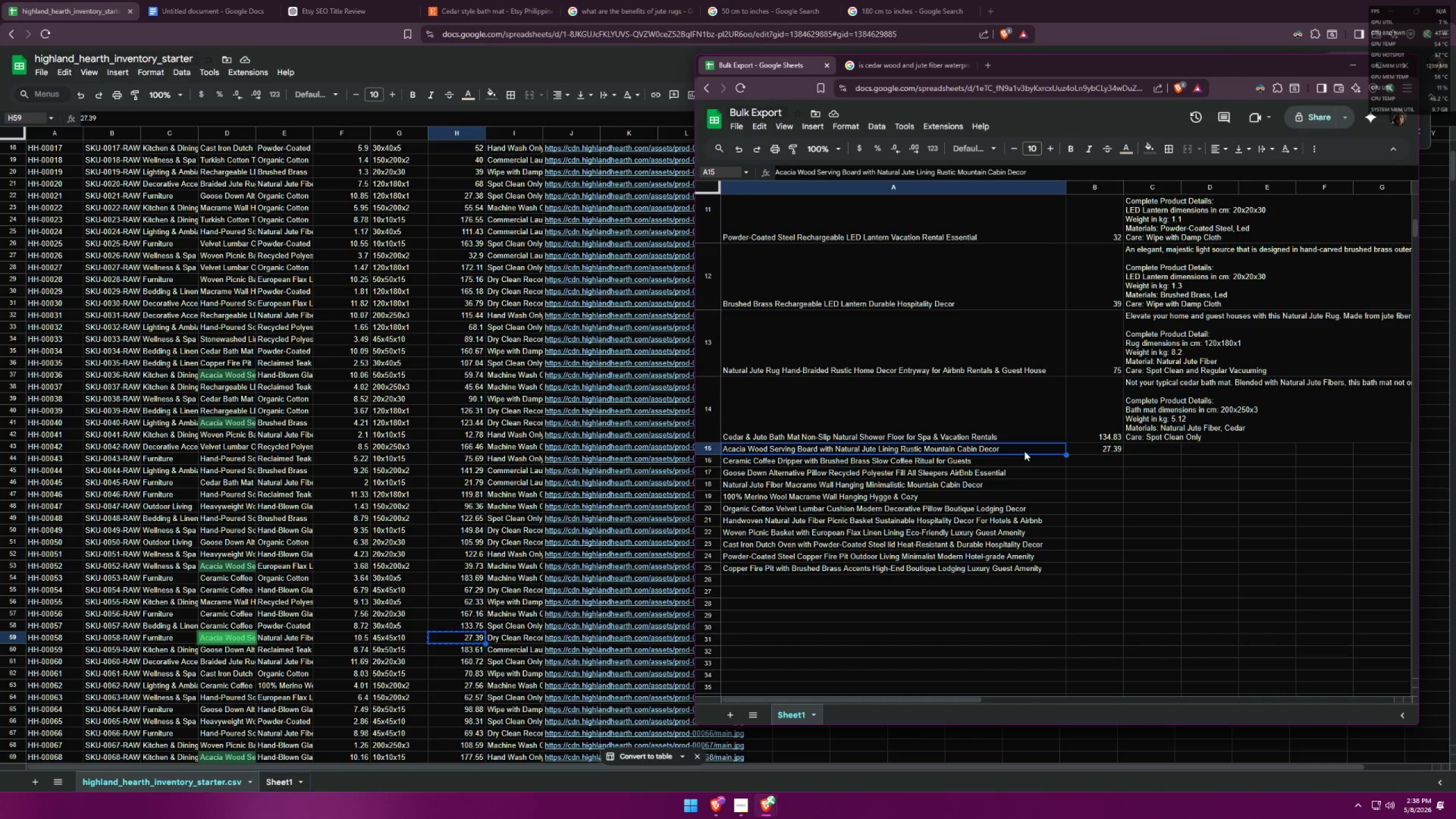 
double_click([1152, 448])
 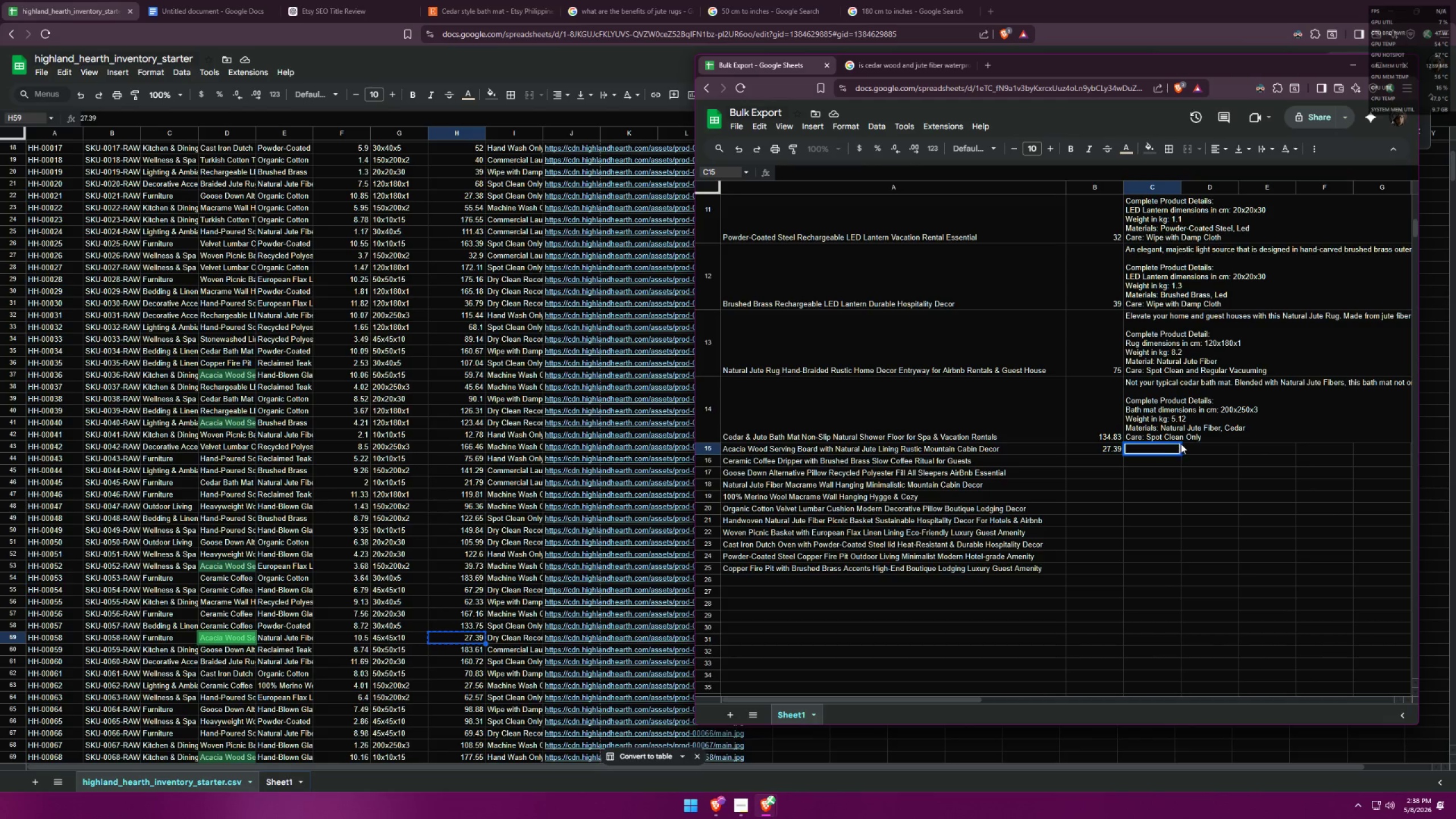 
type(We)
 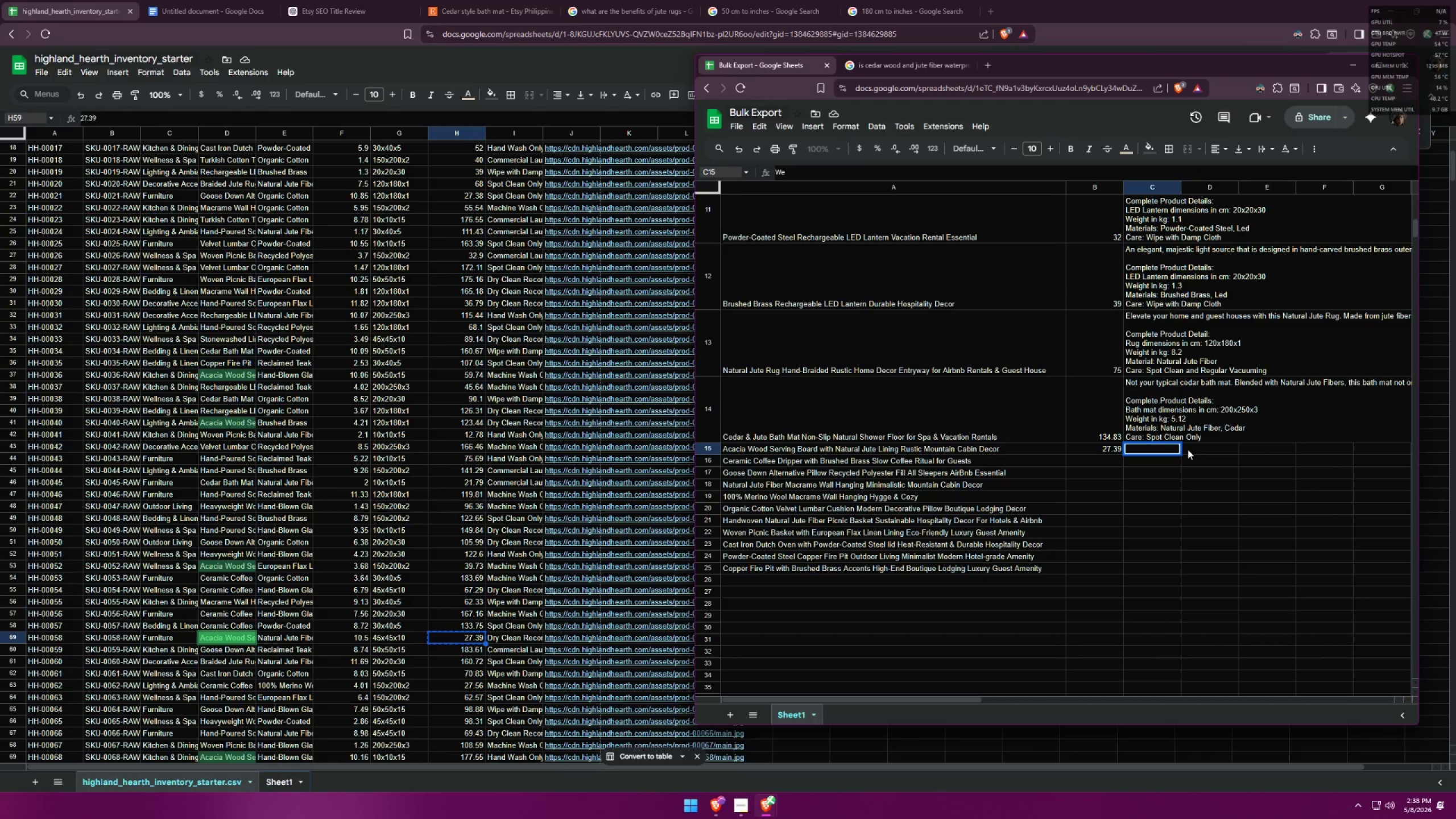 
type(lcome your guest with this )
 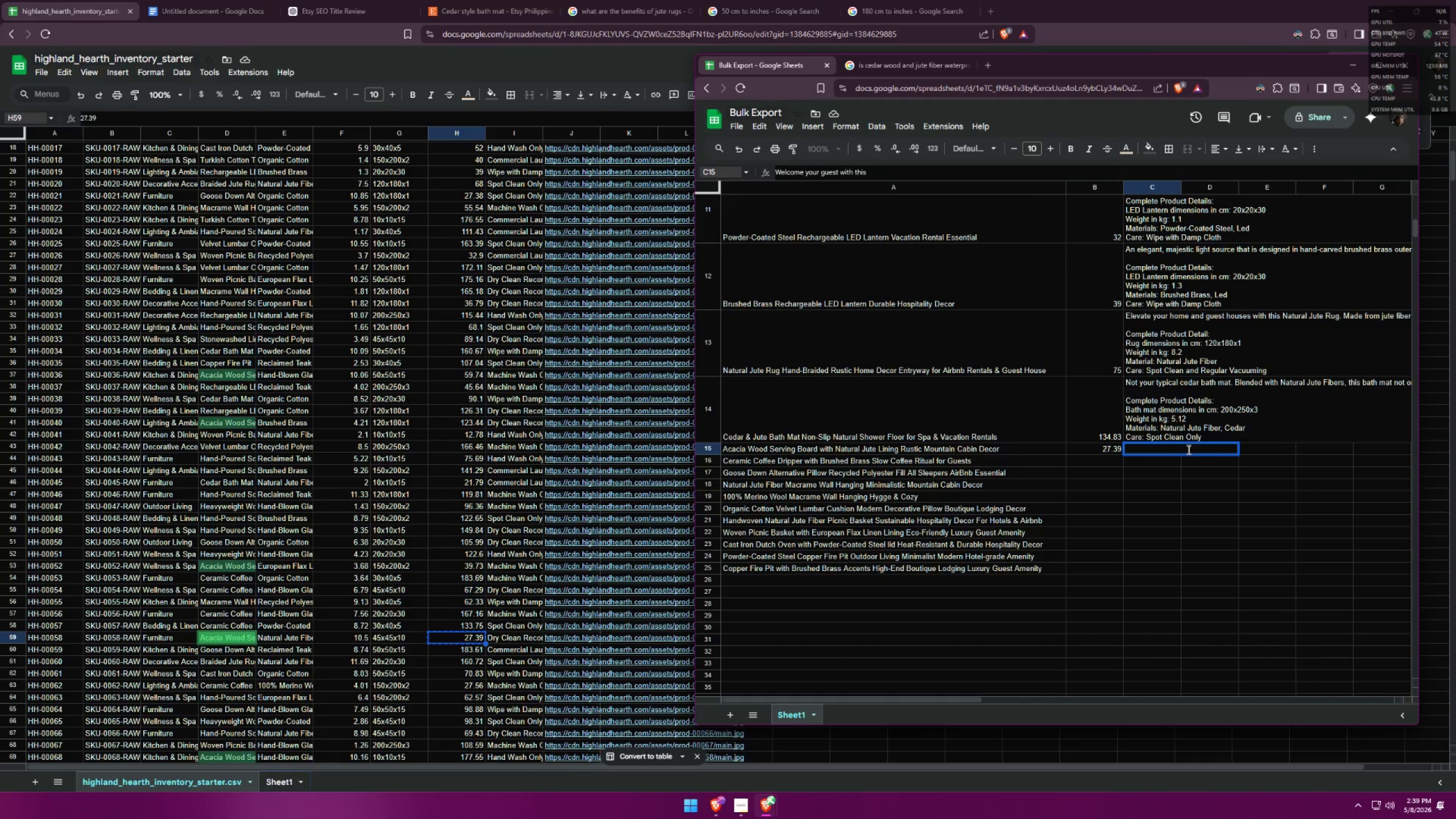 
wait(6.01)
 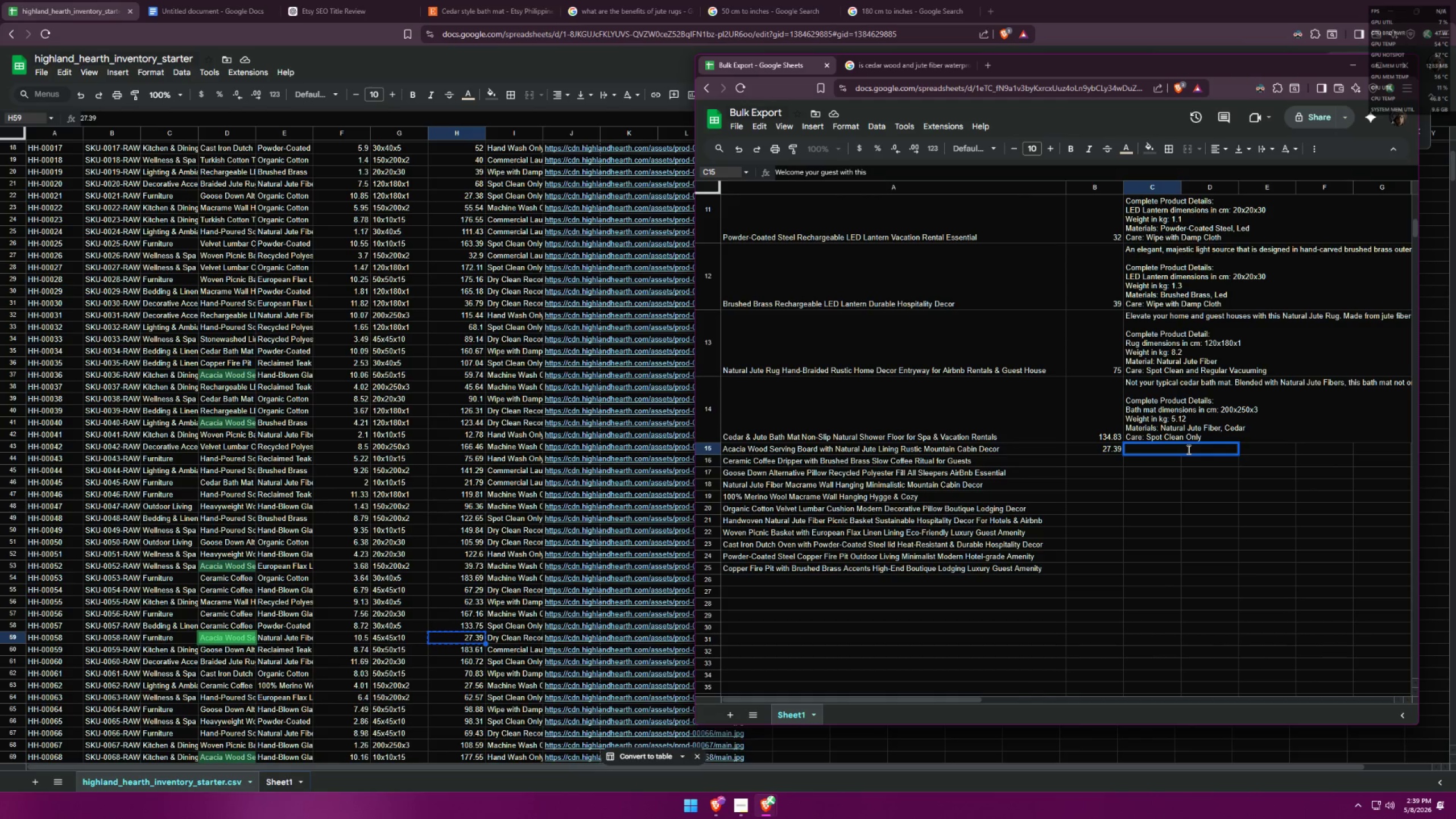 
type(cozy ha)
key(Backspace)
key(Backspace)
type(natural, handmade serving board. Made from)
 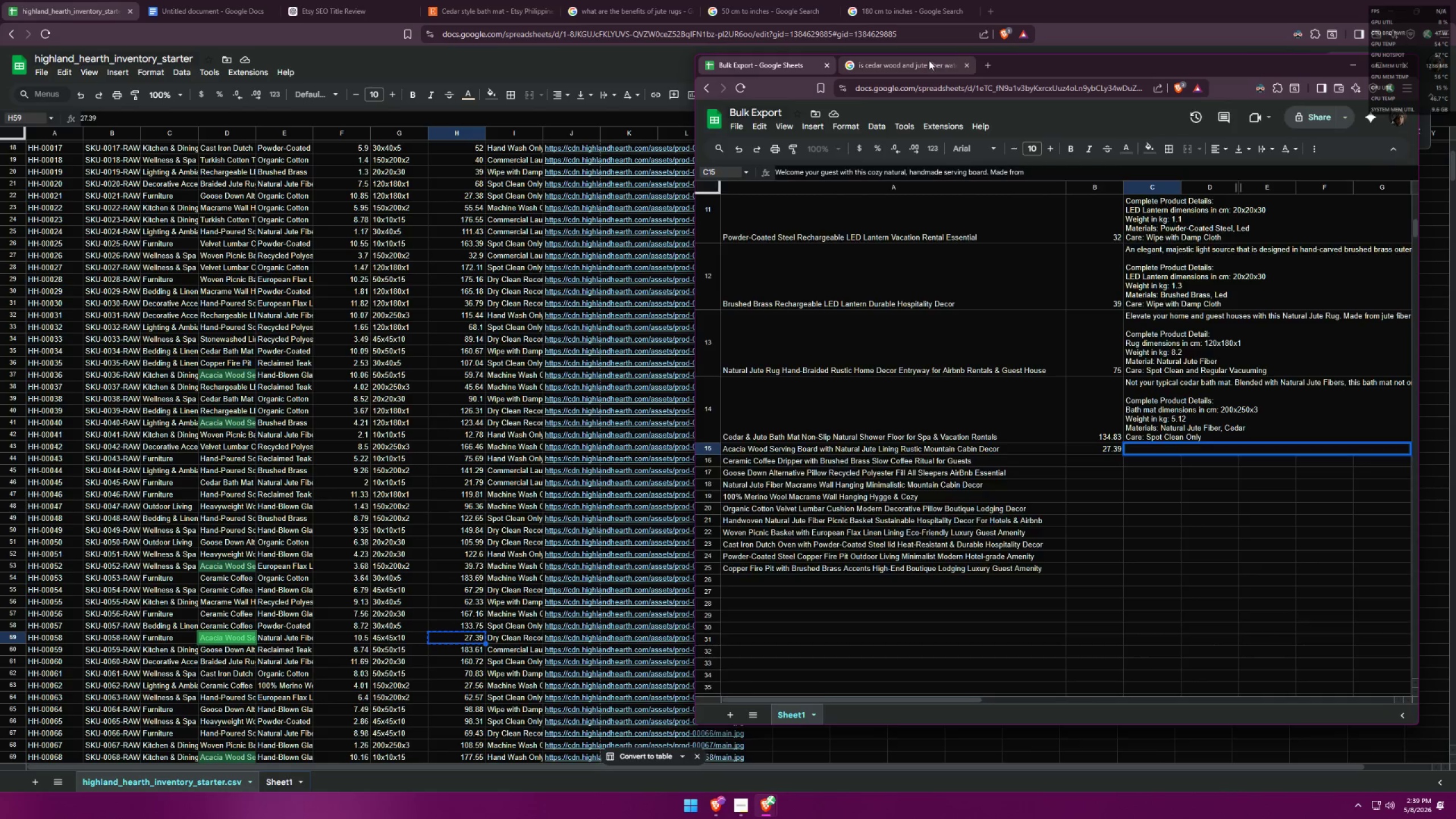 
left_click_drag(start_coordinate=[1005, 126], to_coordinate=[682, 114])
 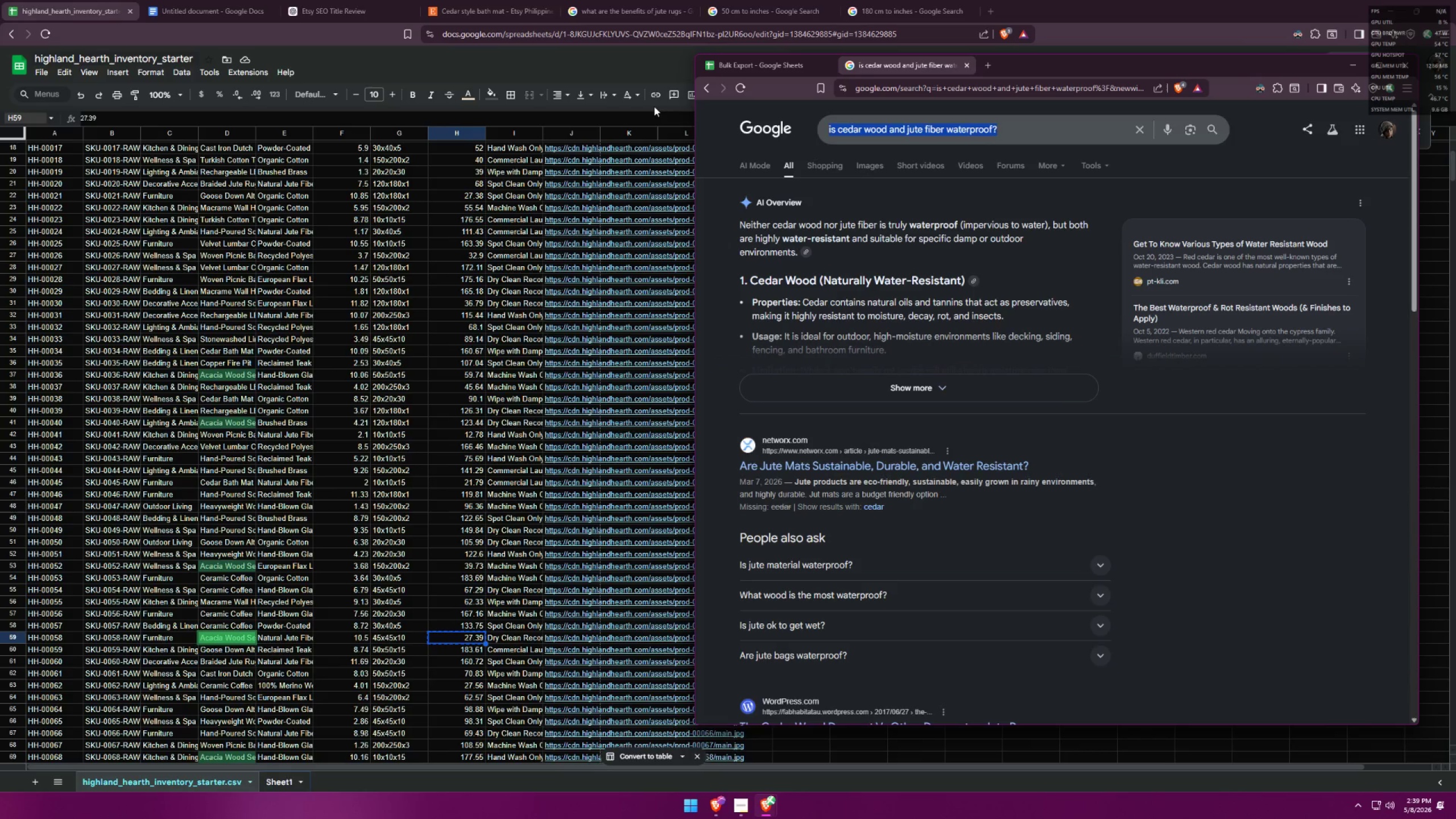 
type(acacia wood benifits in  )
key(Backspace)
type(funiture)
 